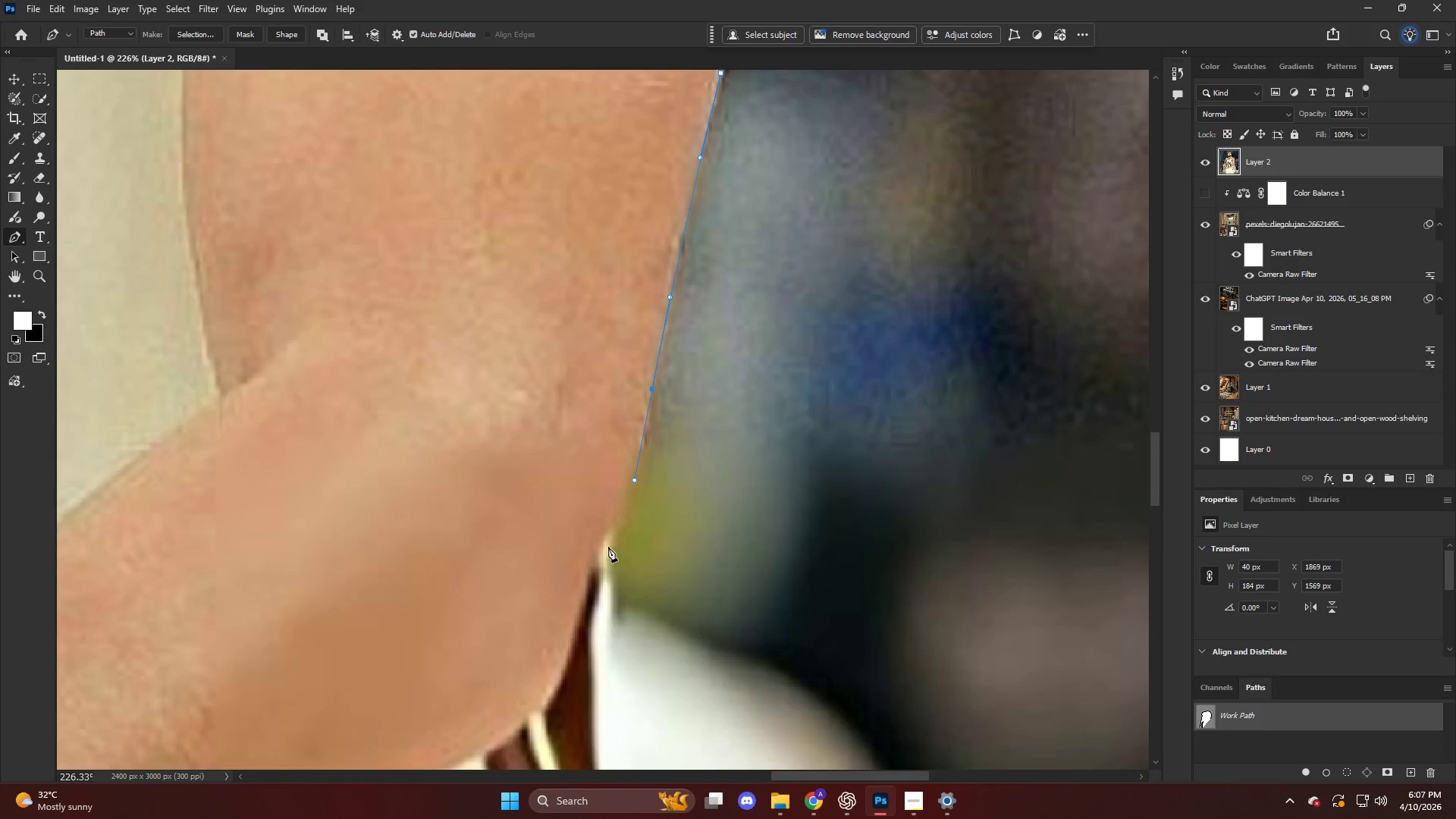 
hold_key(key=AltLeft, duration=0.44)
hold_key(key=AltLeft, duration=0.45)
scroll: coordinate [617, 545], scroll_direction: down, amount: 11.0
 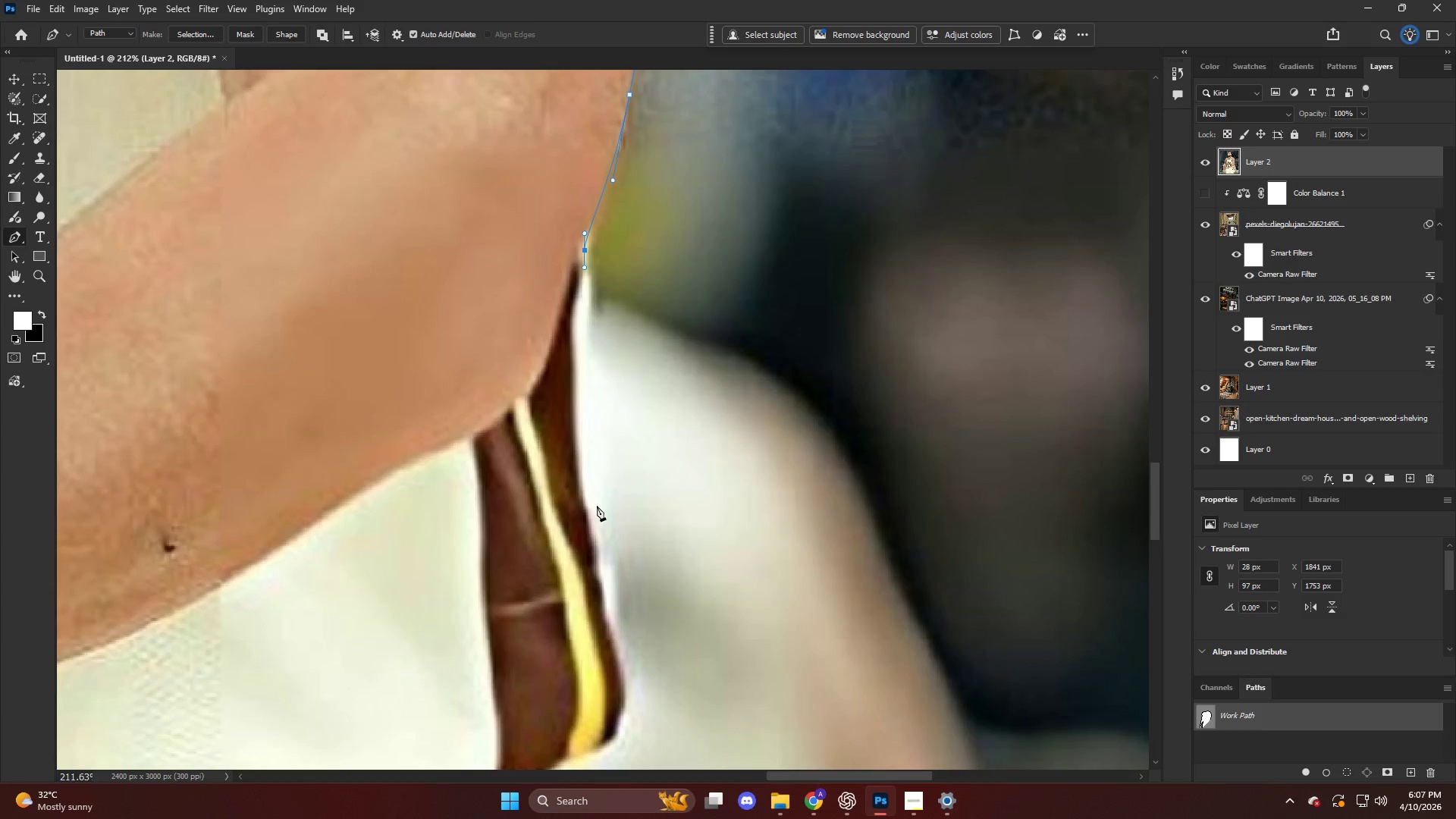 
left_click_drag(start_coordinate=[601, 517], to_coordinate=[615, 596])
 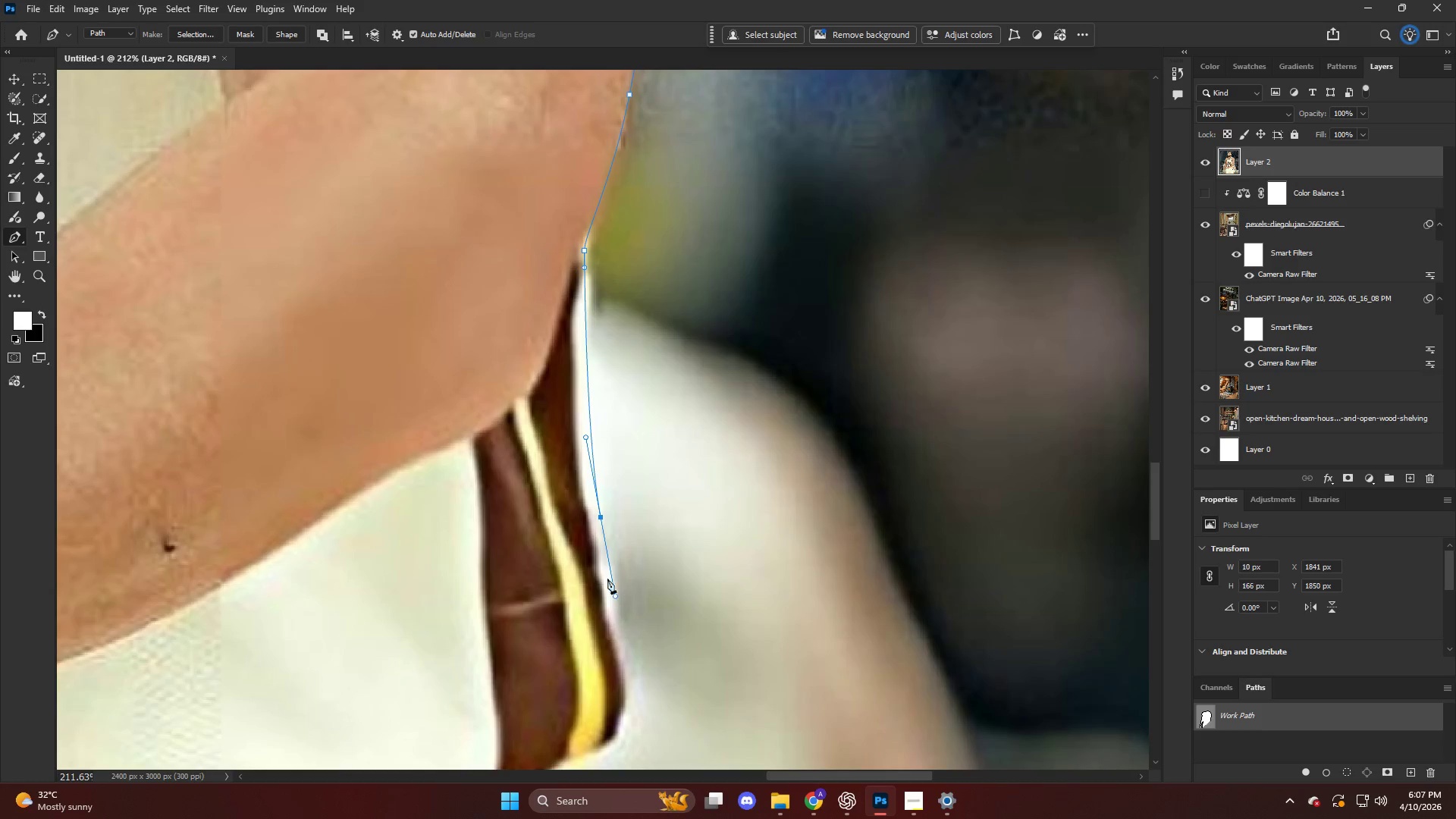 
scroll: coordinate [602, 550], scroll_direction: down, amount: 12.0
 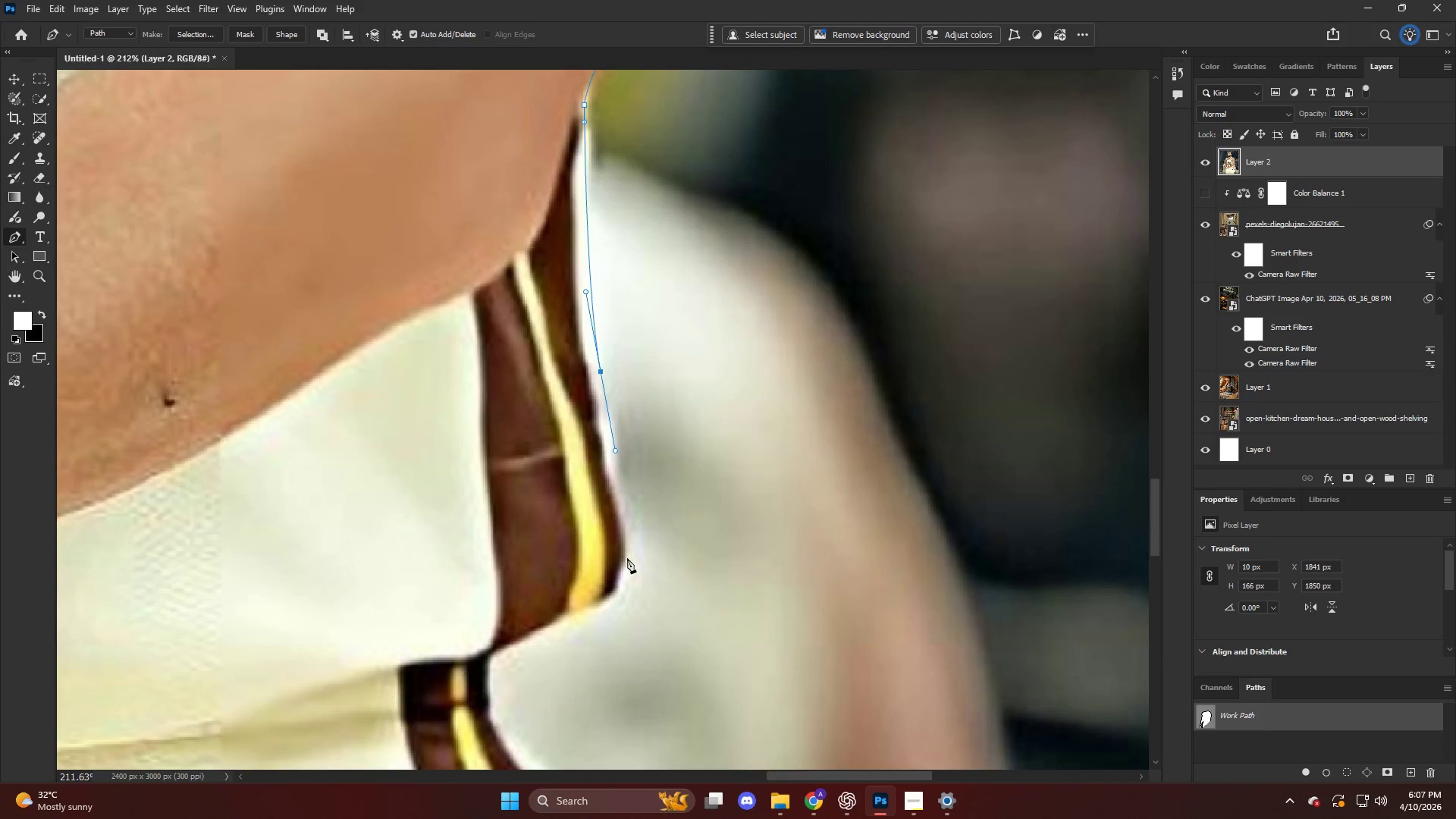 
left_click_drag(start_coordinate=[629, 565], to_coordinate=[612, 602])
 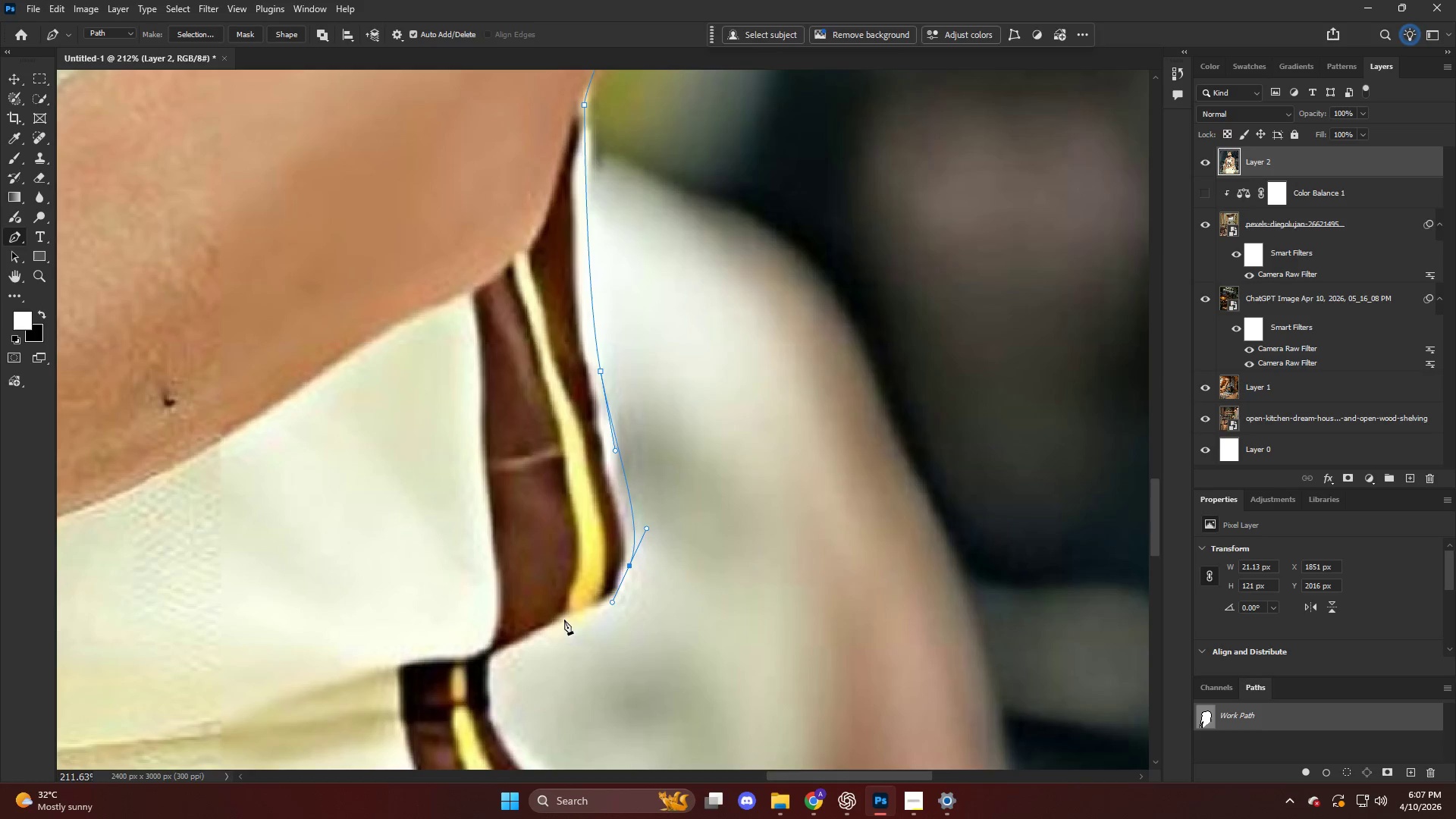 
left_click_drag(start_coordinate=[557, 621], to_coordinate=[507, 645])
 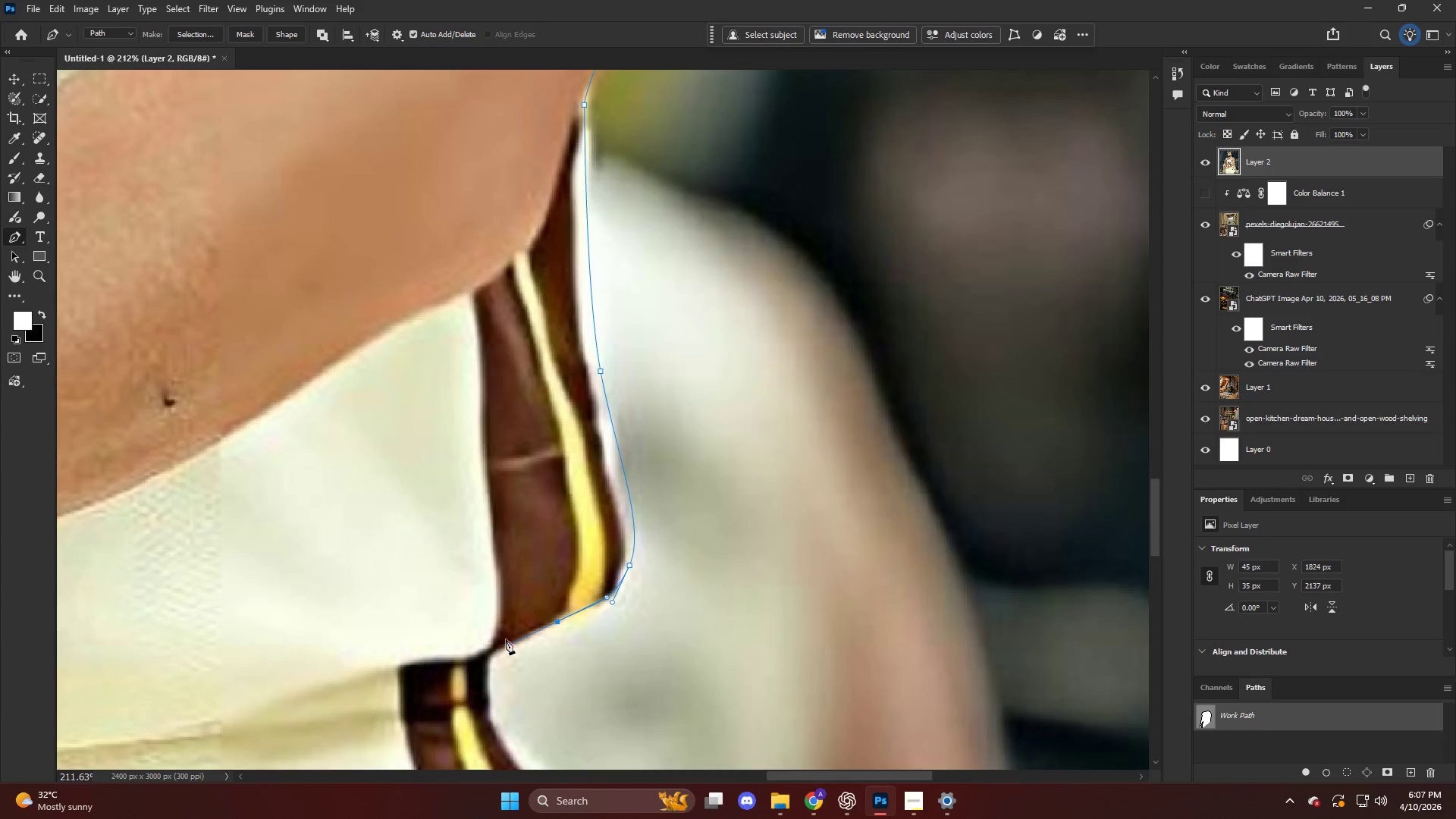 
hold_key(key=AltLeft, duration=0.42)
hold_key(key=AltLeft, duration=0.77)
scroll: coordinate [453, 507], scroll_direction: down, amount: 5.0
 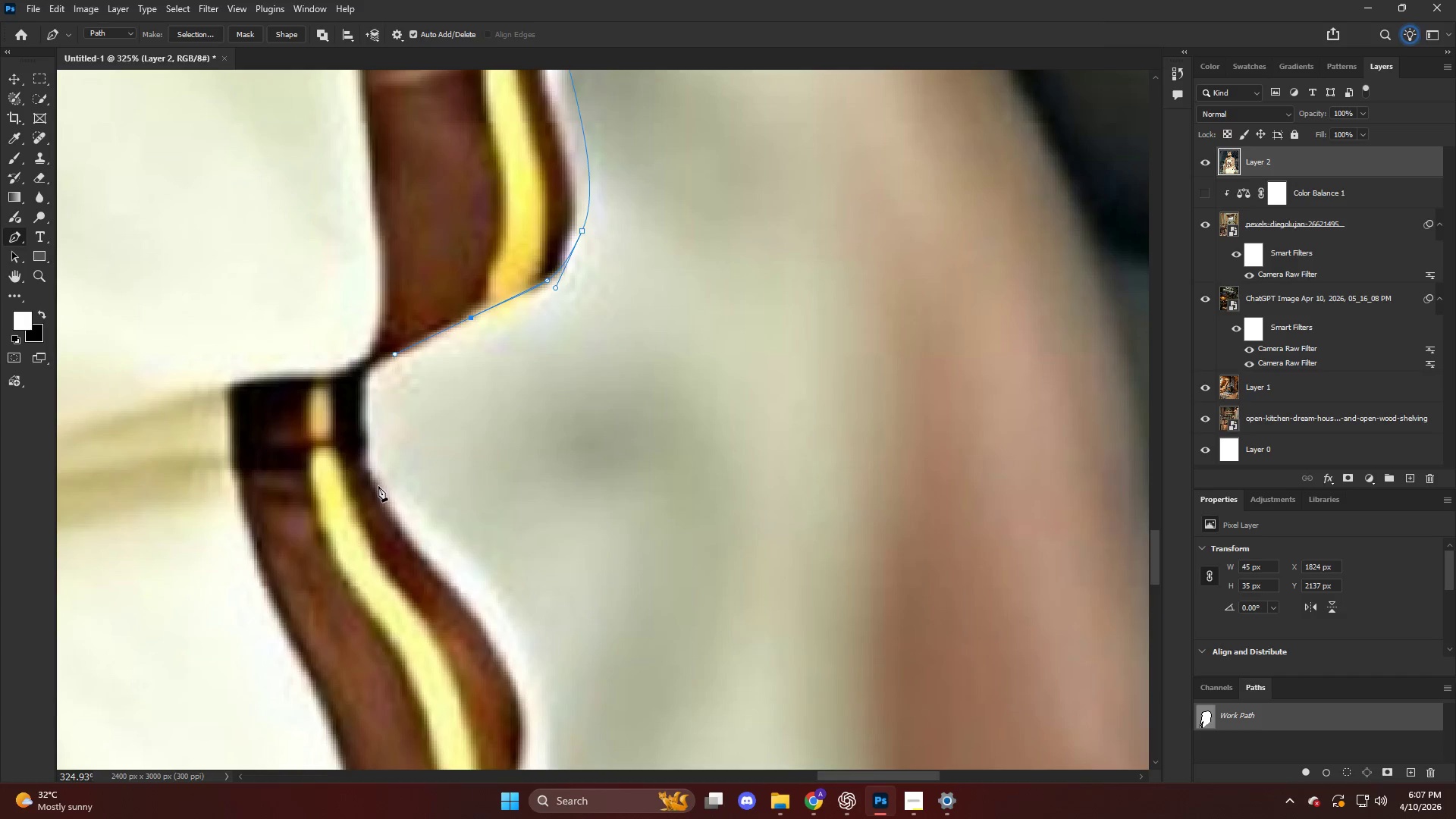 
left_click_drag(start_coordinate=[377, 483], to_coordinate=[426, 559])
 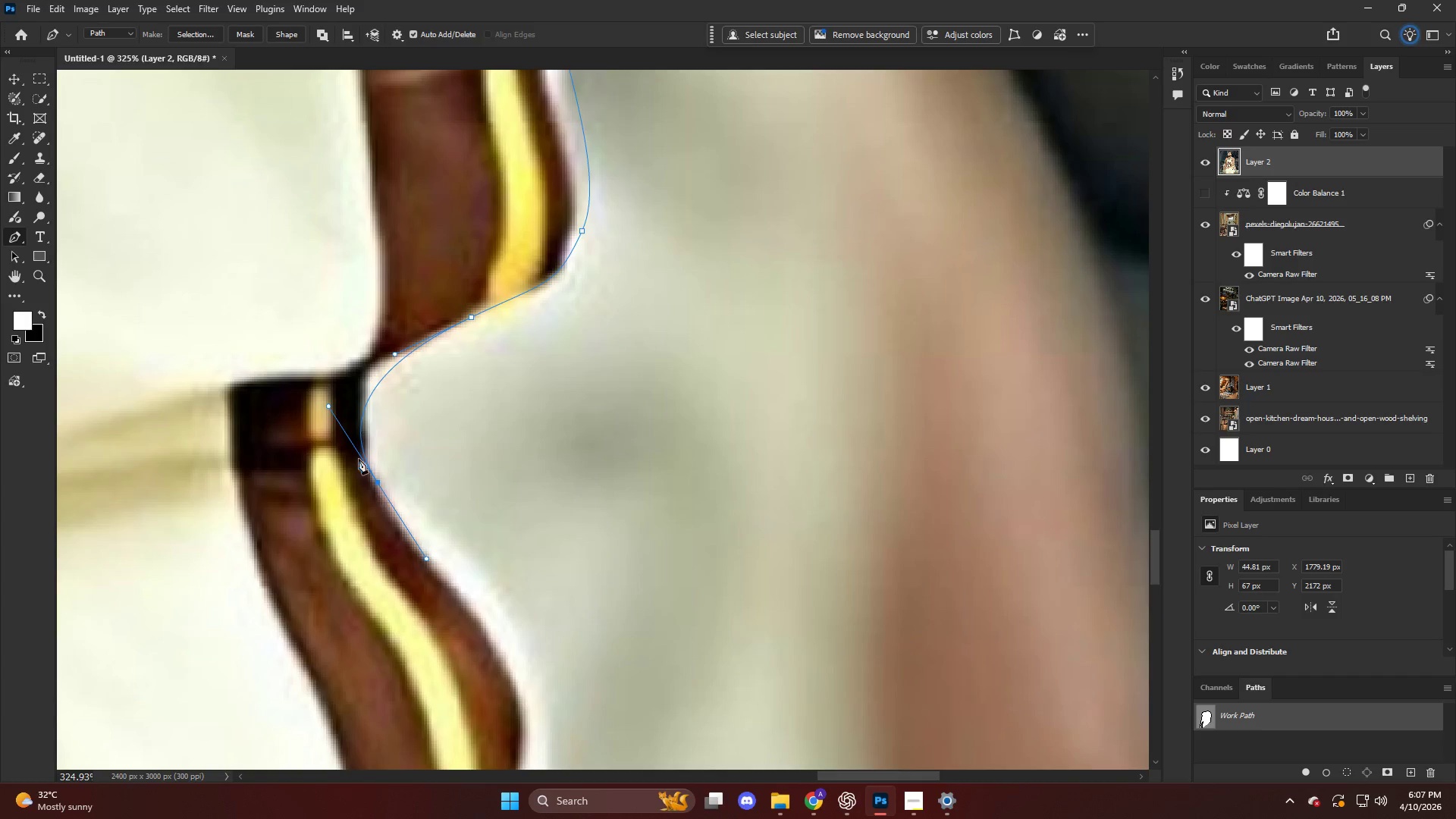 
key(Control+ControlLeft)
 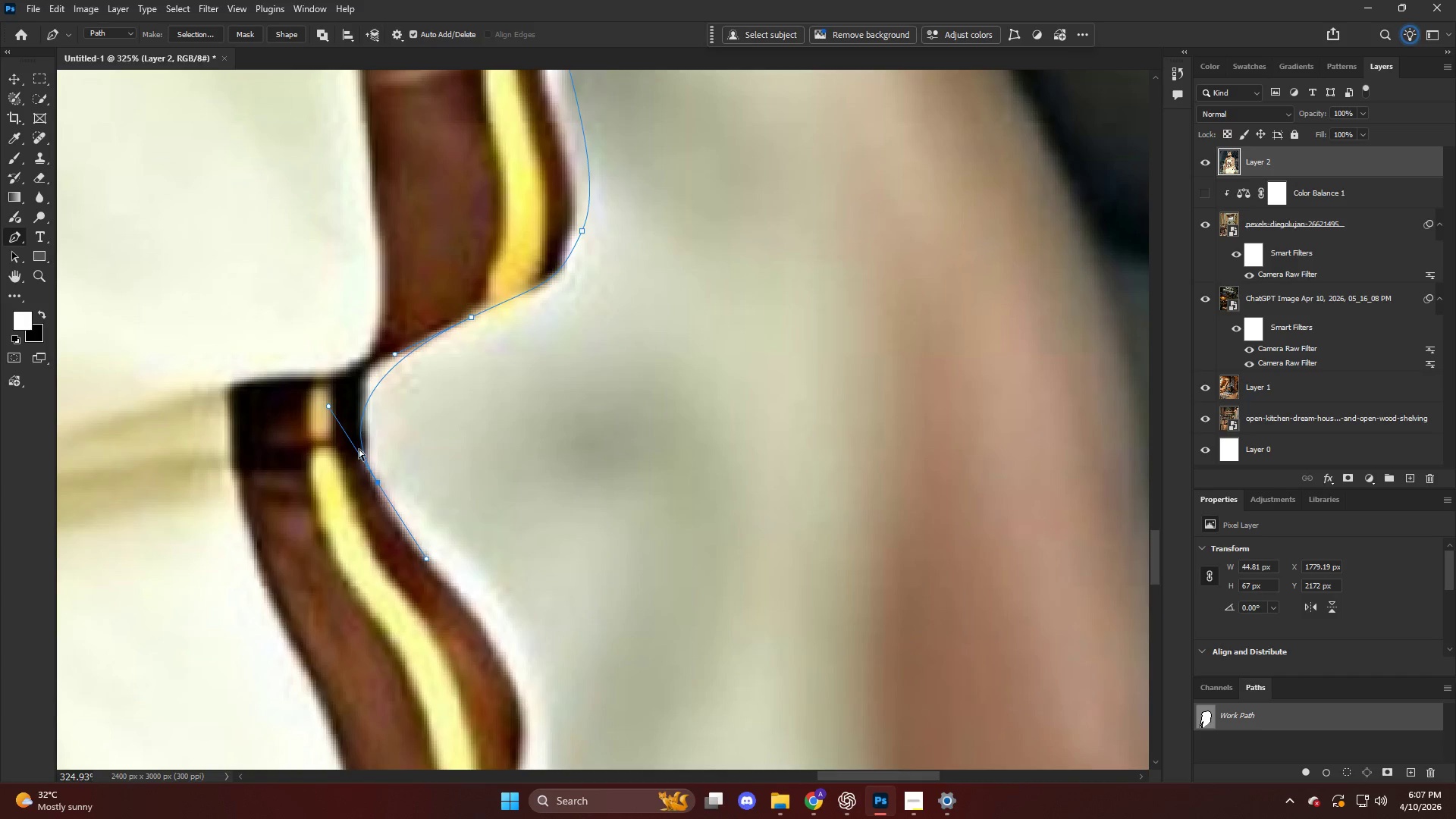 
key(Control+Z)
 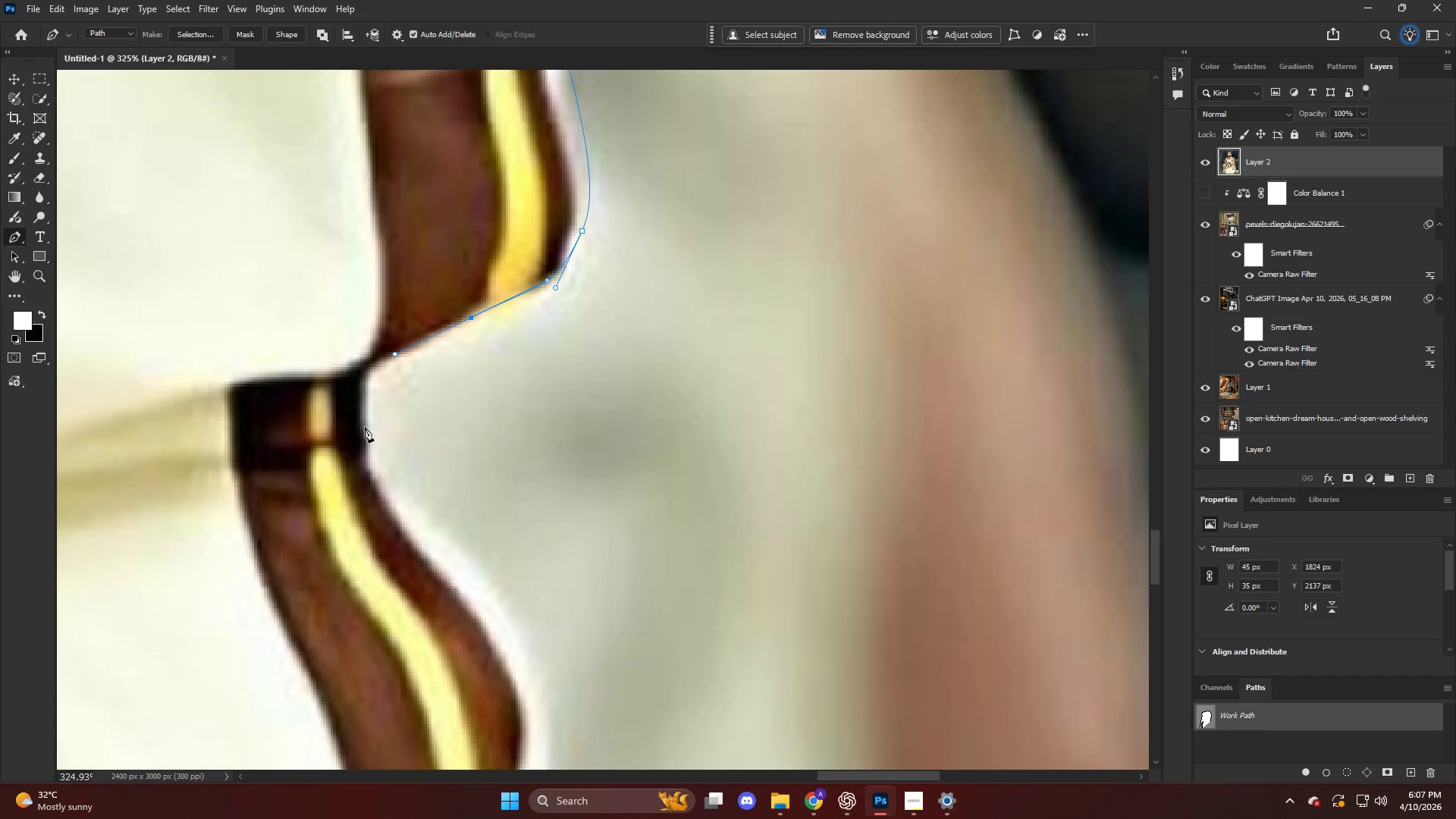 
left_click_drag(start_coordinate=[365, 428], to_coordinate=[383, 492])
 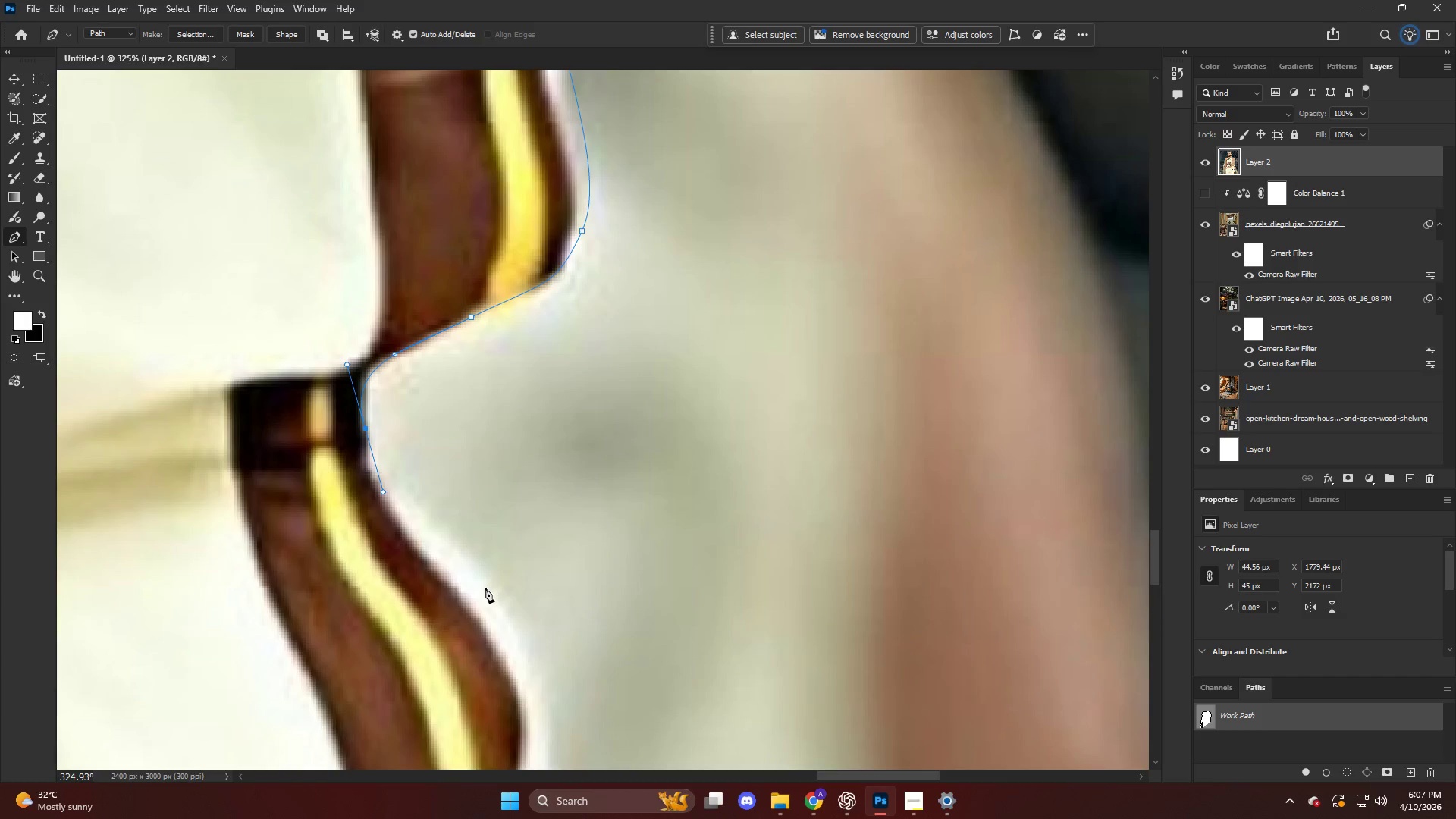 
left_click_drag(start_coordinate=[488, 595], to_coordinate=[522, 652])
 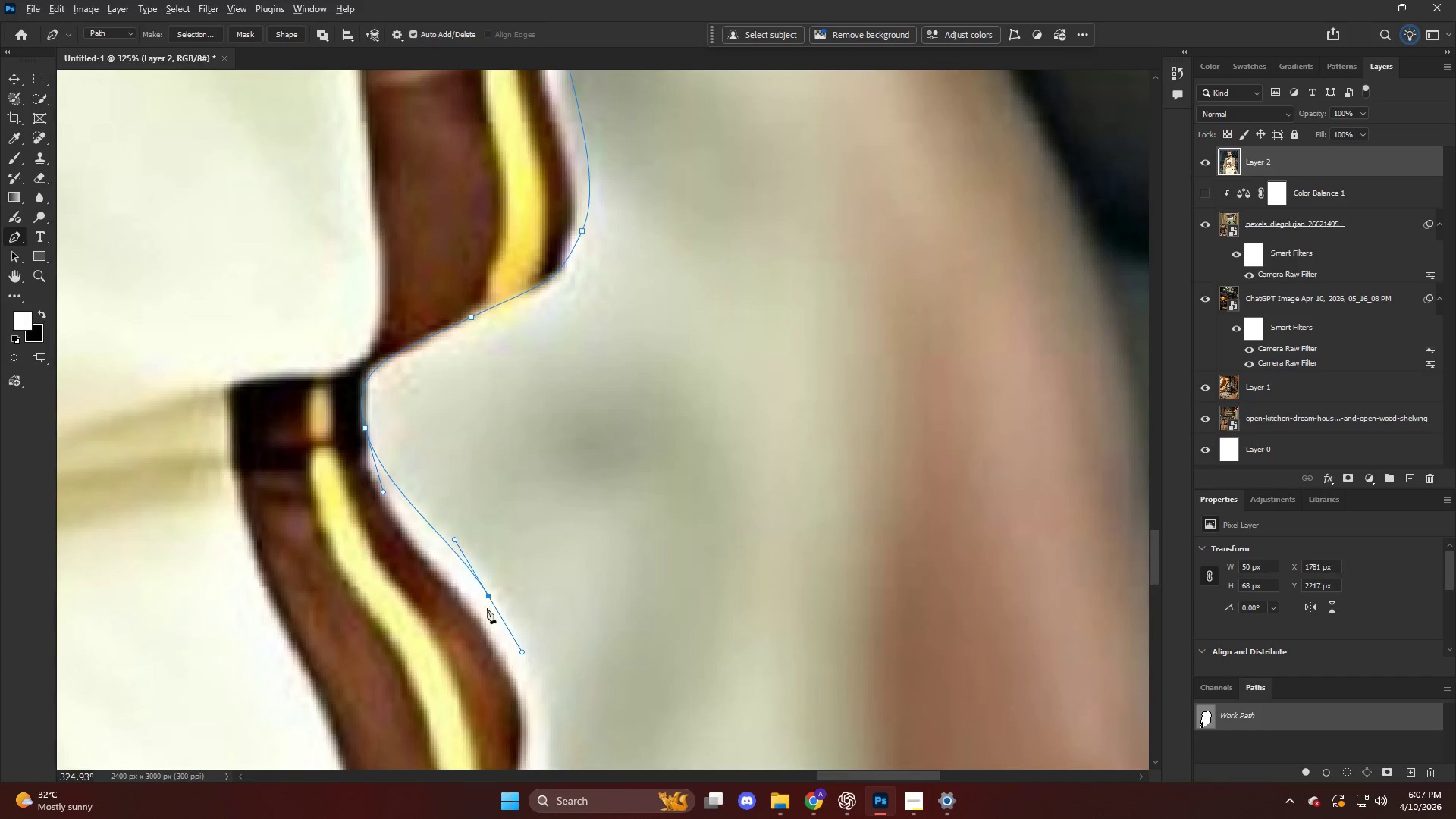 
hold_key(key=AltLeft, duration=0.61)
hold_key(key=AltLeft, duration=0.45)
scroll: coordinate [516, 491], scroll_direction: down, amount: 13.0
 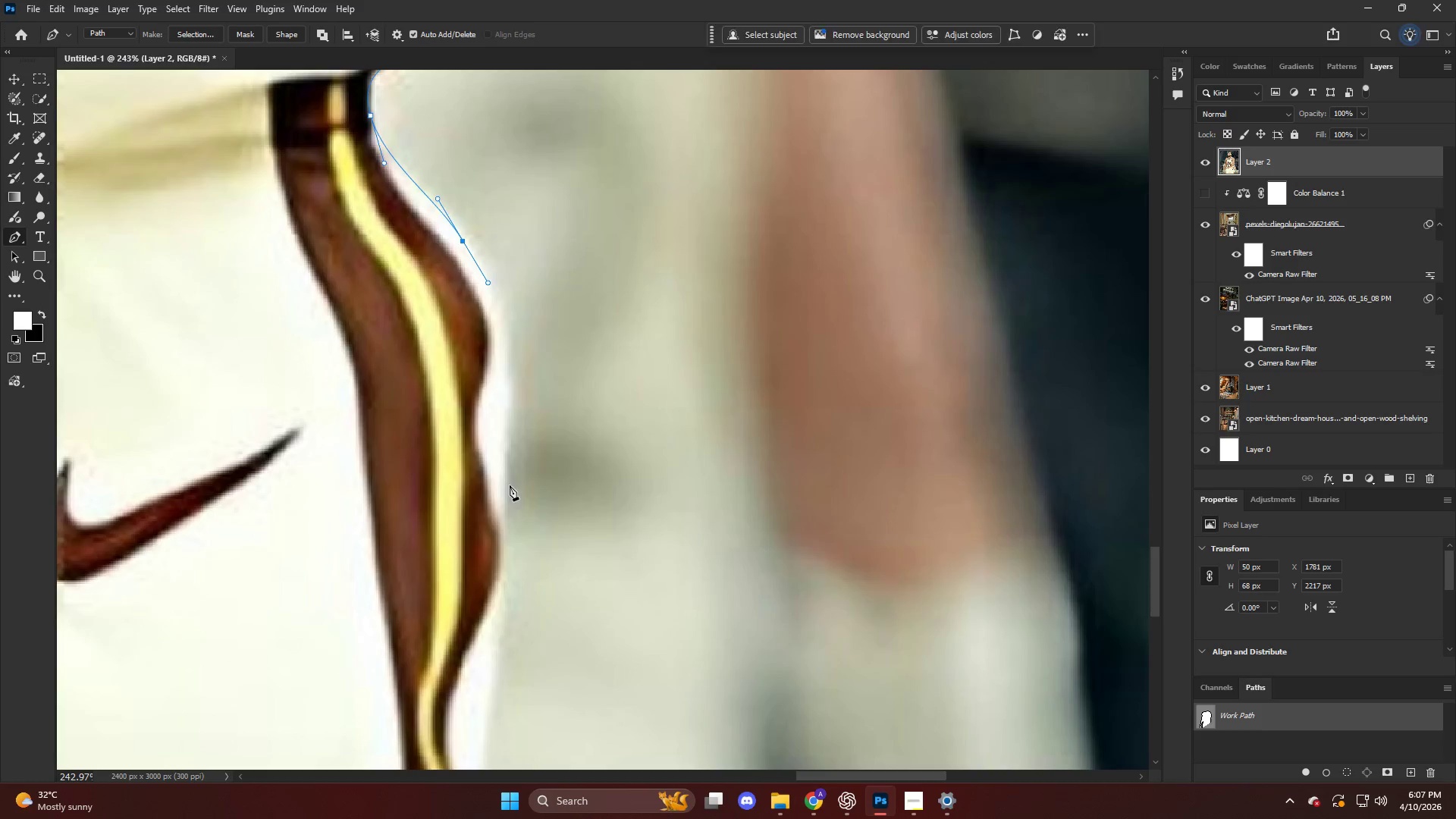 
left_click_drag(start_coordinate=[510, 485], to_coordinate=[497, 661])
 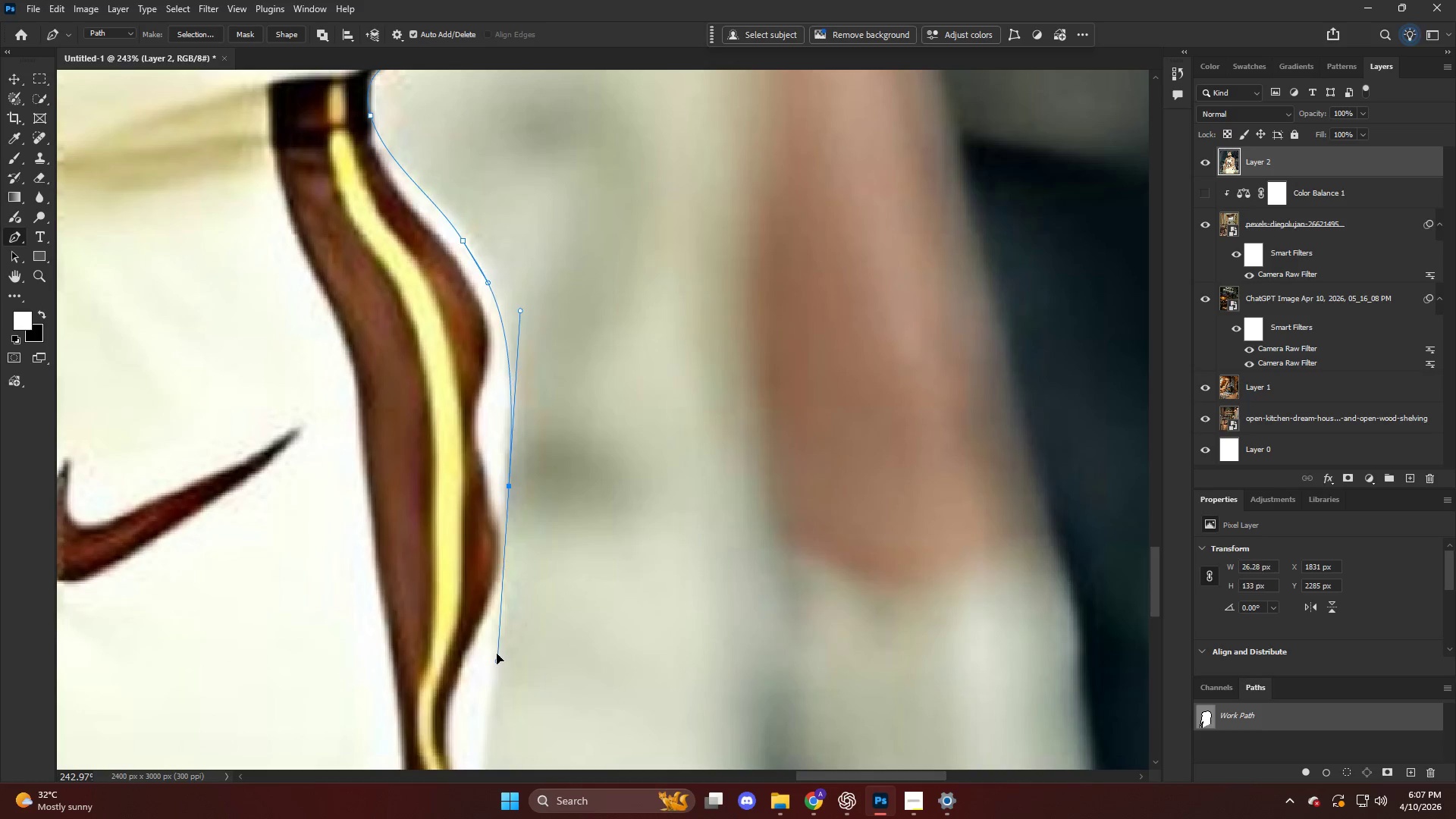 
hold_key(key=AltLeft, duration=0.52)
 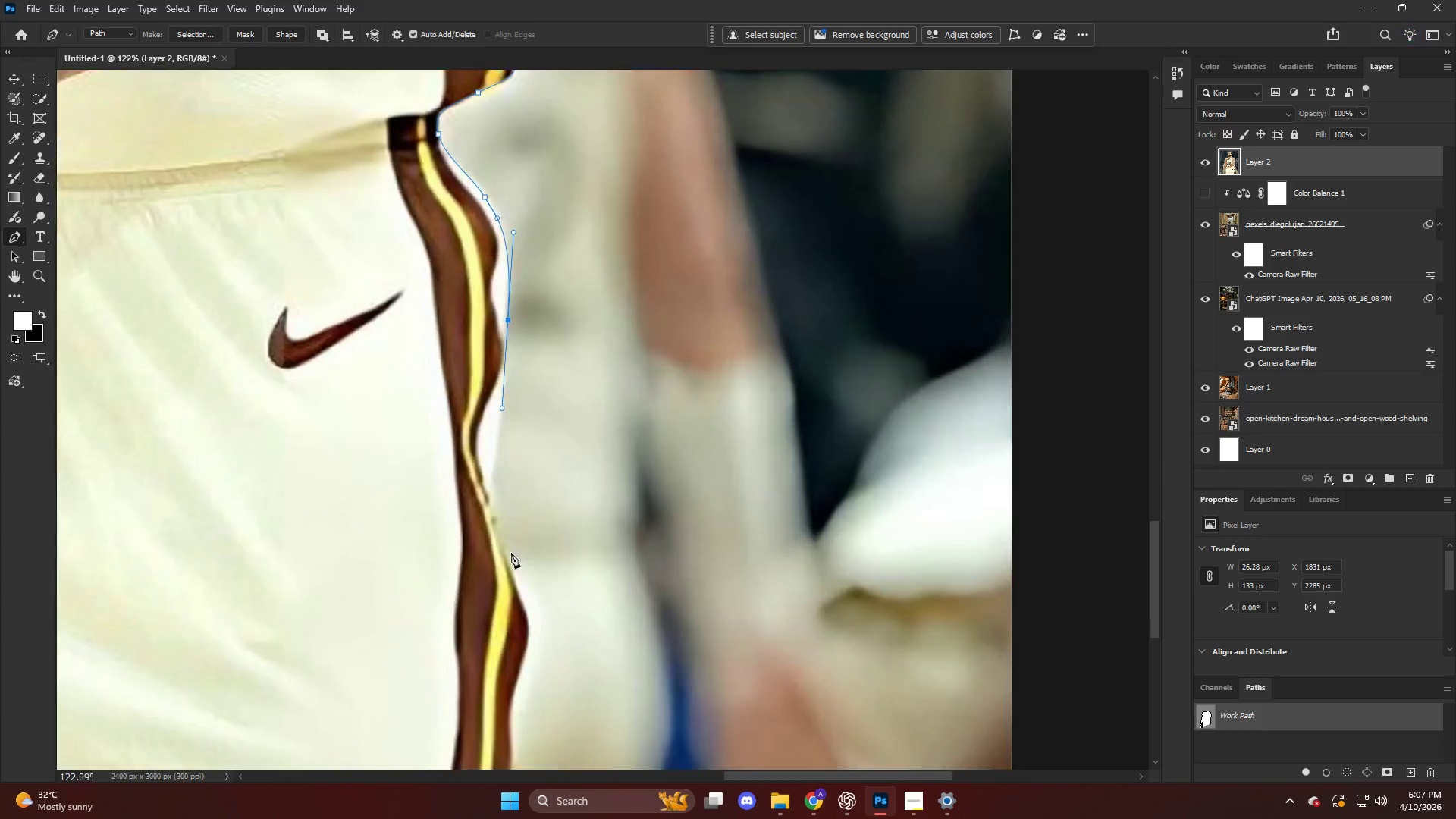 
hold_key(key=AltLeft, duration=0.45)
 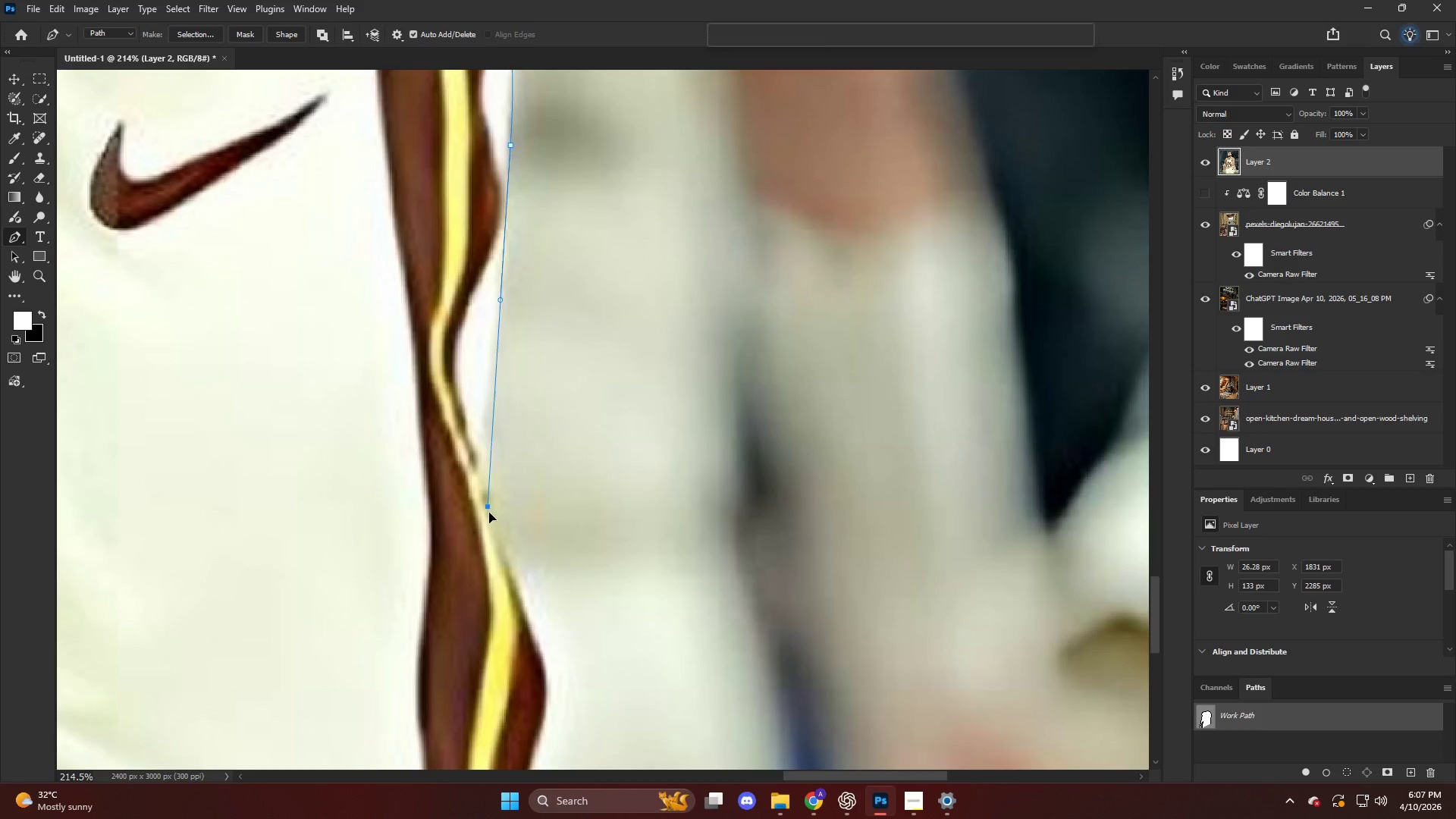 
left_click_drag(start_coordinate=[488, 506], to_coordinate=[494, 546])
 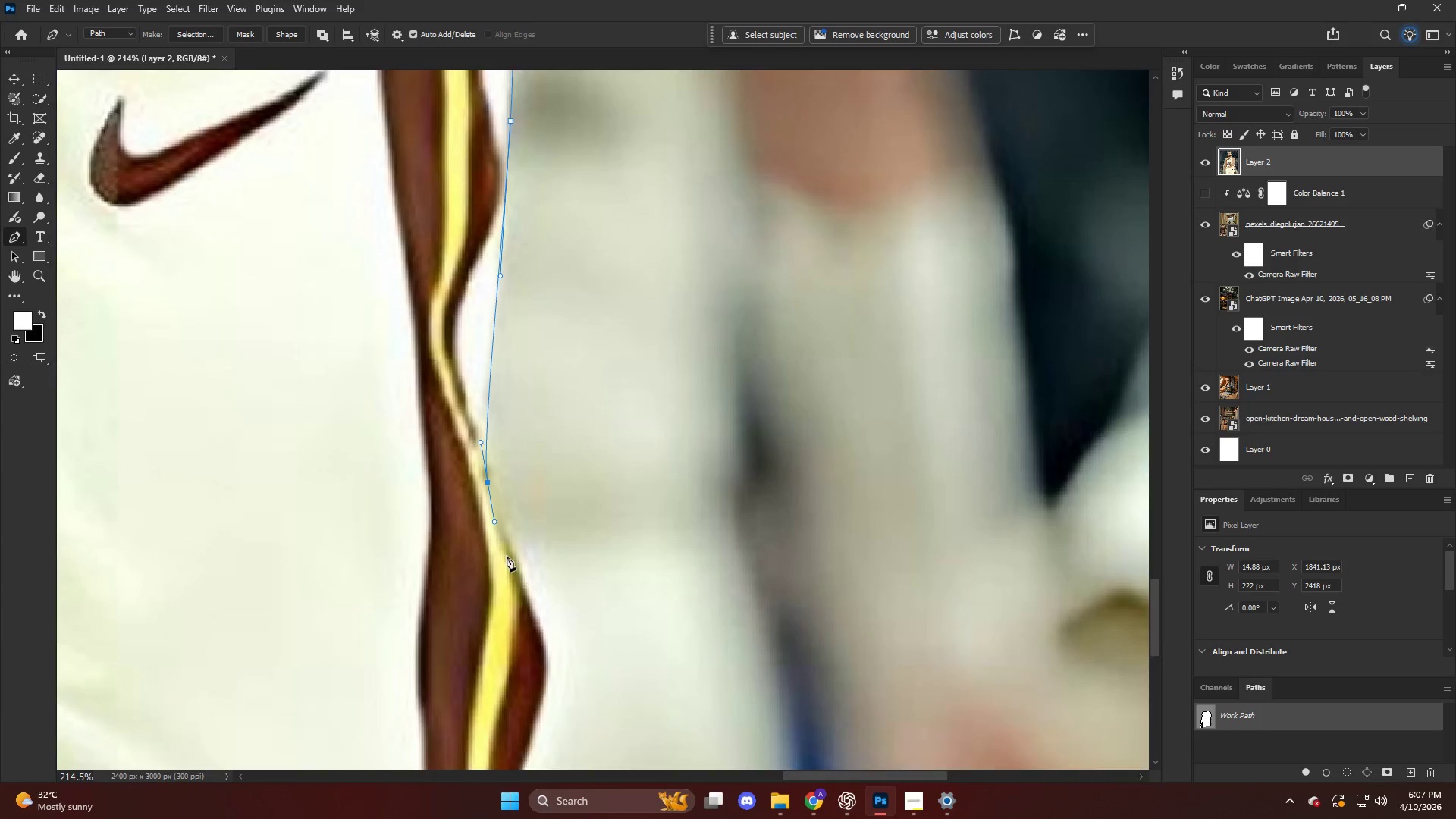 
scroll: coordinate [582, 529], scroll_direction: down, amount: 24.0
 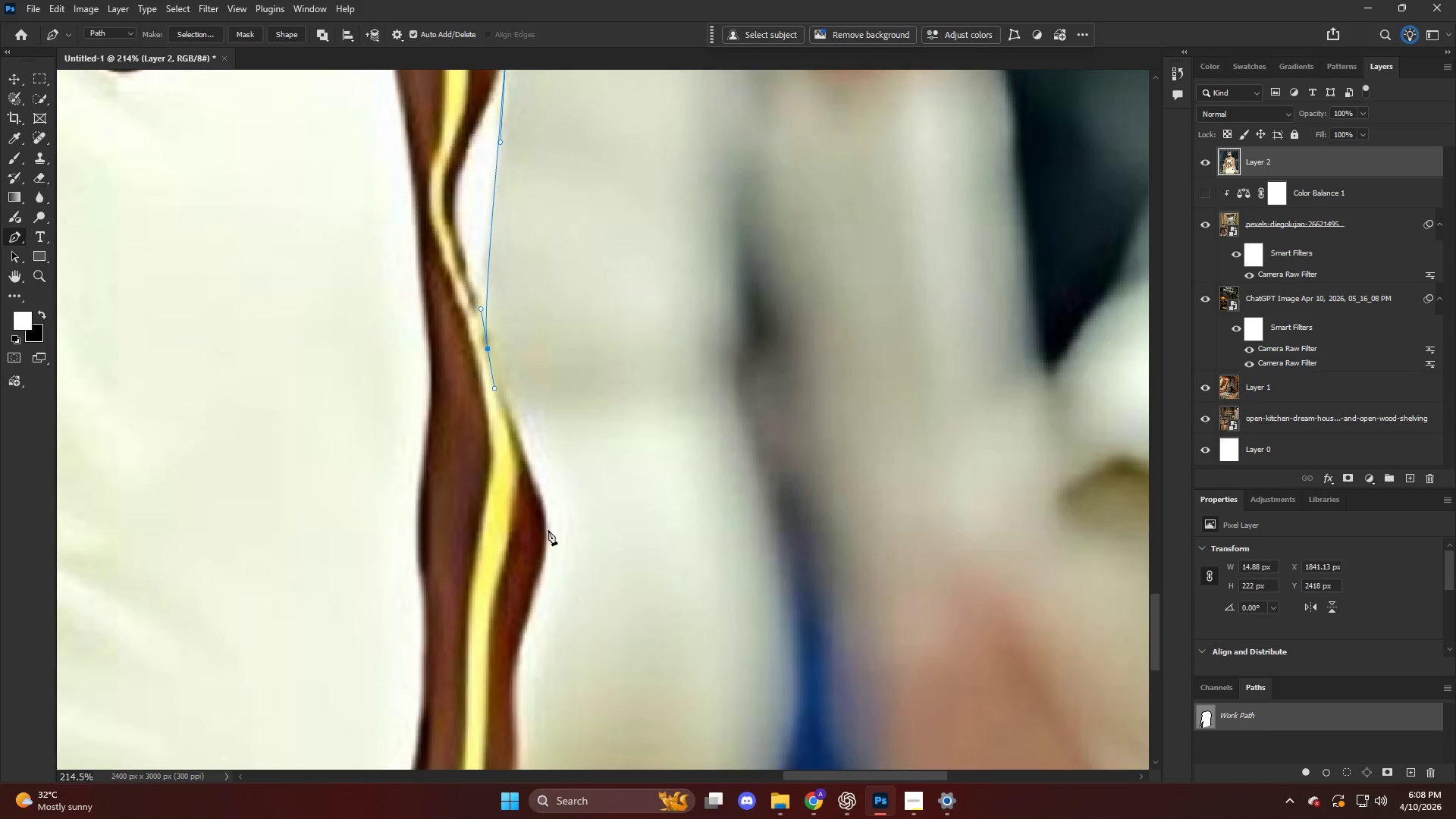 
left_click_drag(start_coordinate=[548, 534], to_coordinate=[546, 559])
 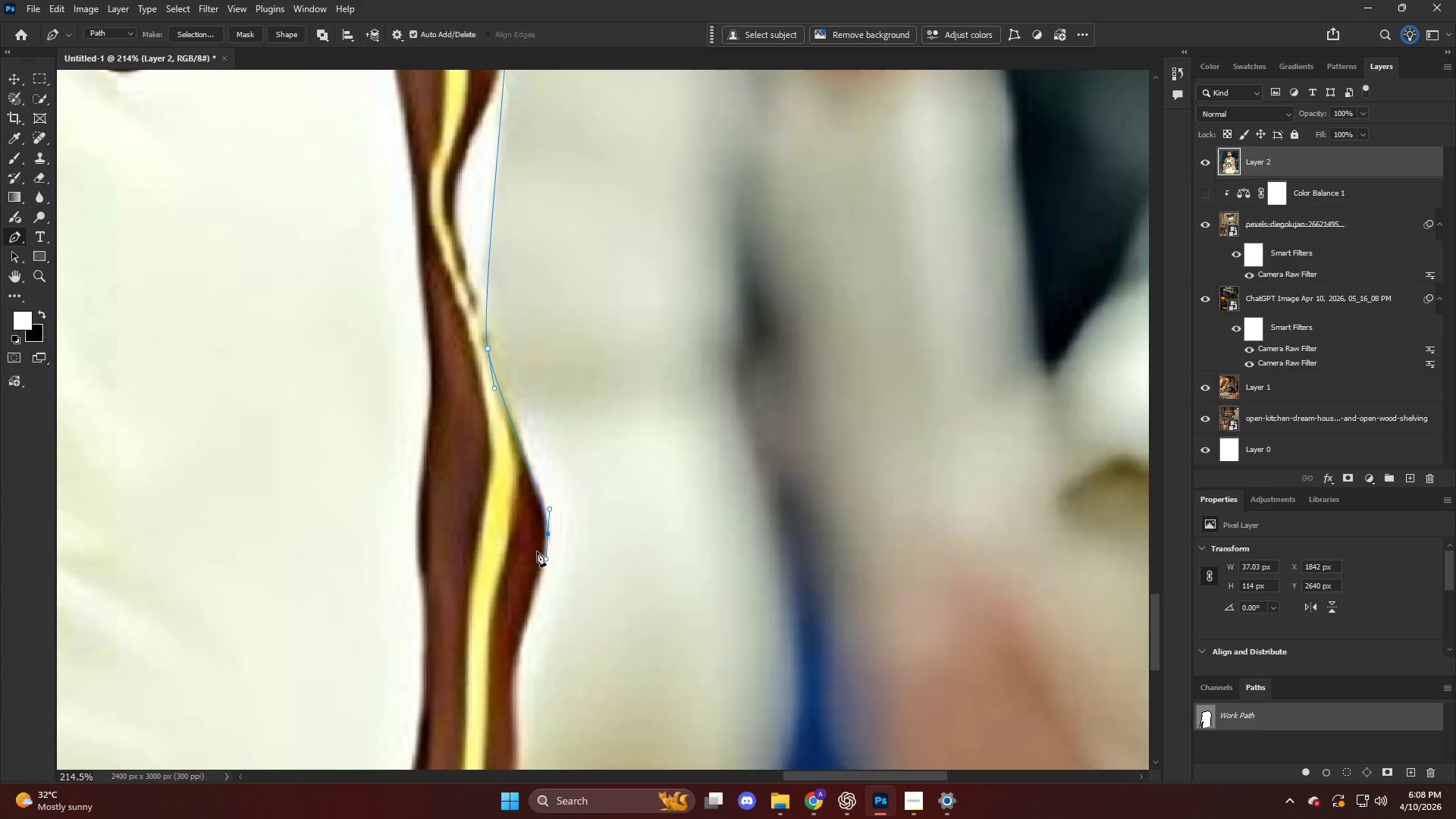 
left_click_drag(start_coordinate=[513, 551], to_coordinate=[516, 642])
 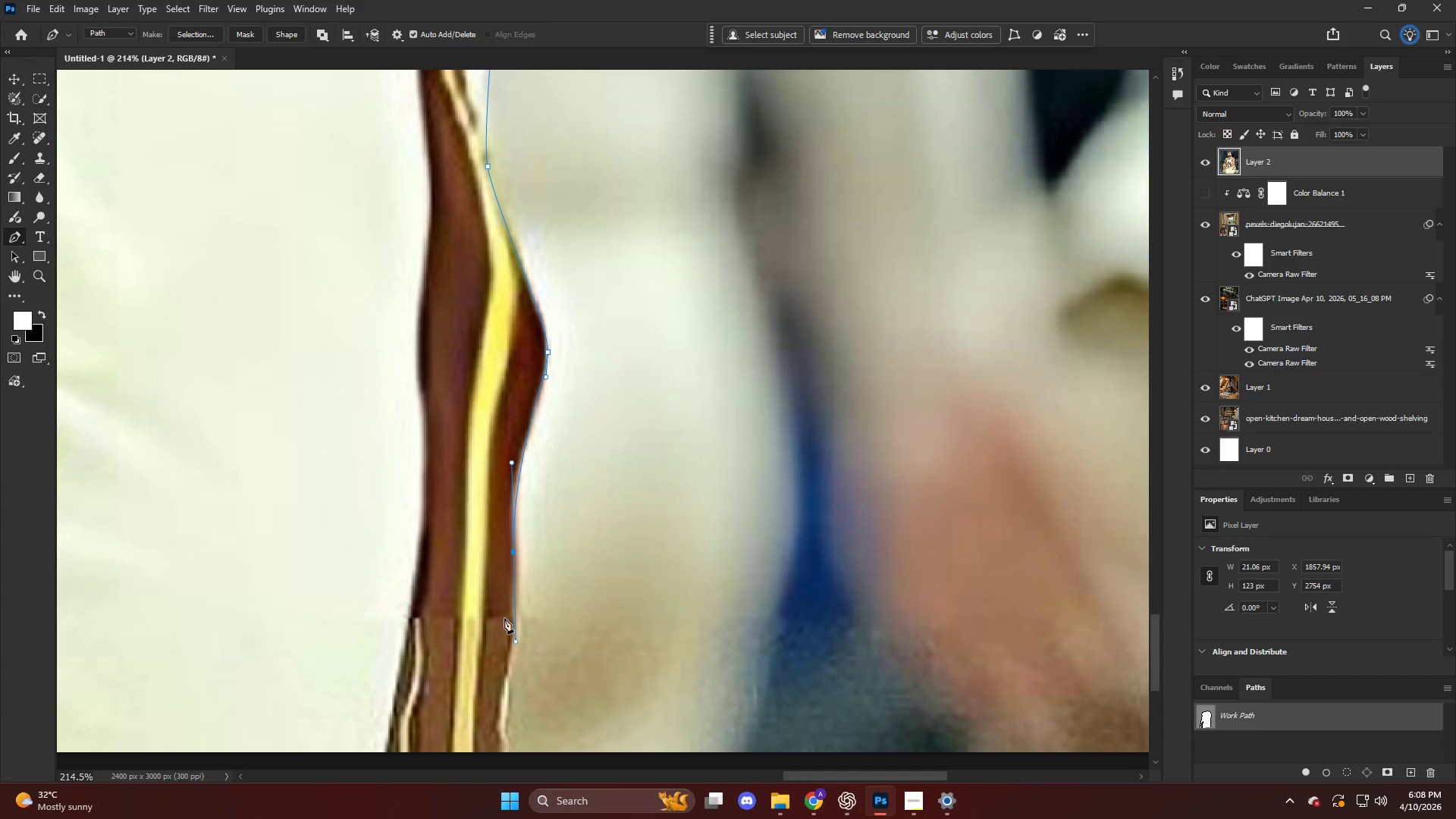 
scroll: coordinate [514, 552], scroll_direction: down, amount: 15.0
 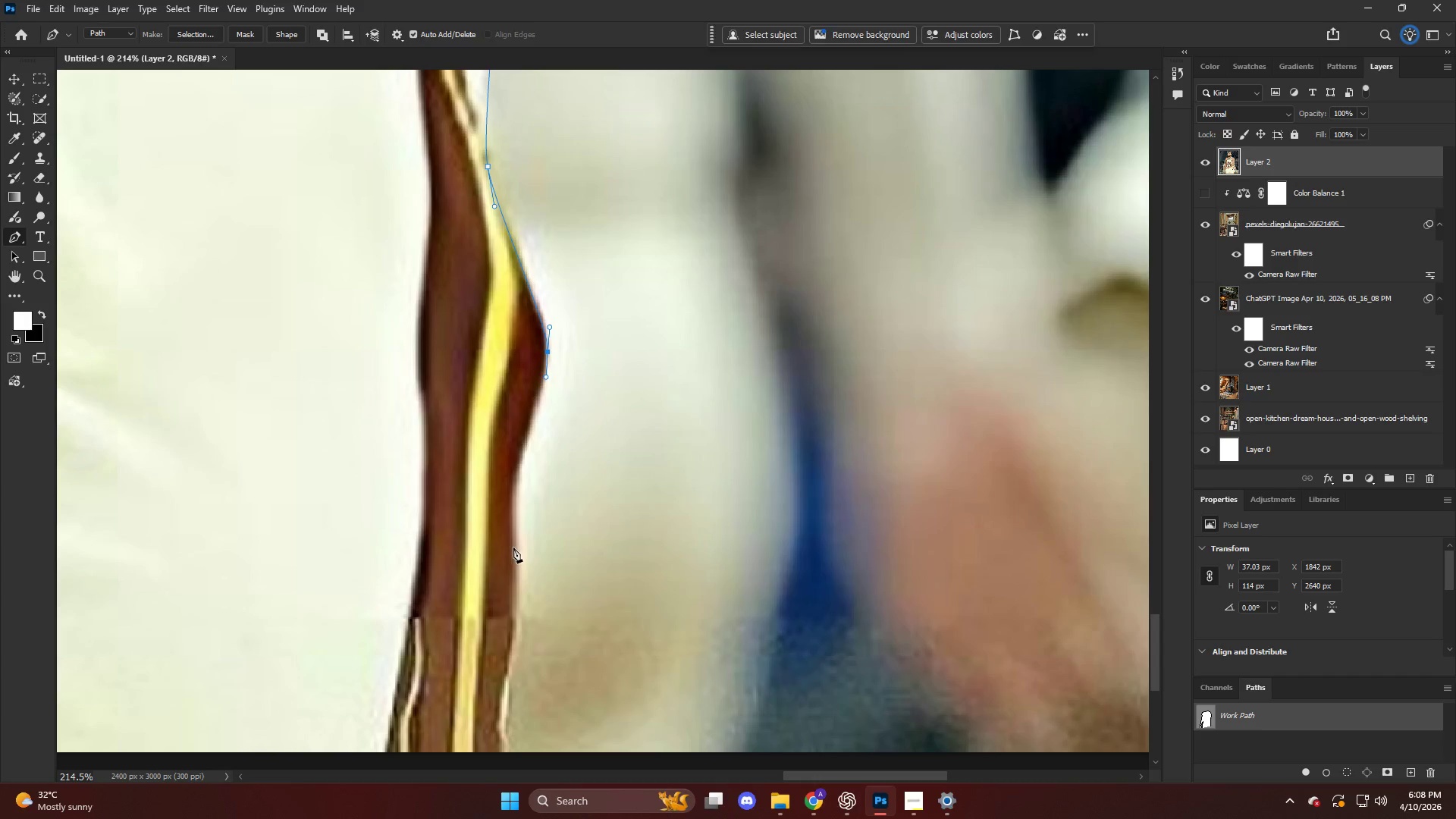 
key(Alt+AltLeft)
 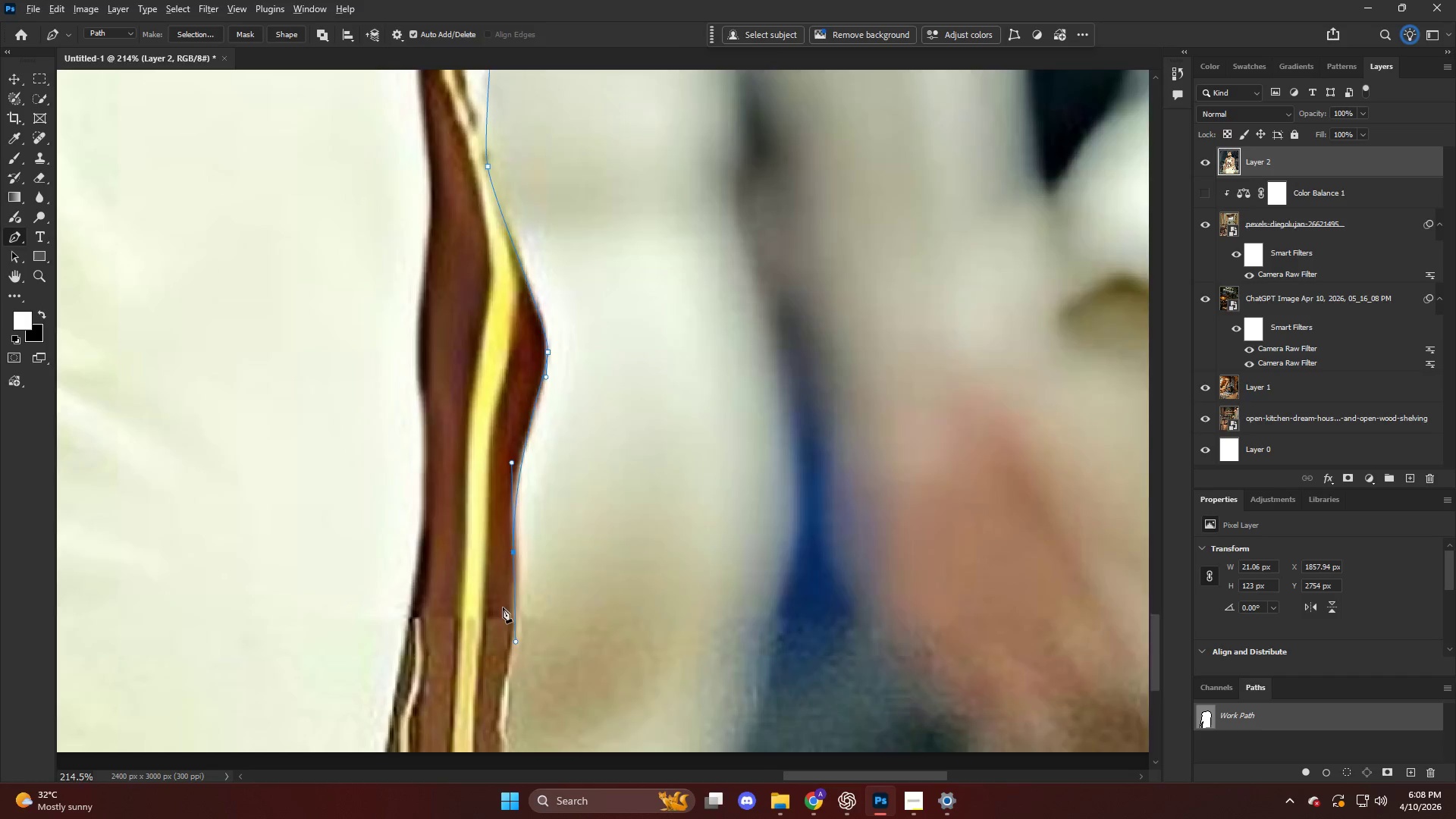 
left_click([501, 597])
 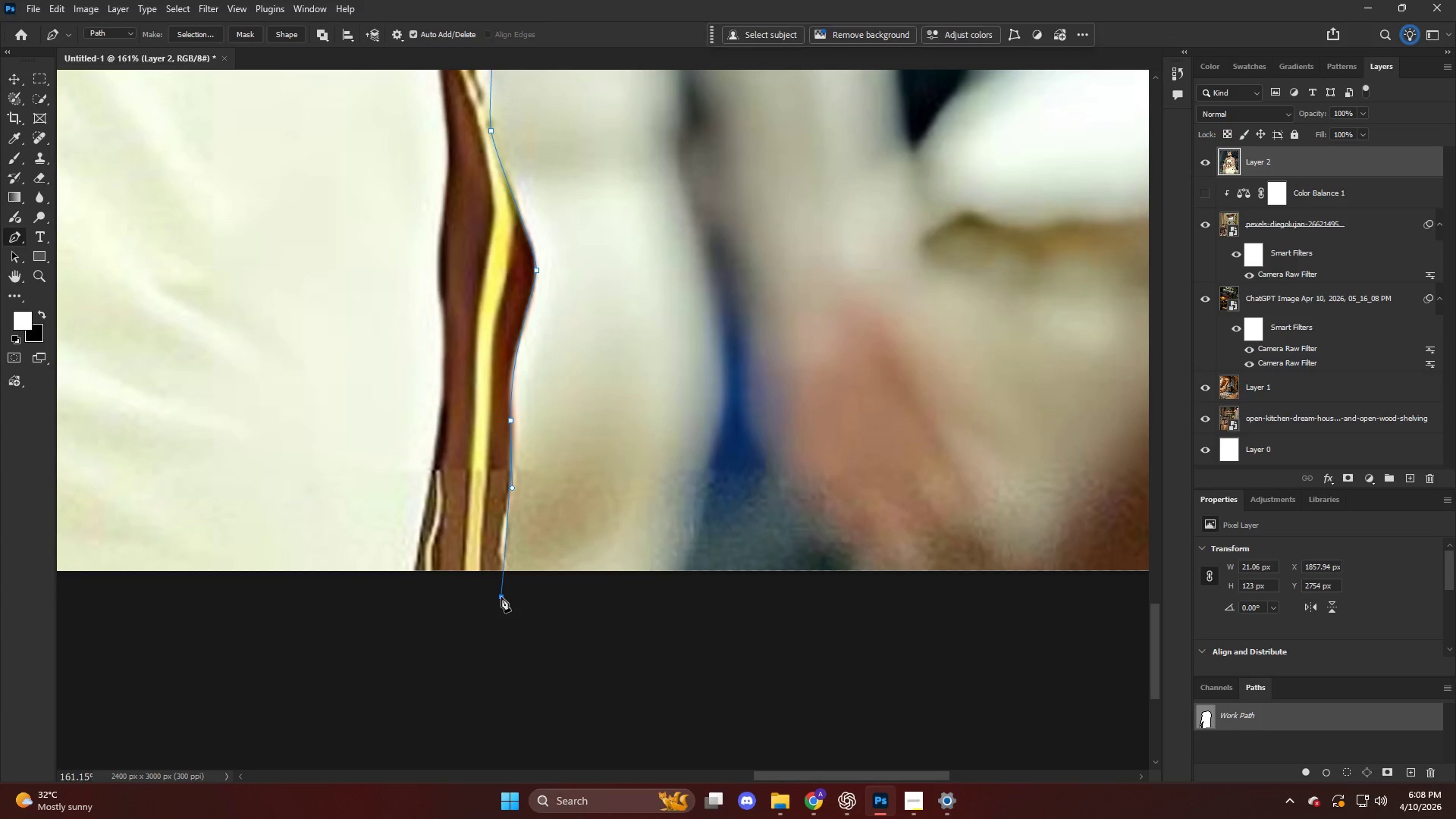 
scroll: coordinate [499, 604], scroll_direction: down, amount: 15.0
 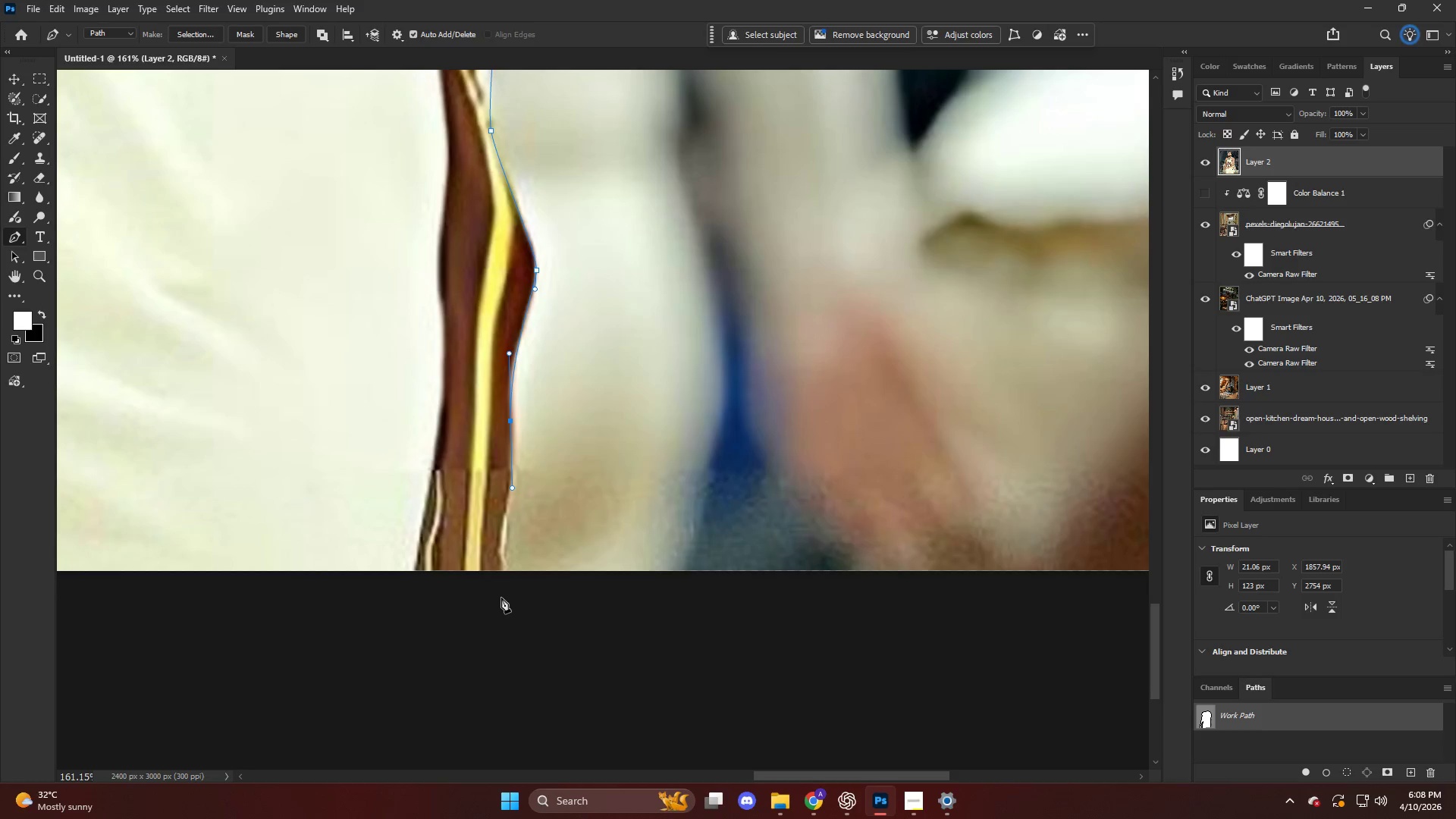 
hold_key(key=AltLeft, duration=0.67)
 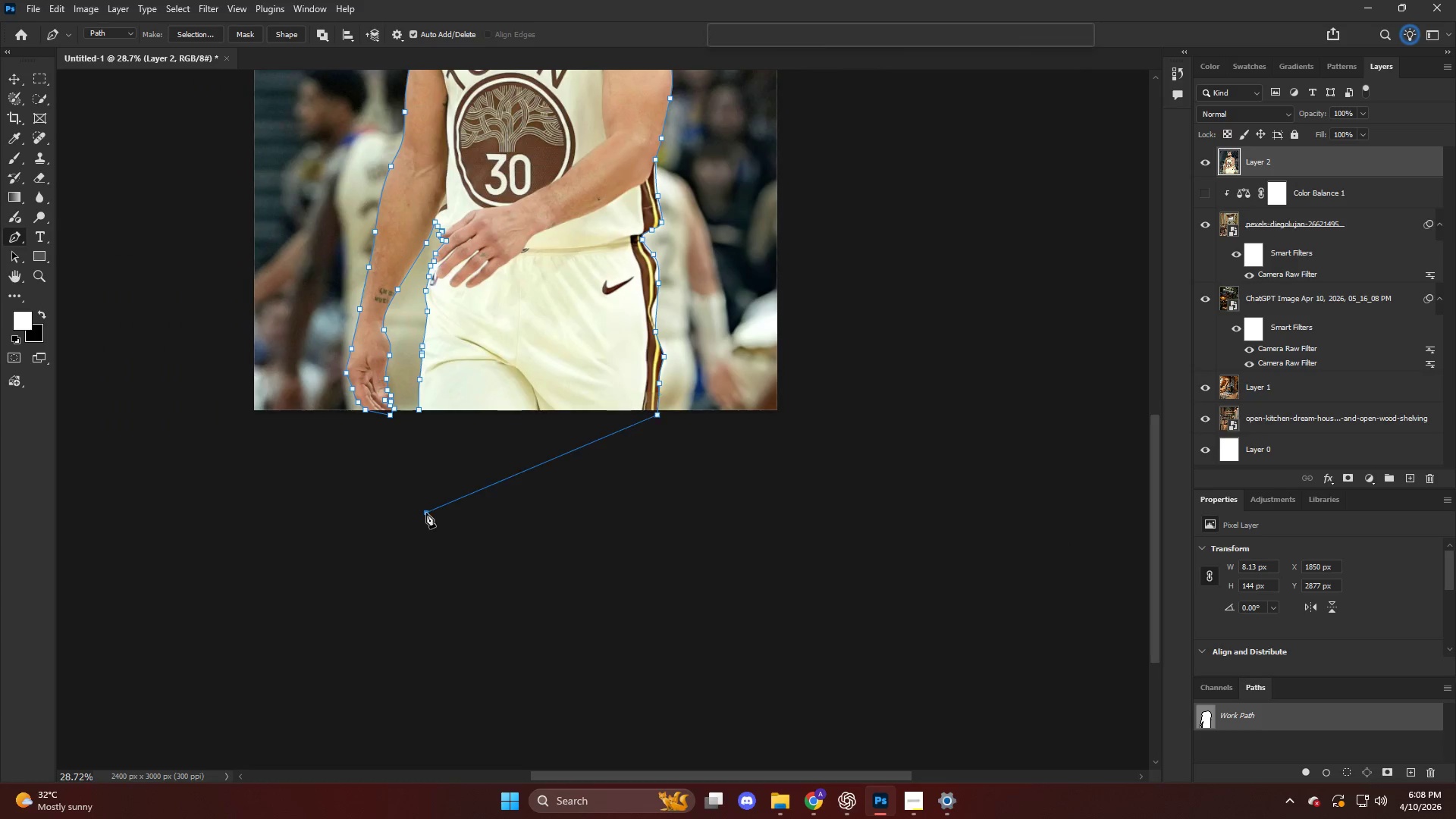 
key(Control+ControlLeft)
 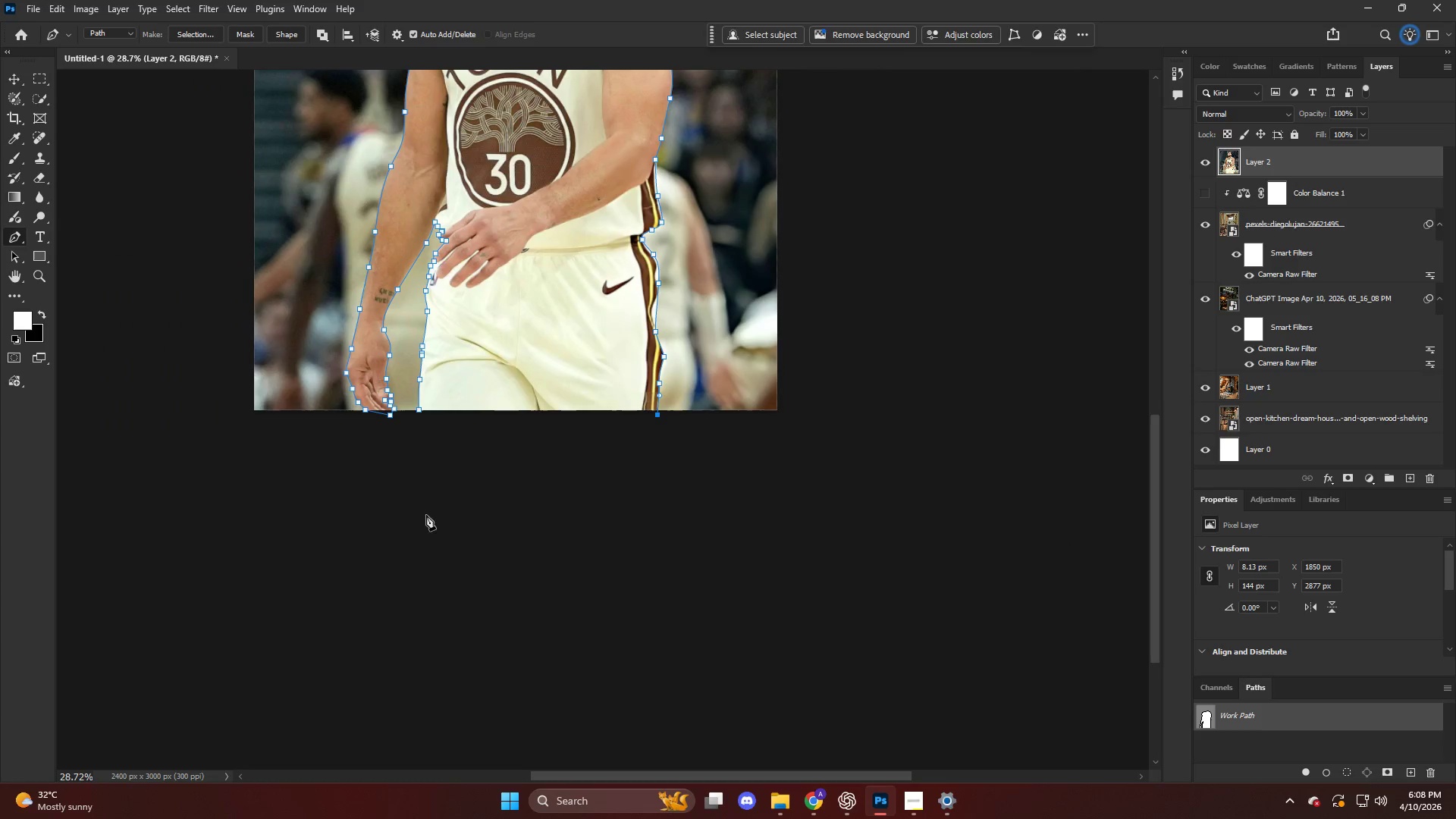 
left_click([426, 513])
 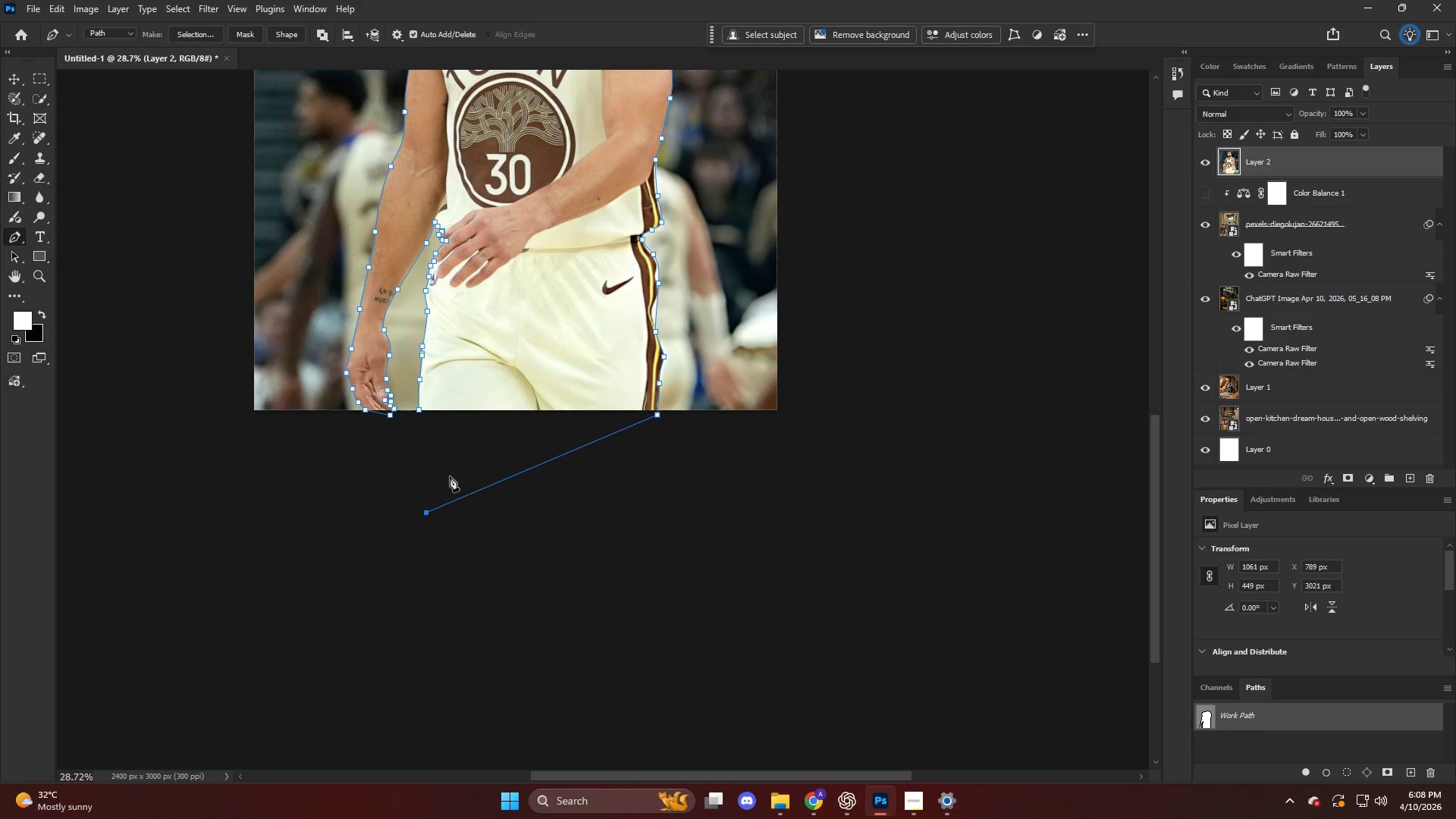 
scroll: coordinate [428, 520], scroll_direction: down, amount: 17.0
 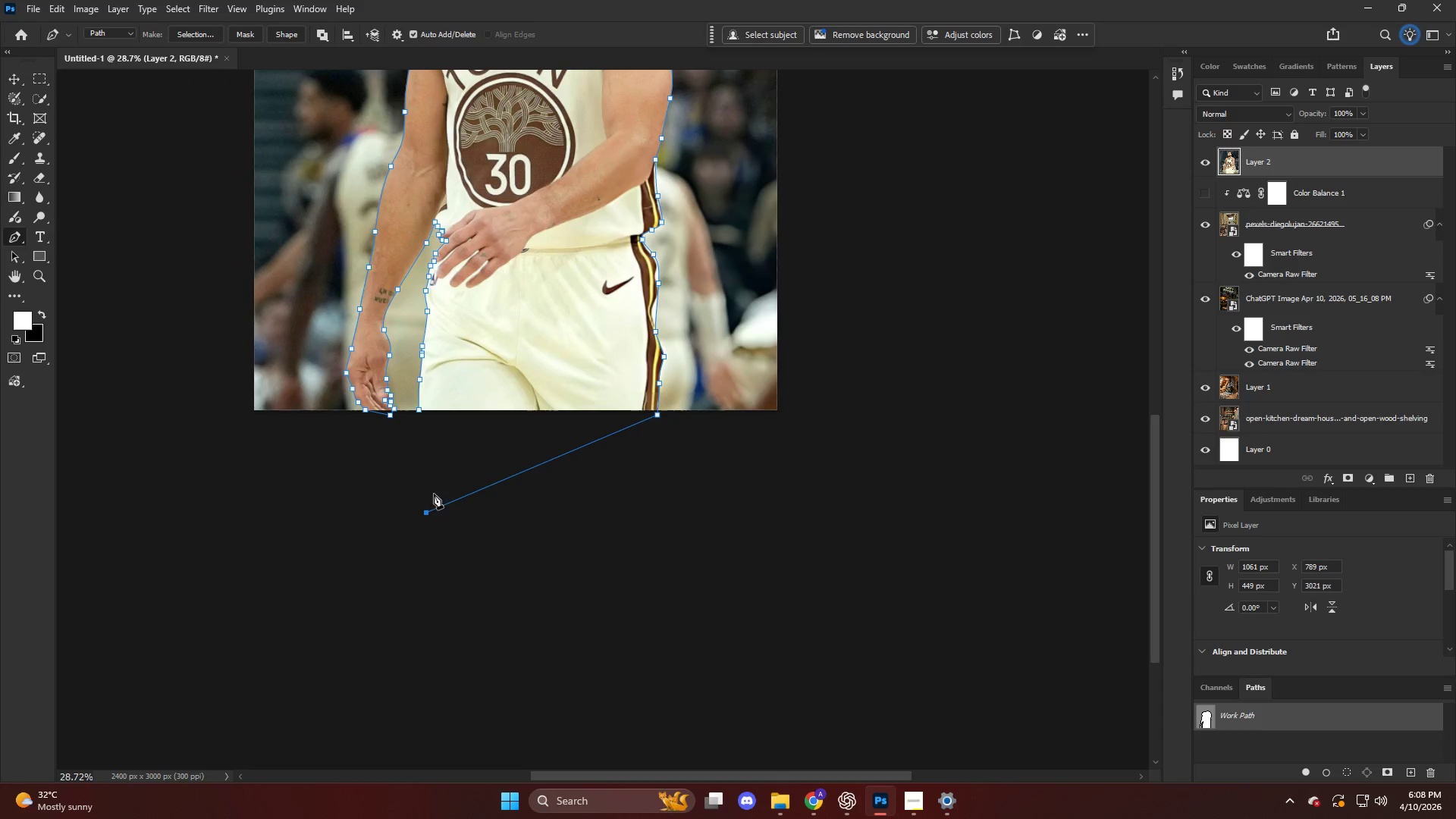 
key(Control+Shift+NumpadEnter)
 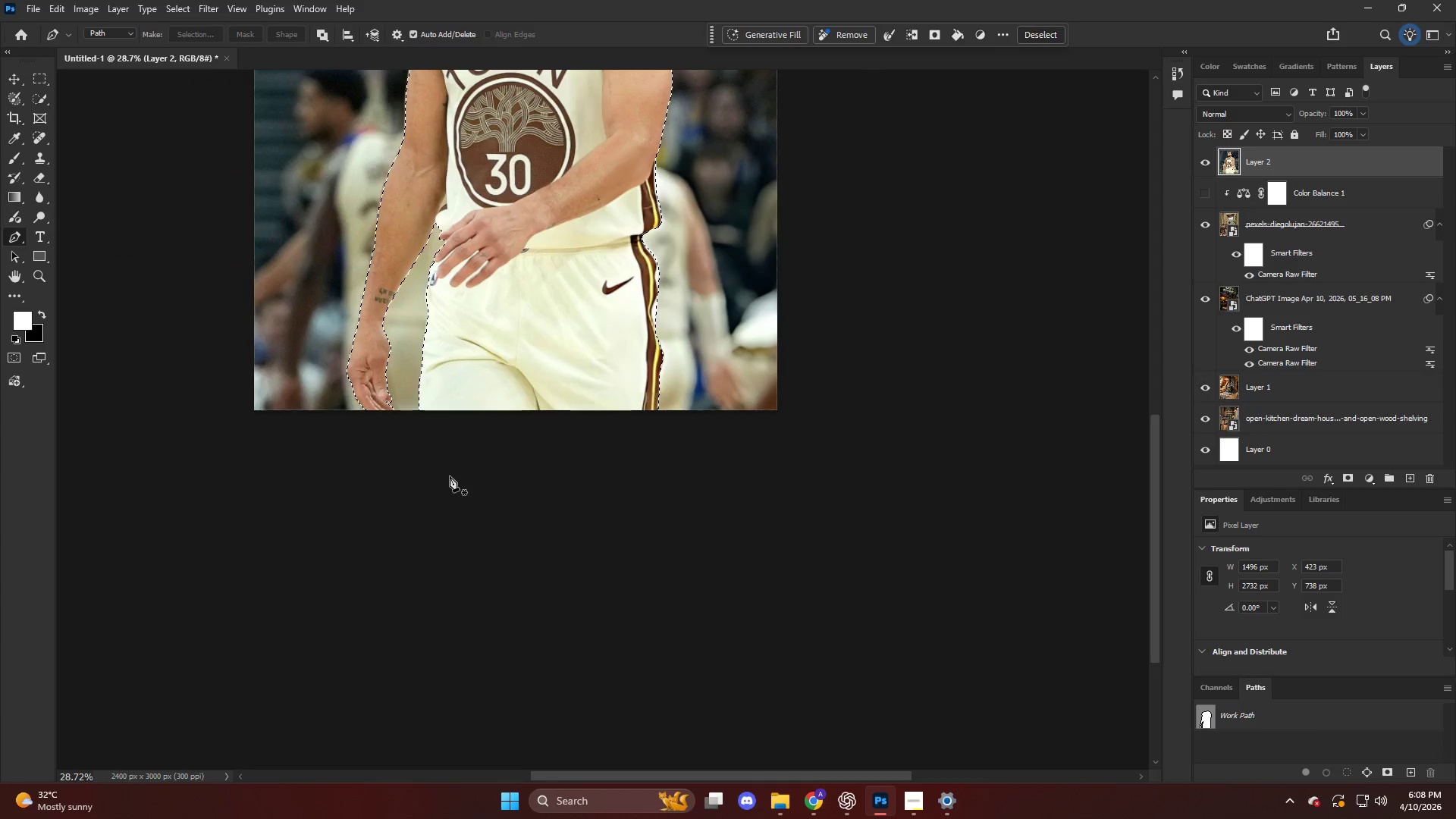 
scroll: coordinate [576, 441], scroll_direction: up, amount: 14.0
 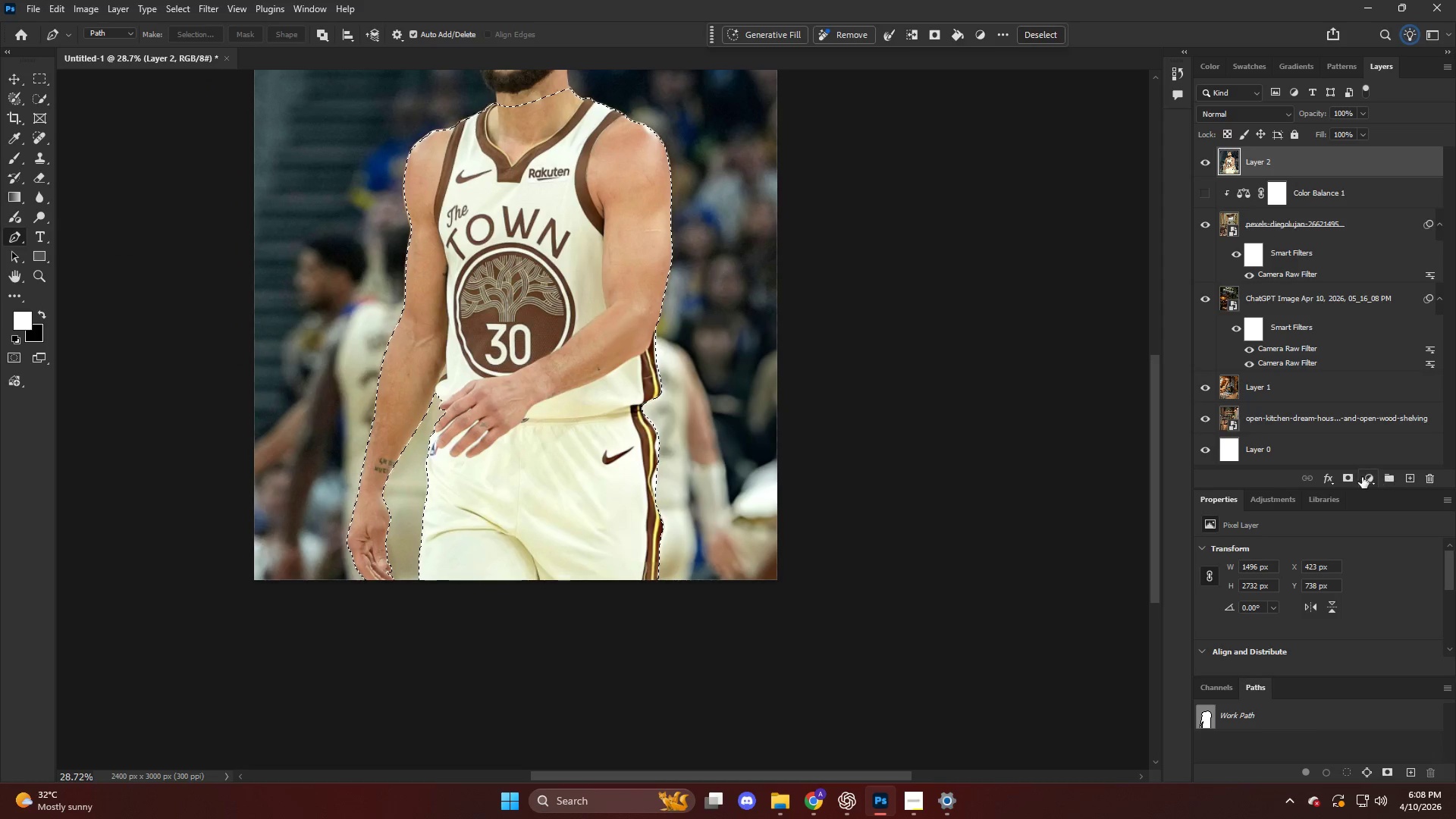 
left_click([1354, 475])
 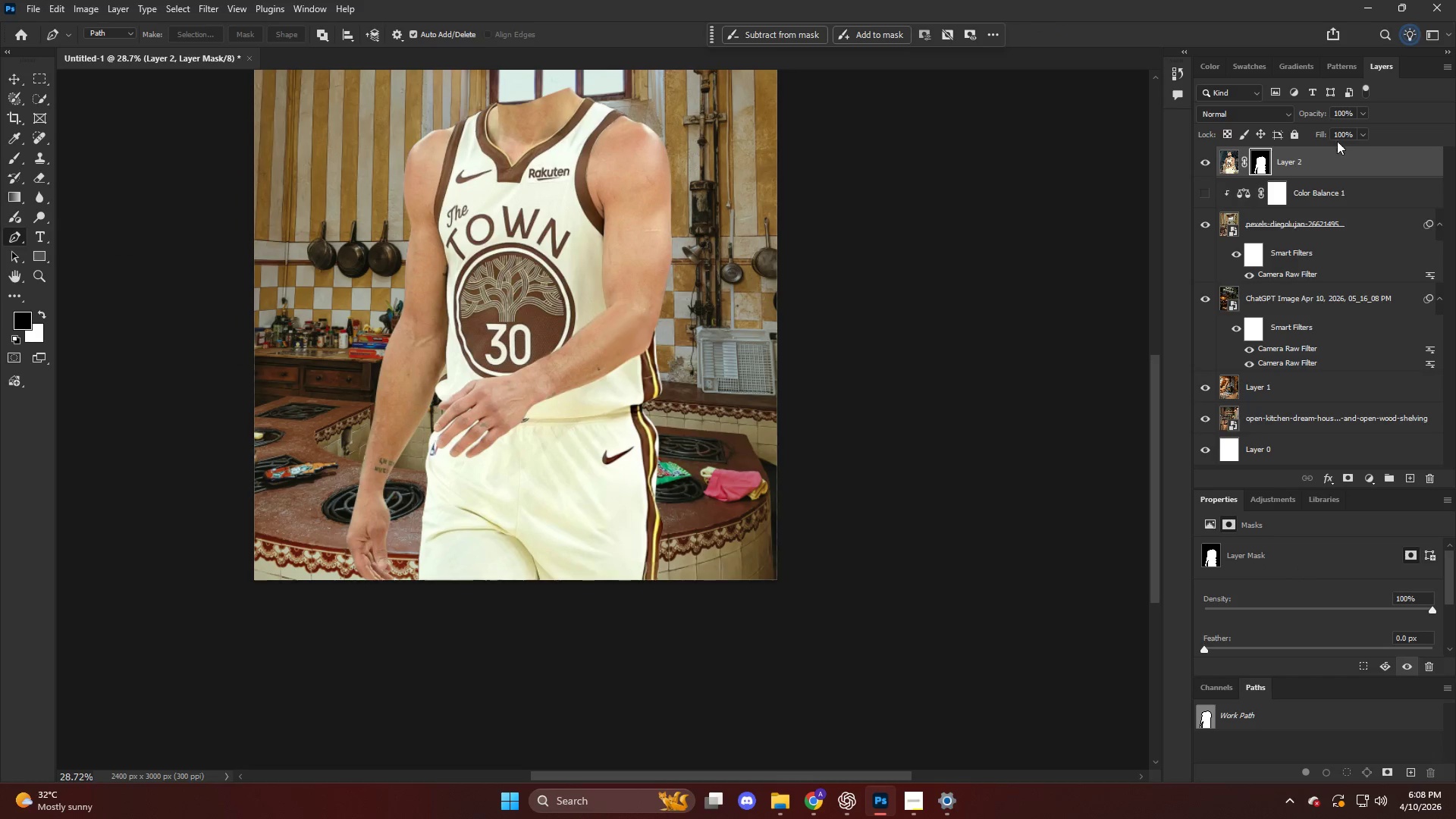 
hold_key(key=AltLeft, duration=0.44)
left_click_drag(start_coordinate=[1334, 153], to_coordinate=[1333, 142])
 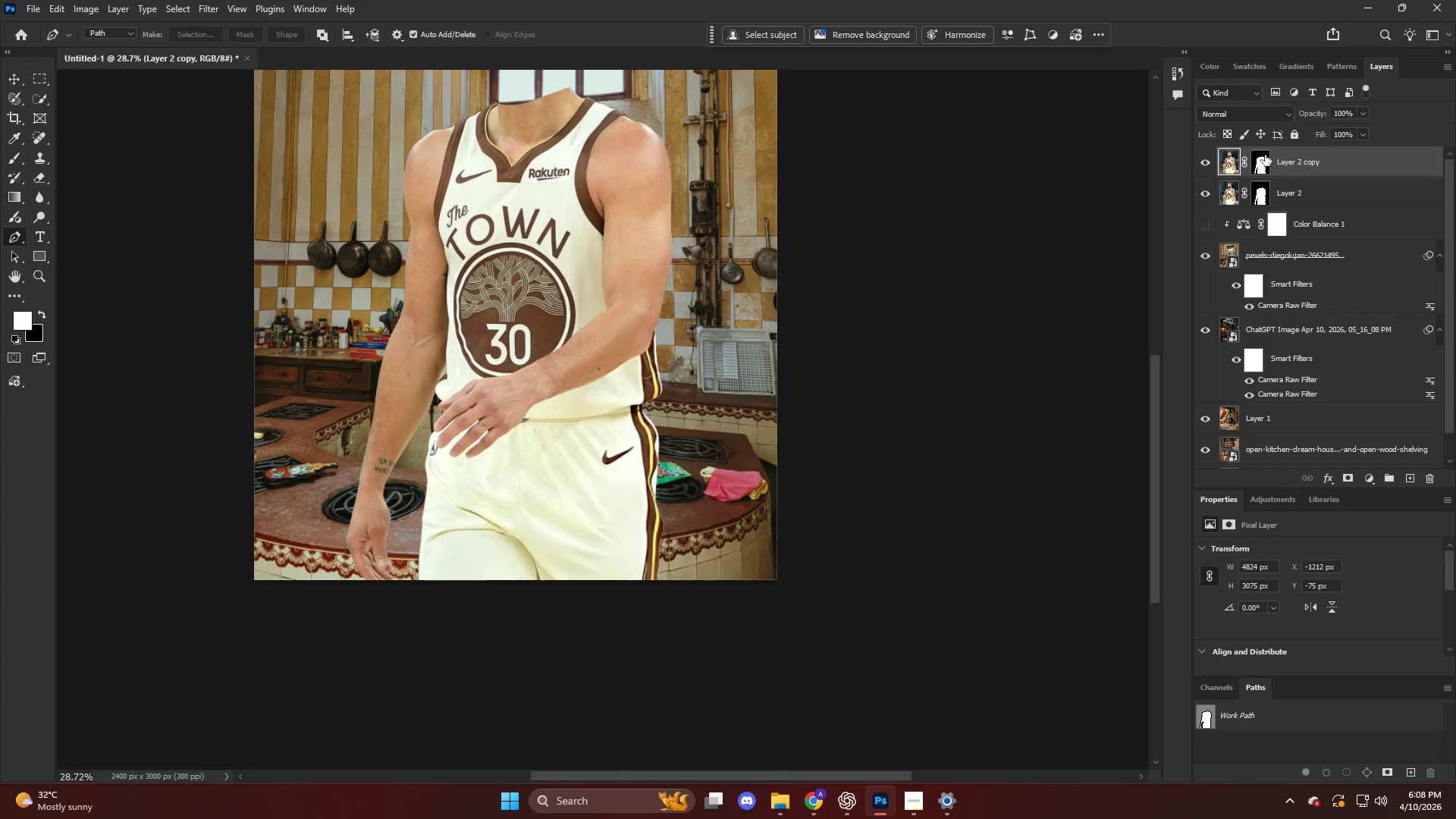 
left_click([1263, 155])
 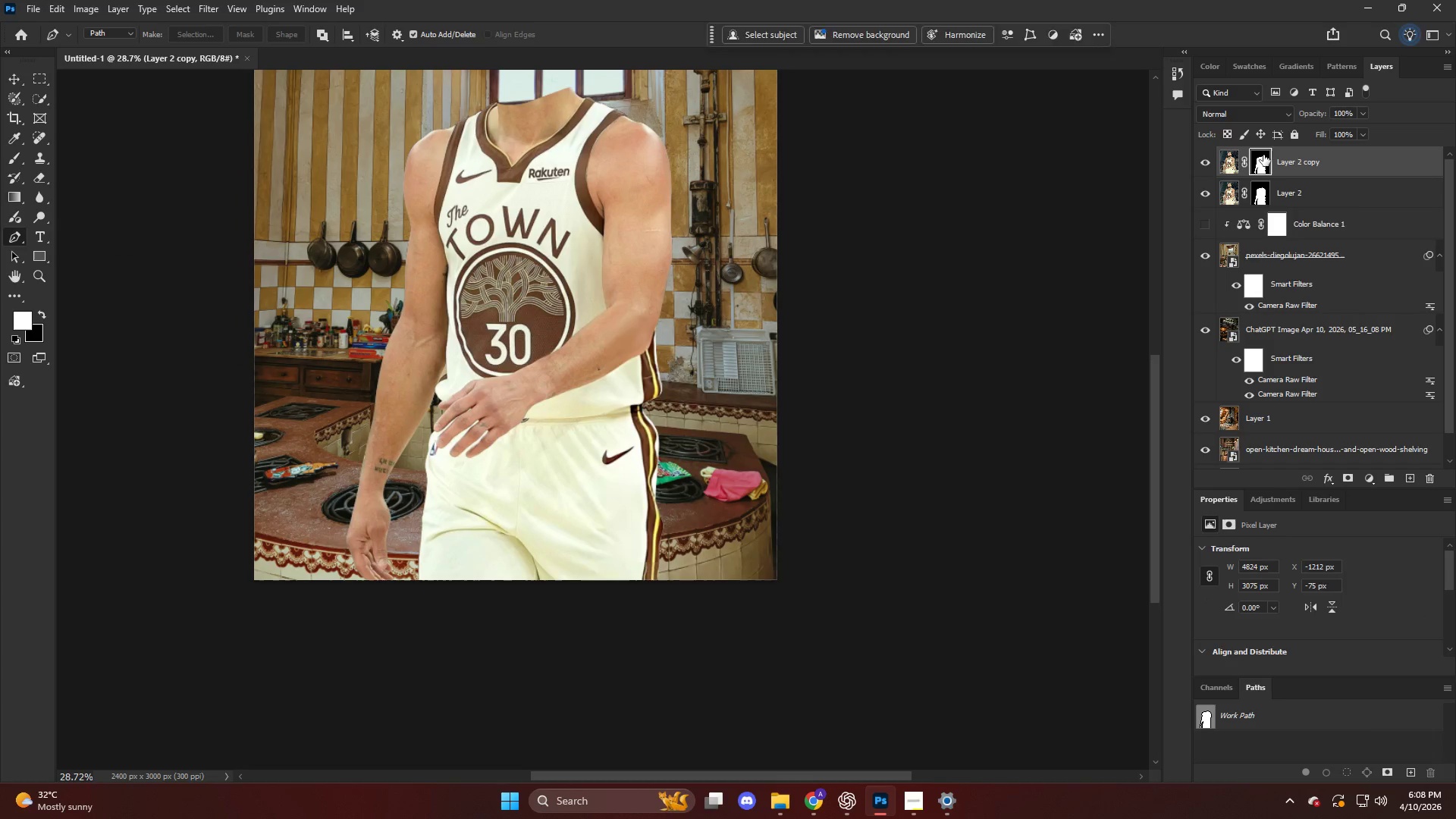 
right_click([1263, 155])
 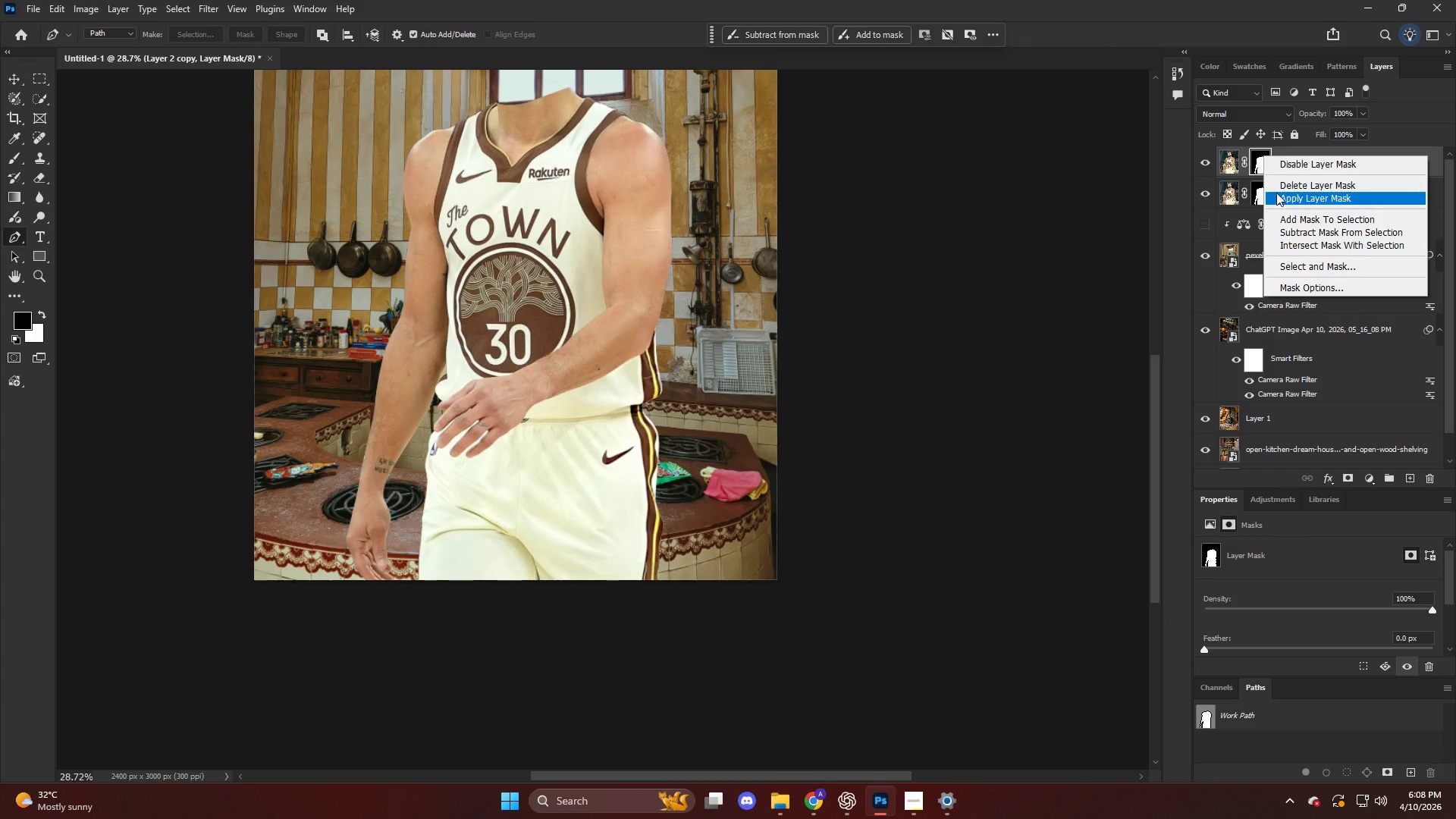 
left_click([1279, 181])
 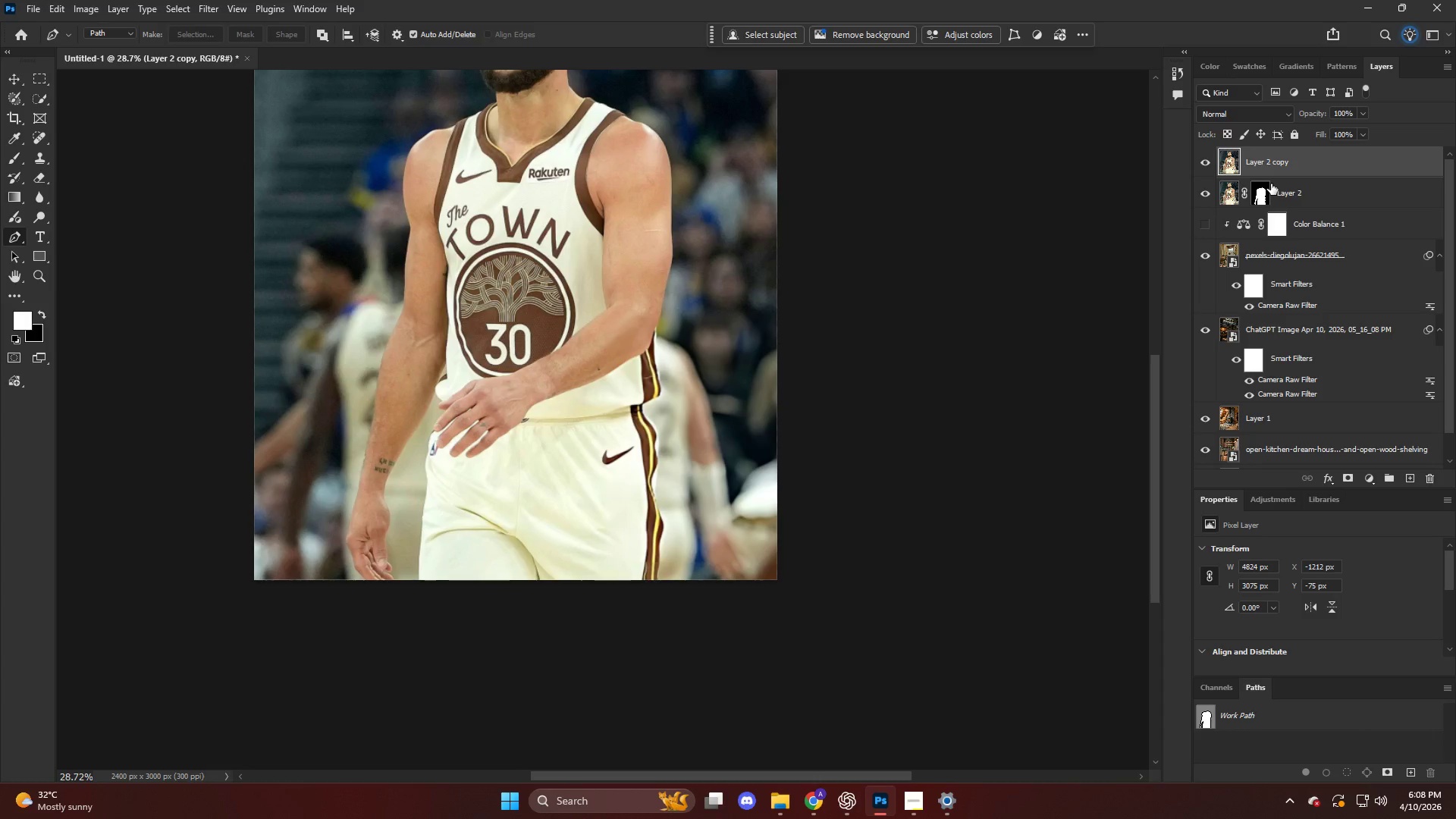 
key(Alt+AltLeft)
 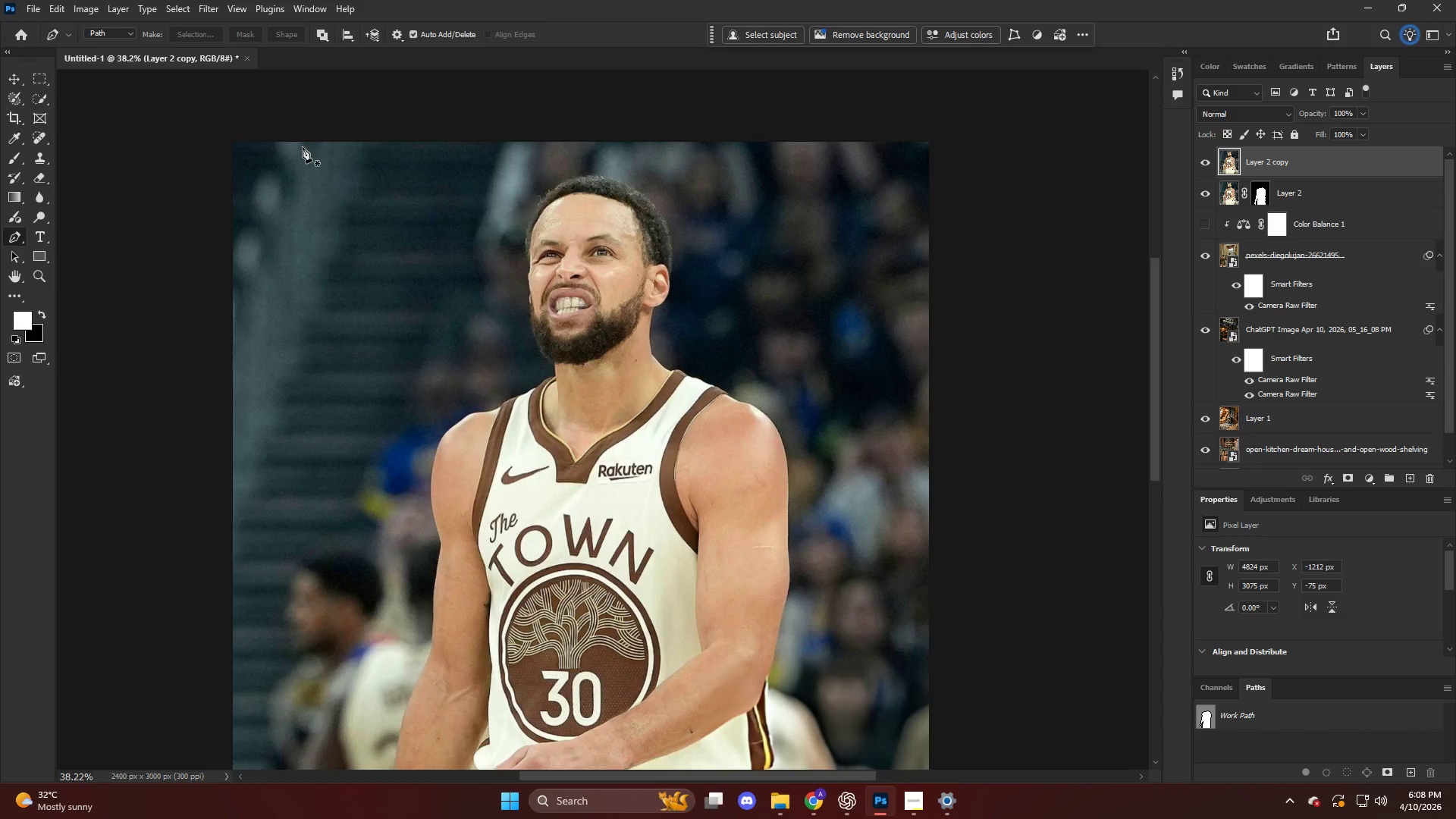 
key(W)
 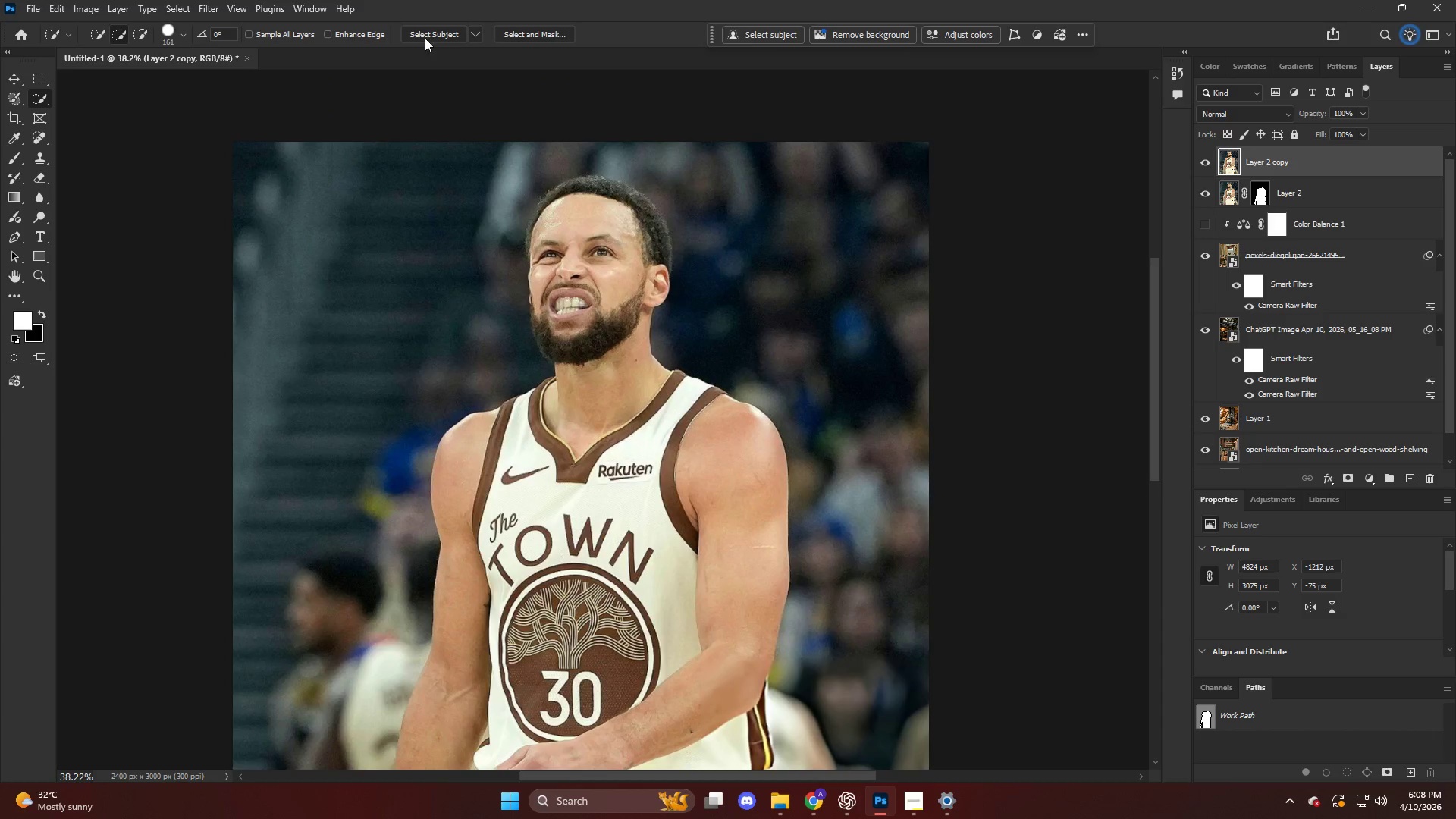 
scroll: coordinate [317, 187], scroll_direction: up, amount: 22.0
 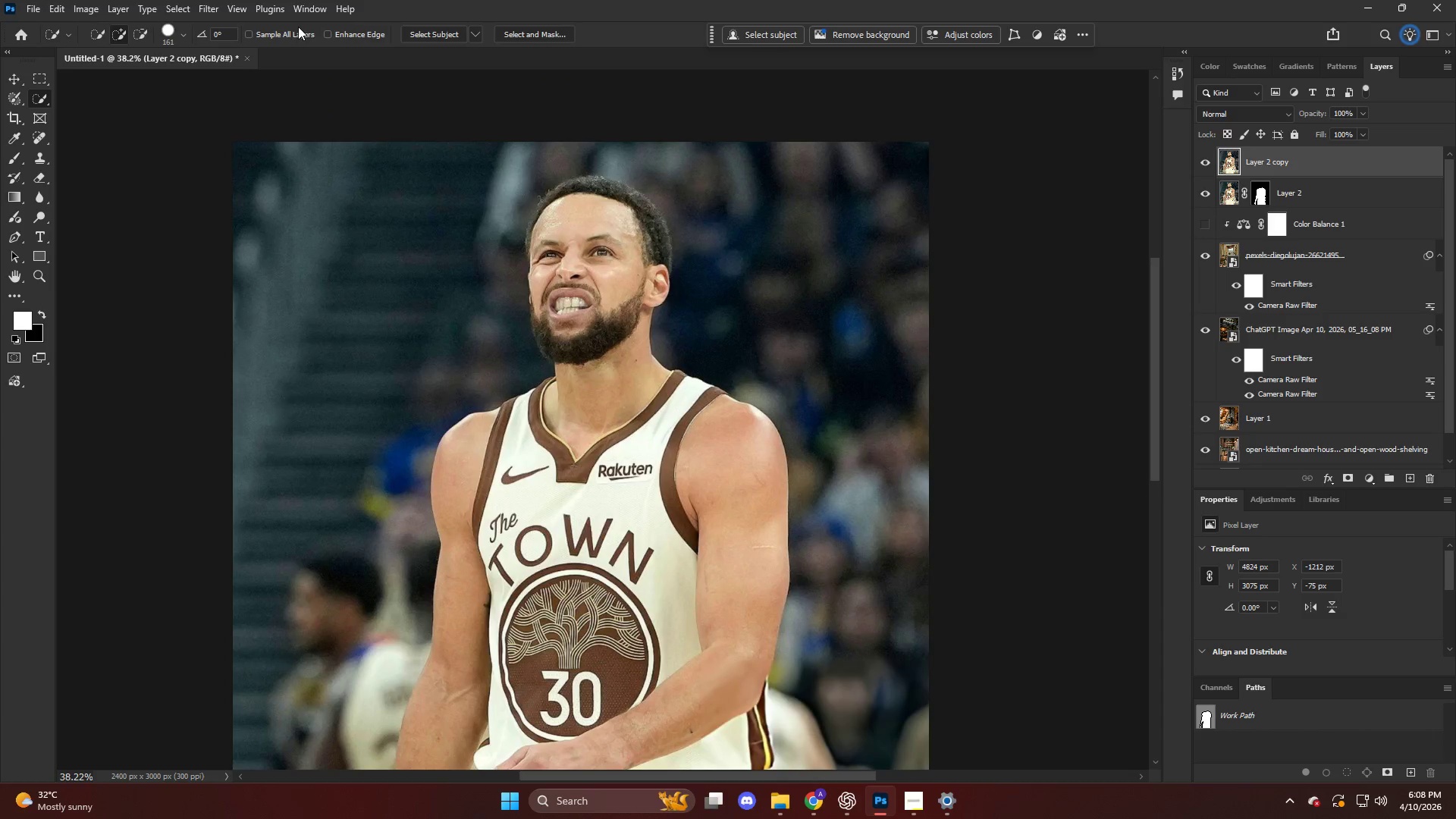 
left_click([426, 37])
 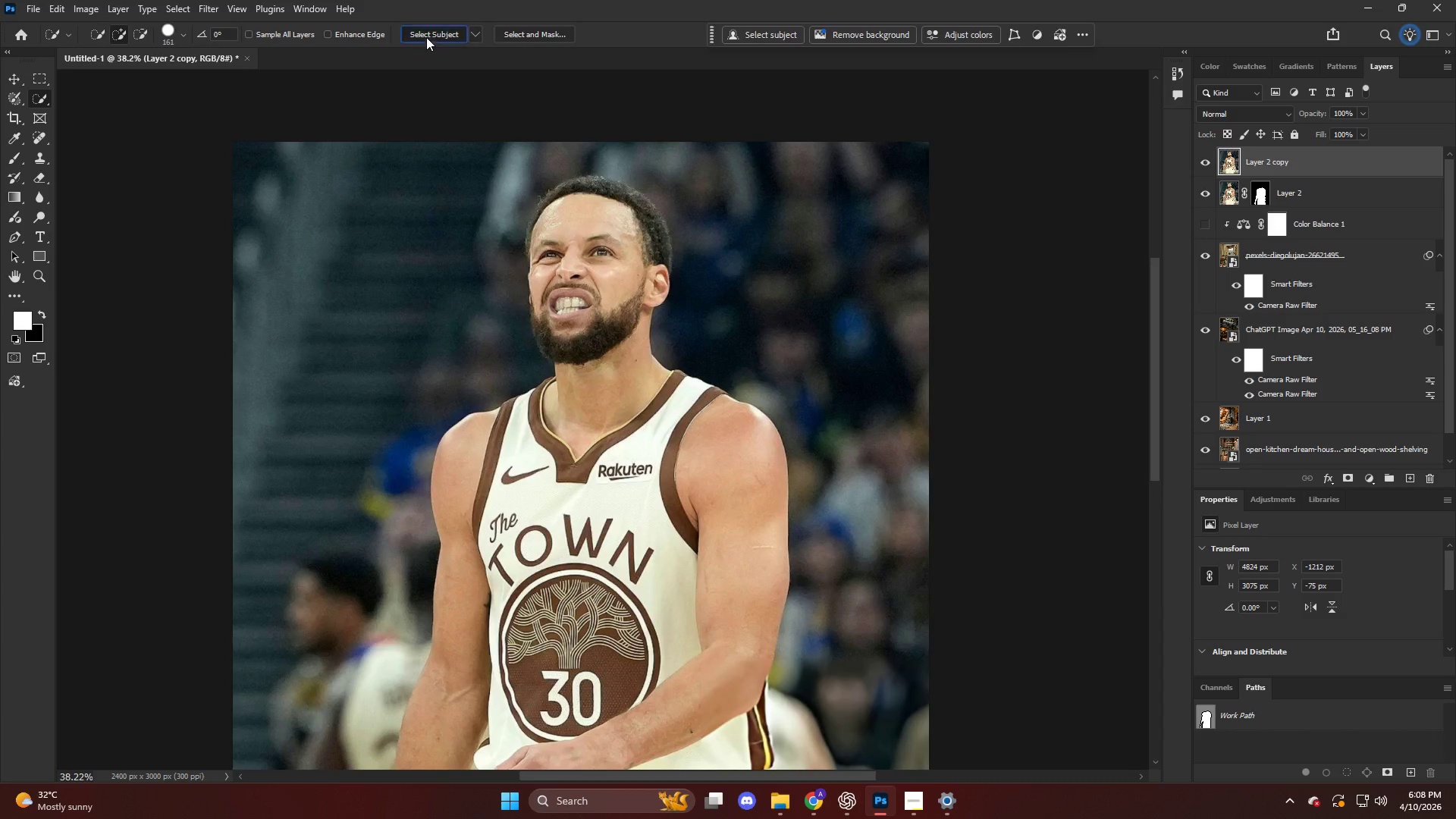 
mouse_move([419, 20])
 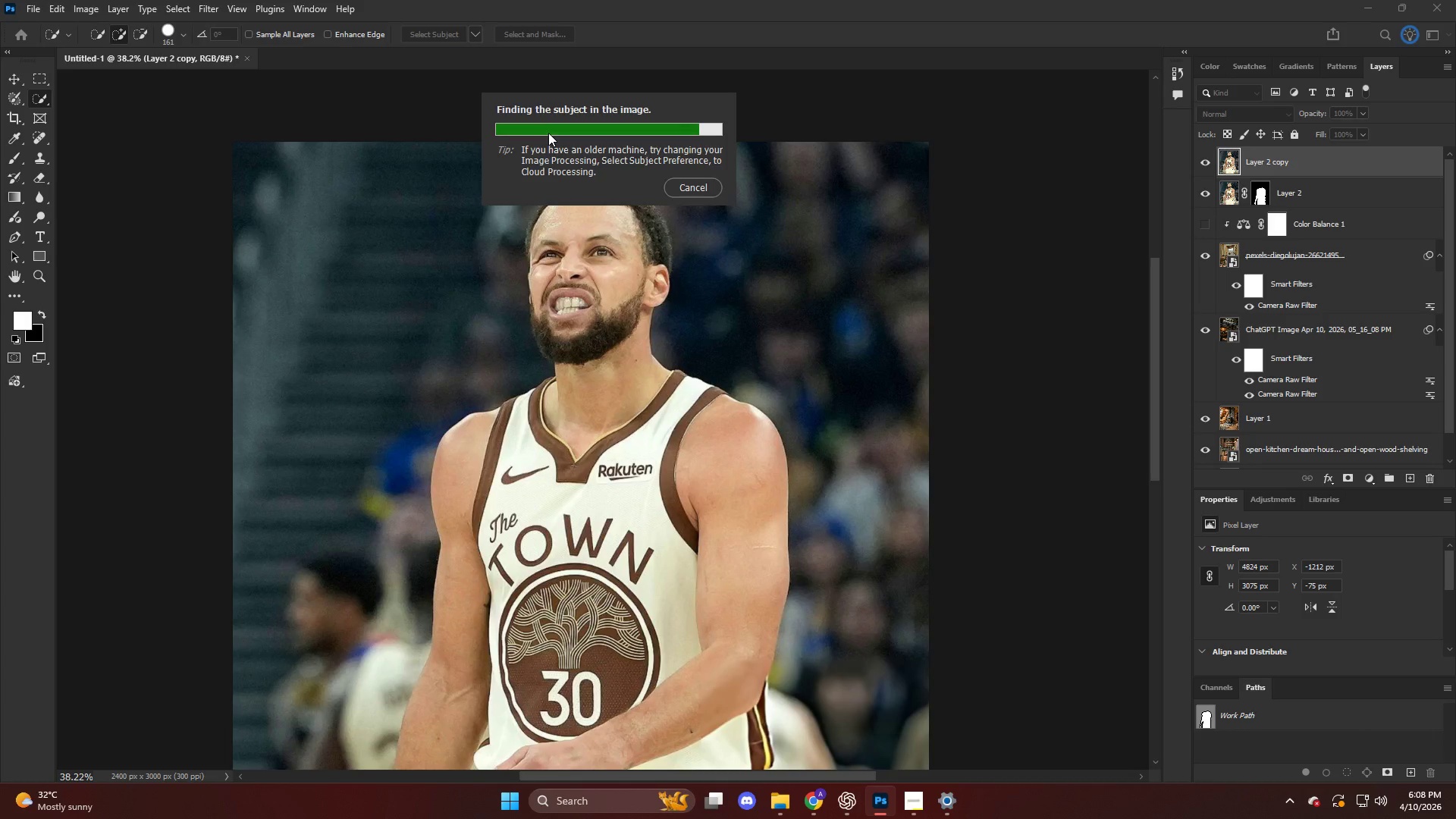 
wait(10.71)
 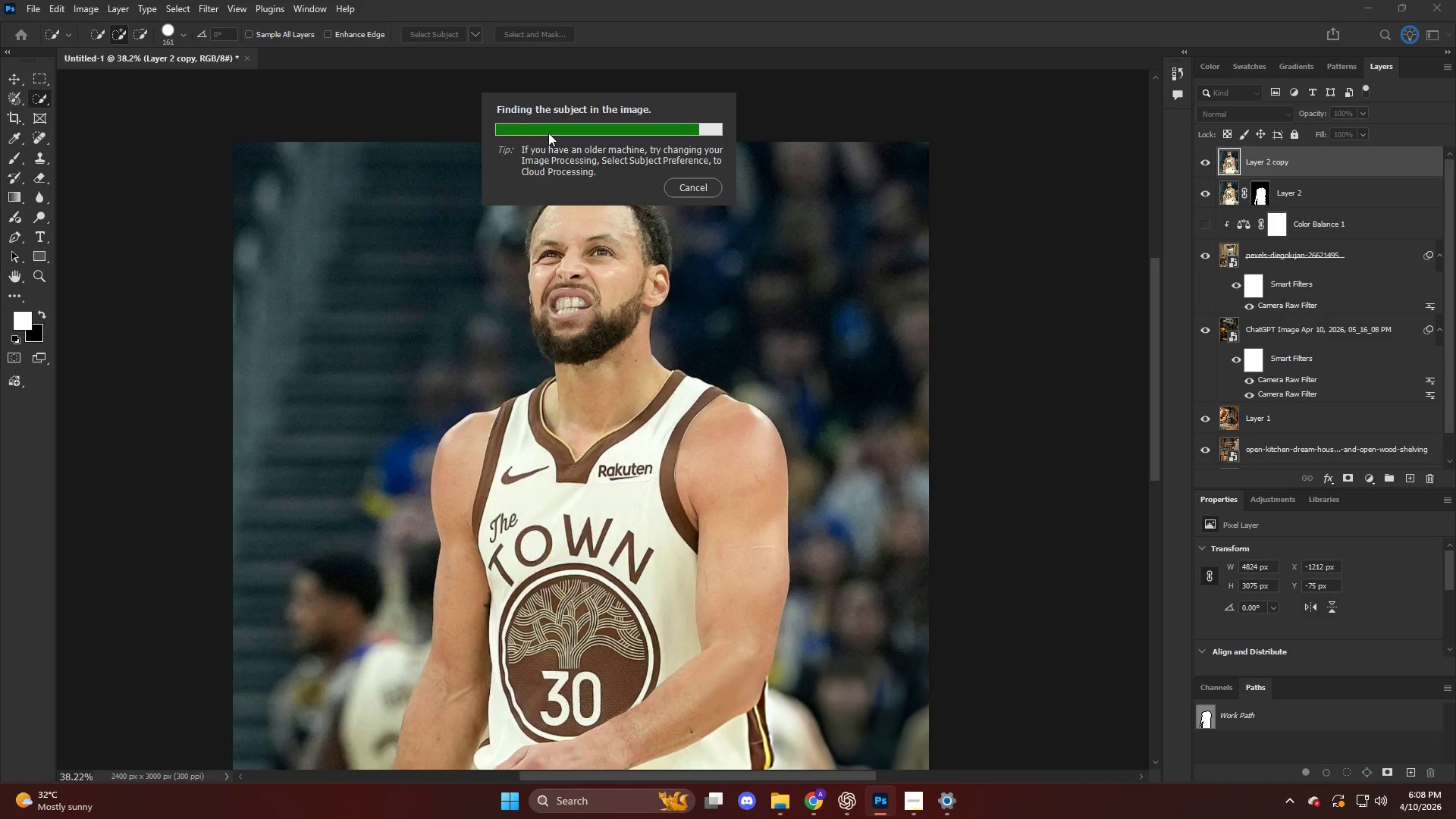 
key(Q)
 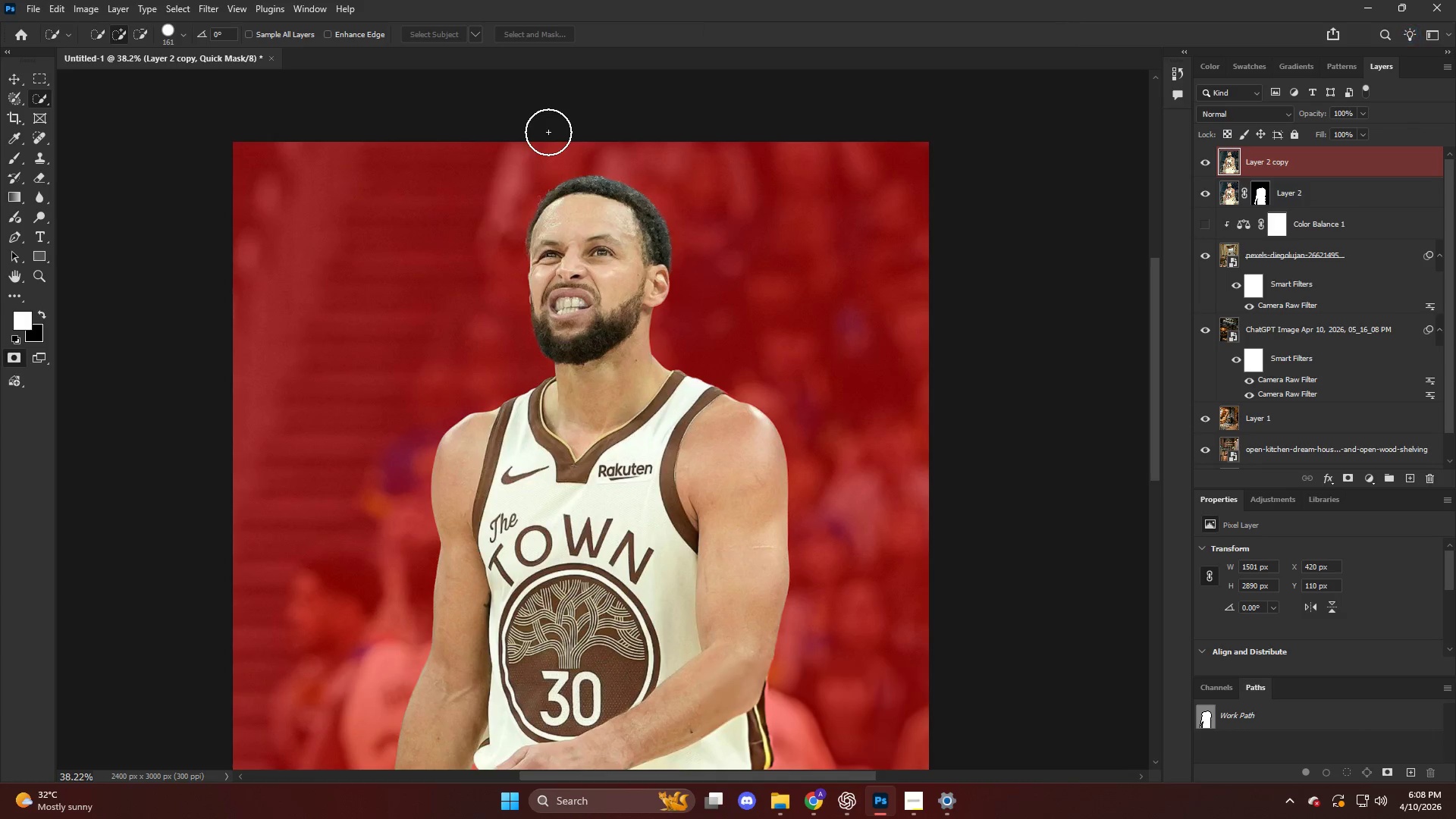 
key(E)
 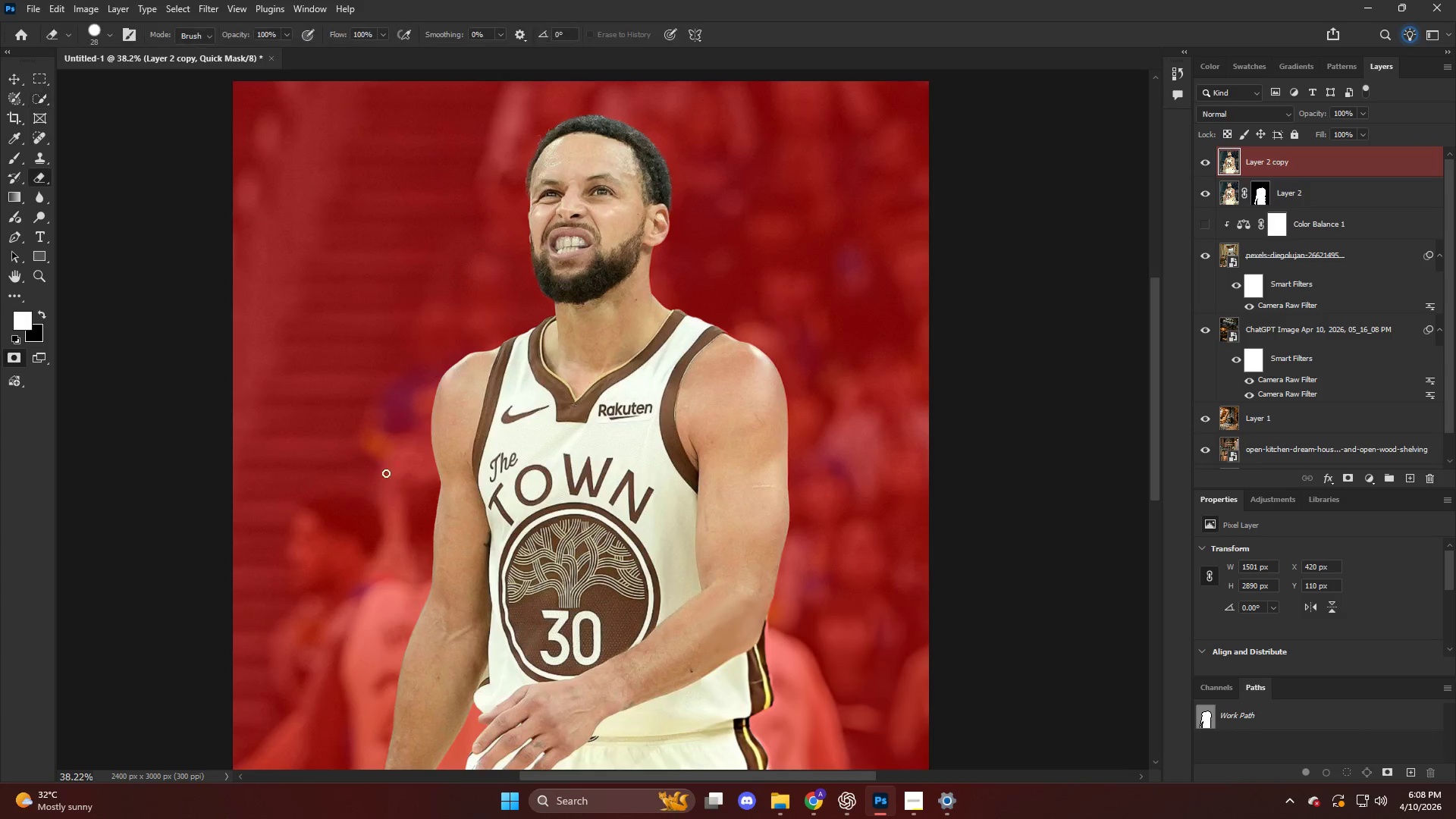 
hold_key(key=AltLeft, duration=0.41)
 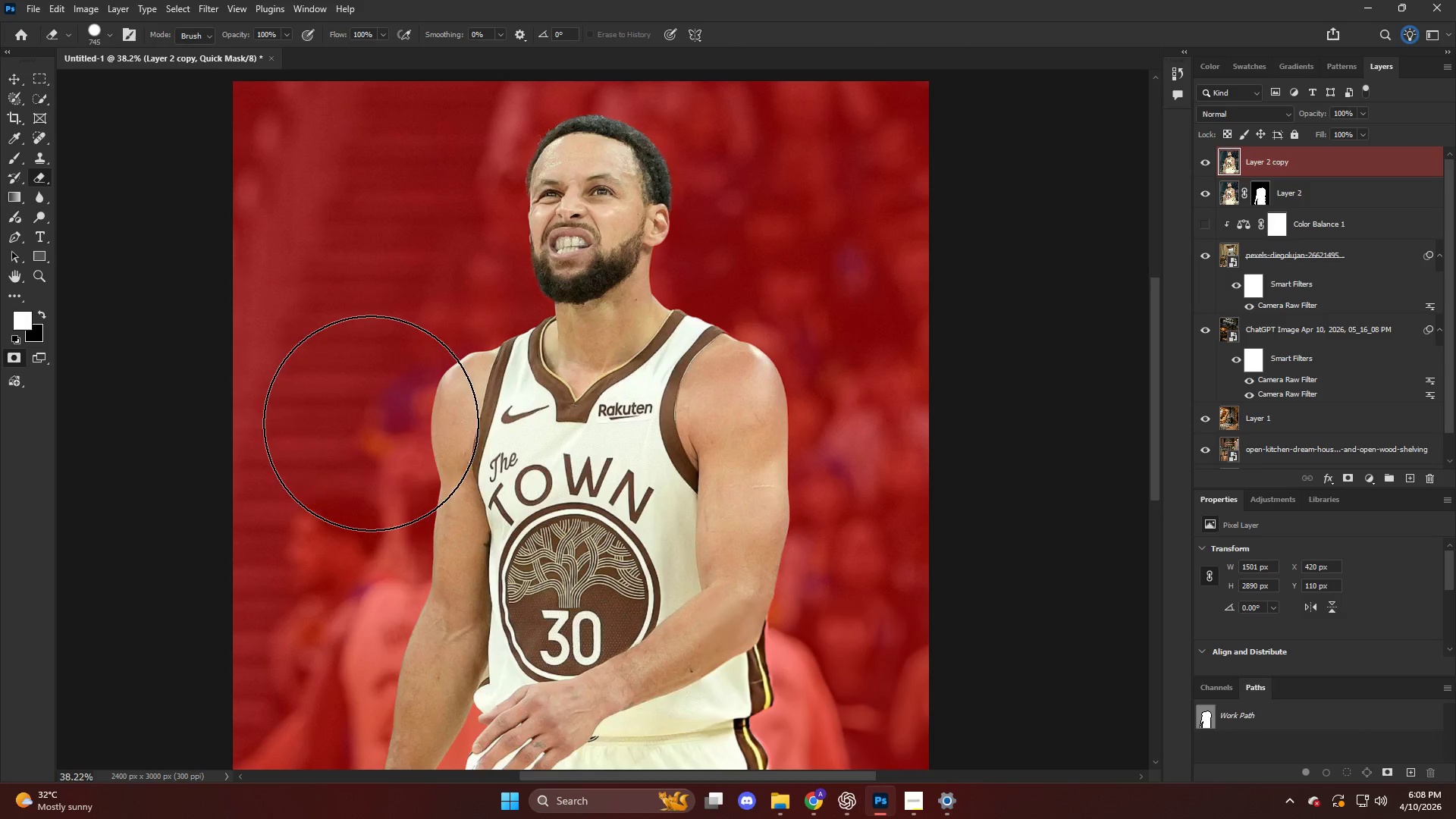 
scroll: coordinate [474, 276], scroll_direction: down, amount: 5.0
 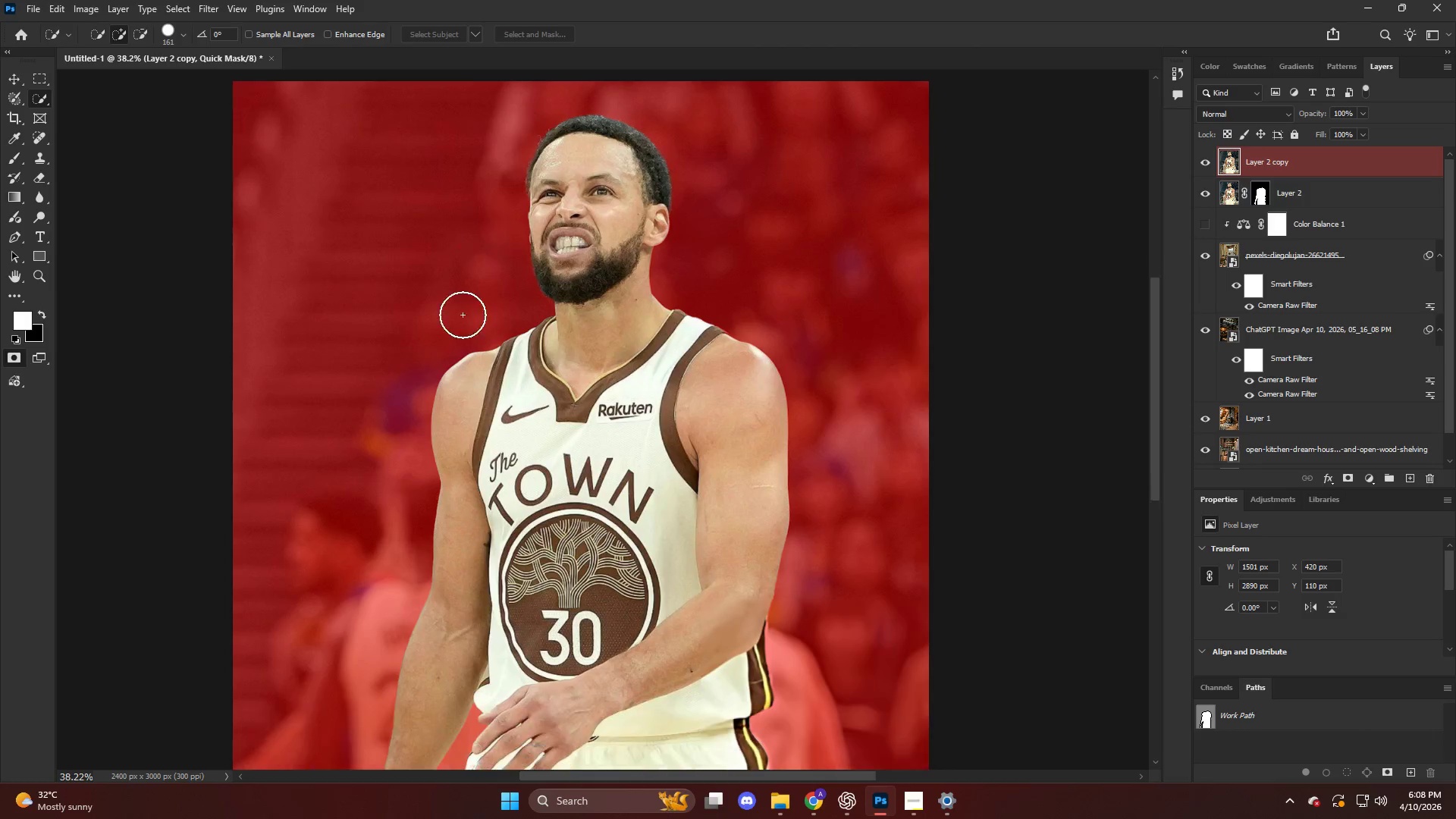 
hold_key(key=AltLeft, duration=0.38)
 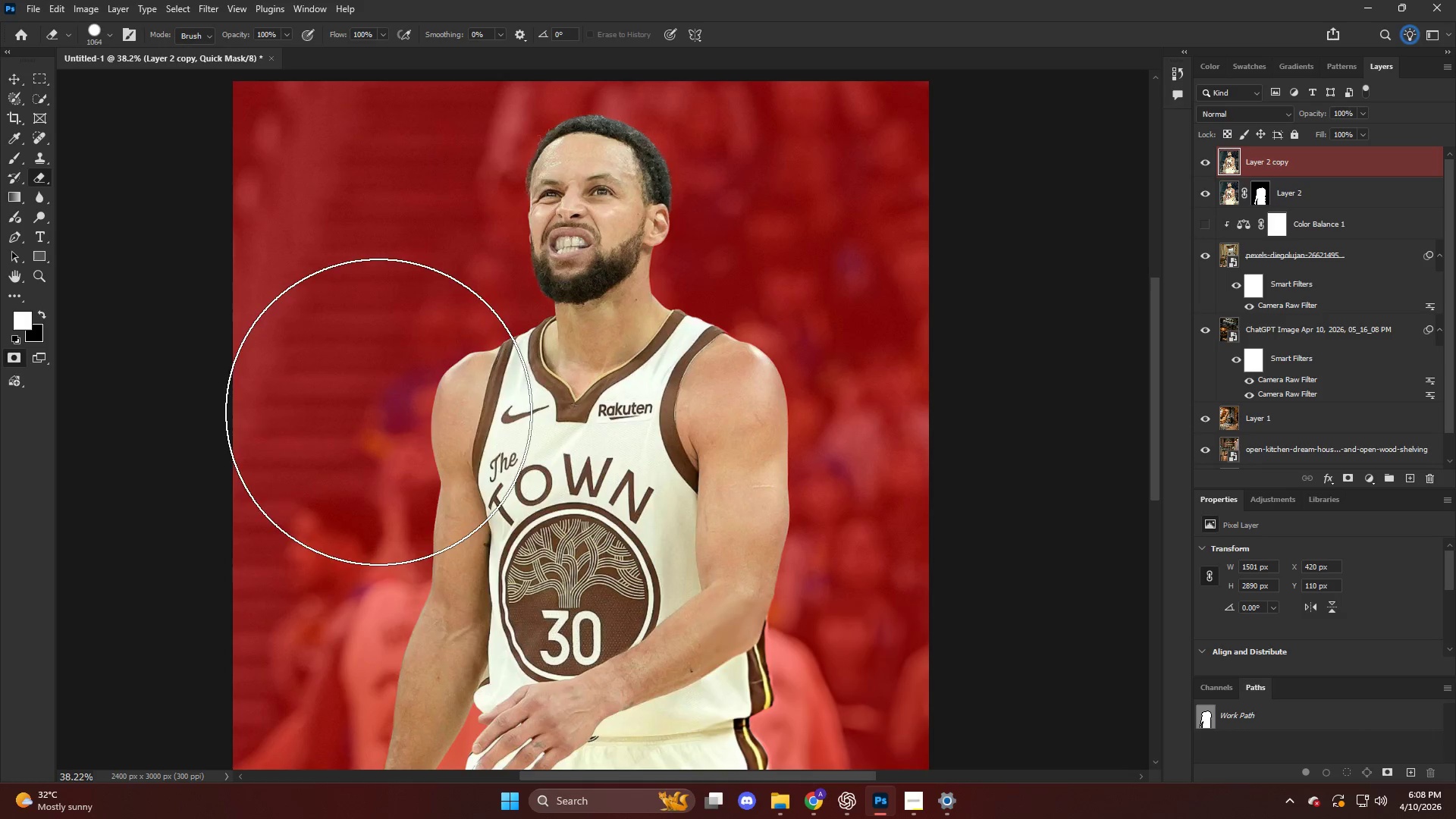 
left_click_drag(start_coordinate=[381, 419], to_coordinate=[514, 722])
 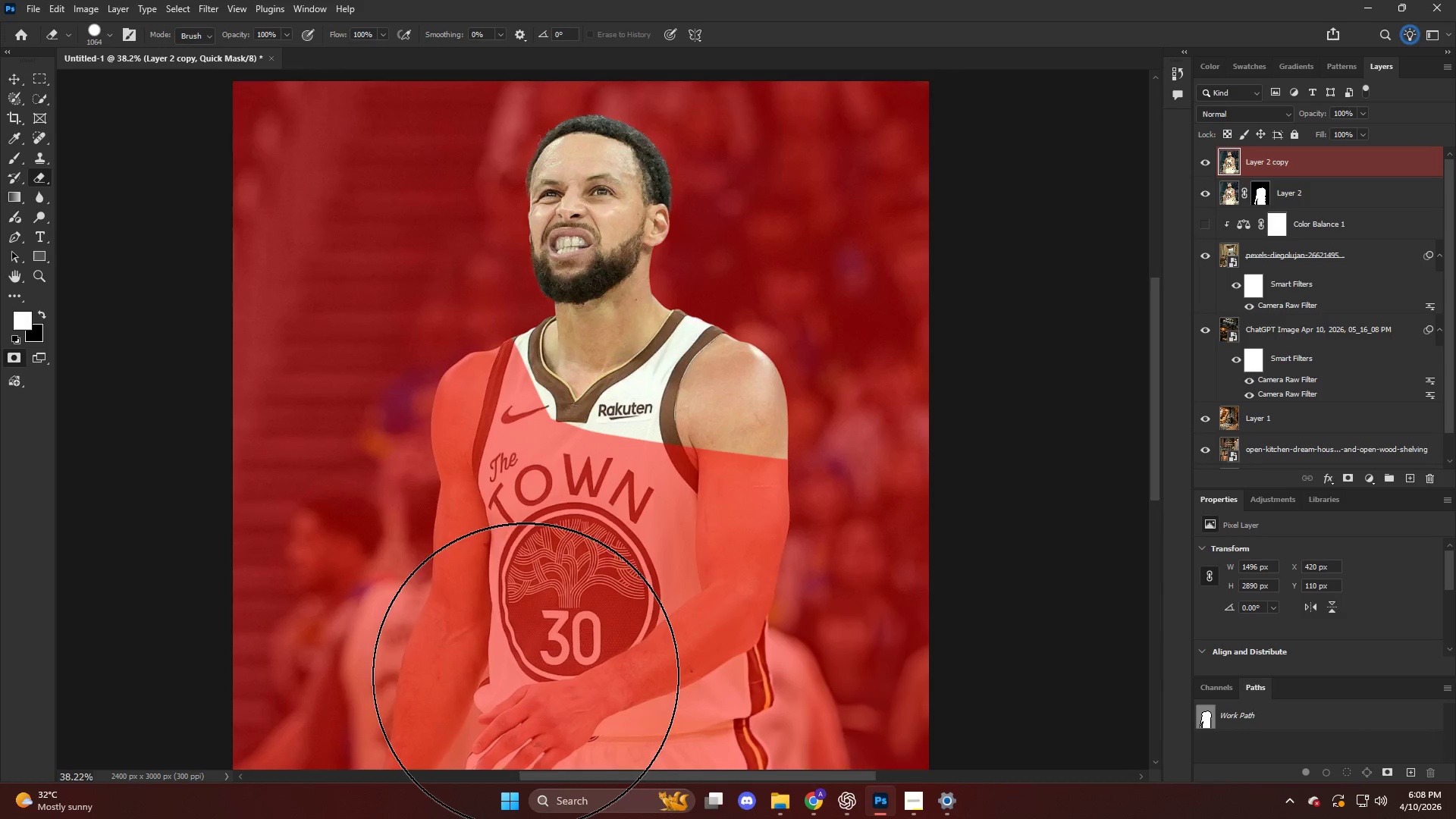 
left_click_drag(start_coordinate=[293, 612], to_coordinate=[921, 727])
 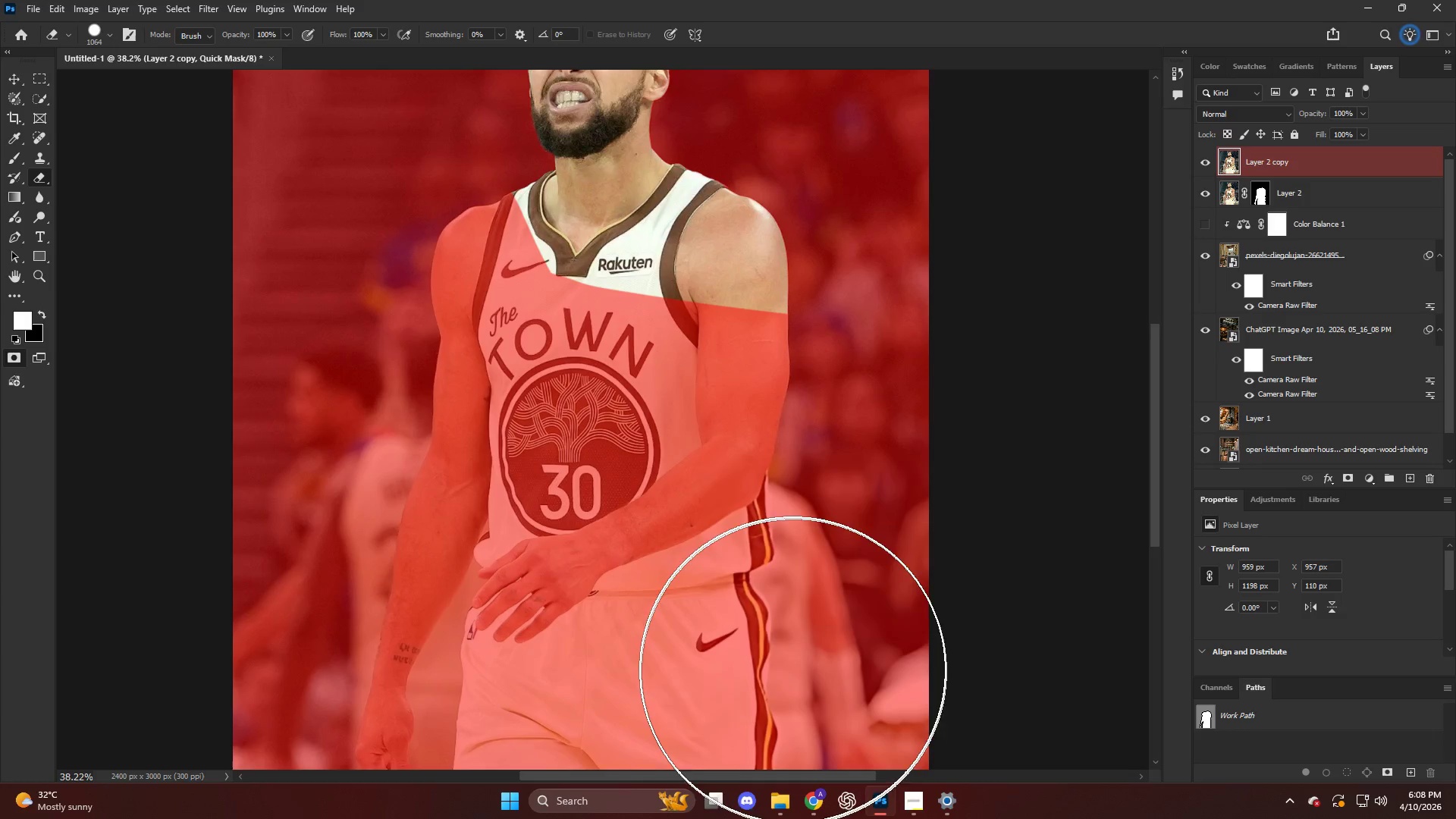 
scroll: coordinate [474, 619], scroll_direction: down, amount: 13.0
 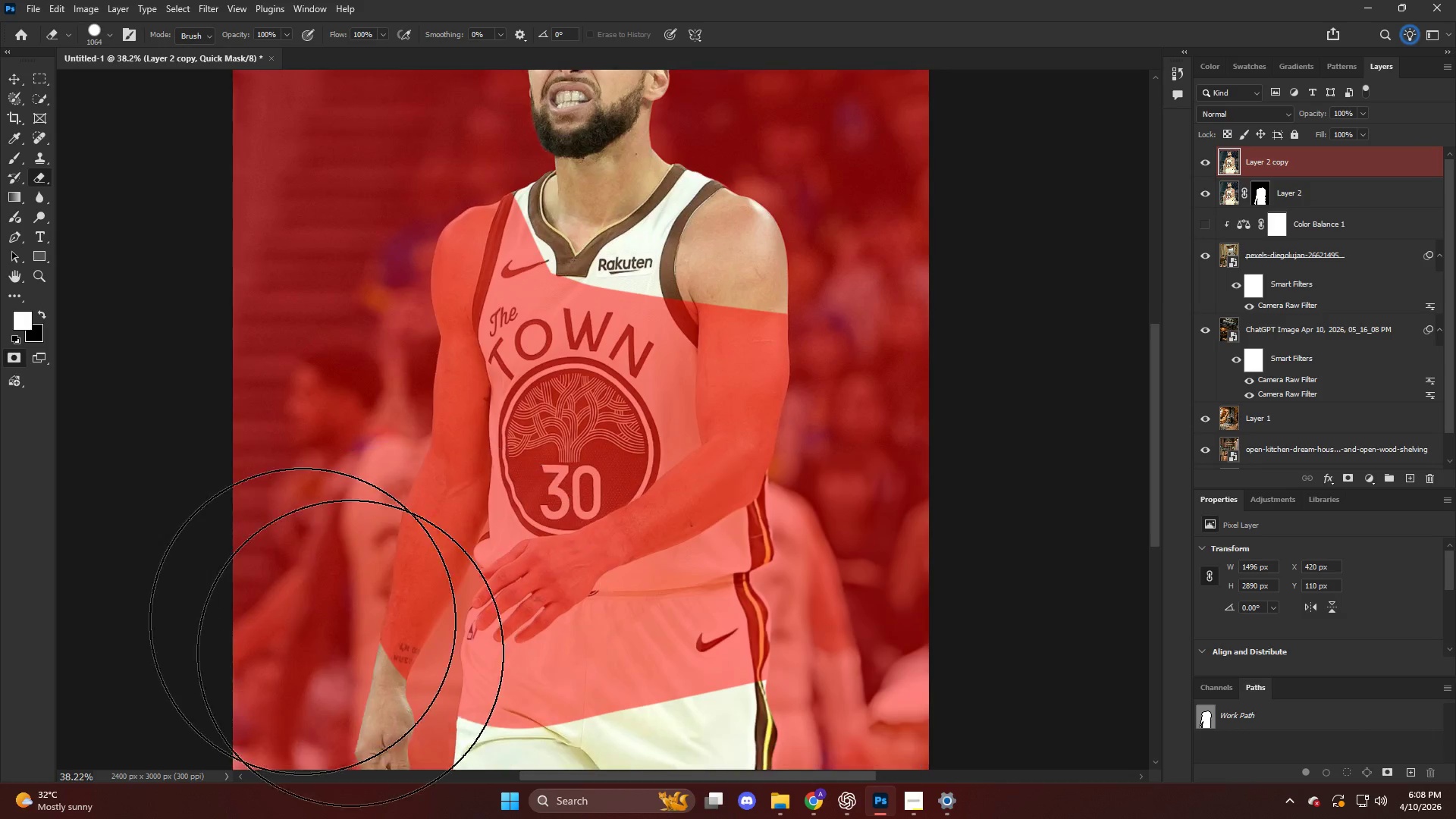 
key(Alt+AltLeft)
 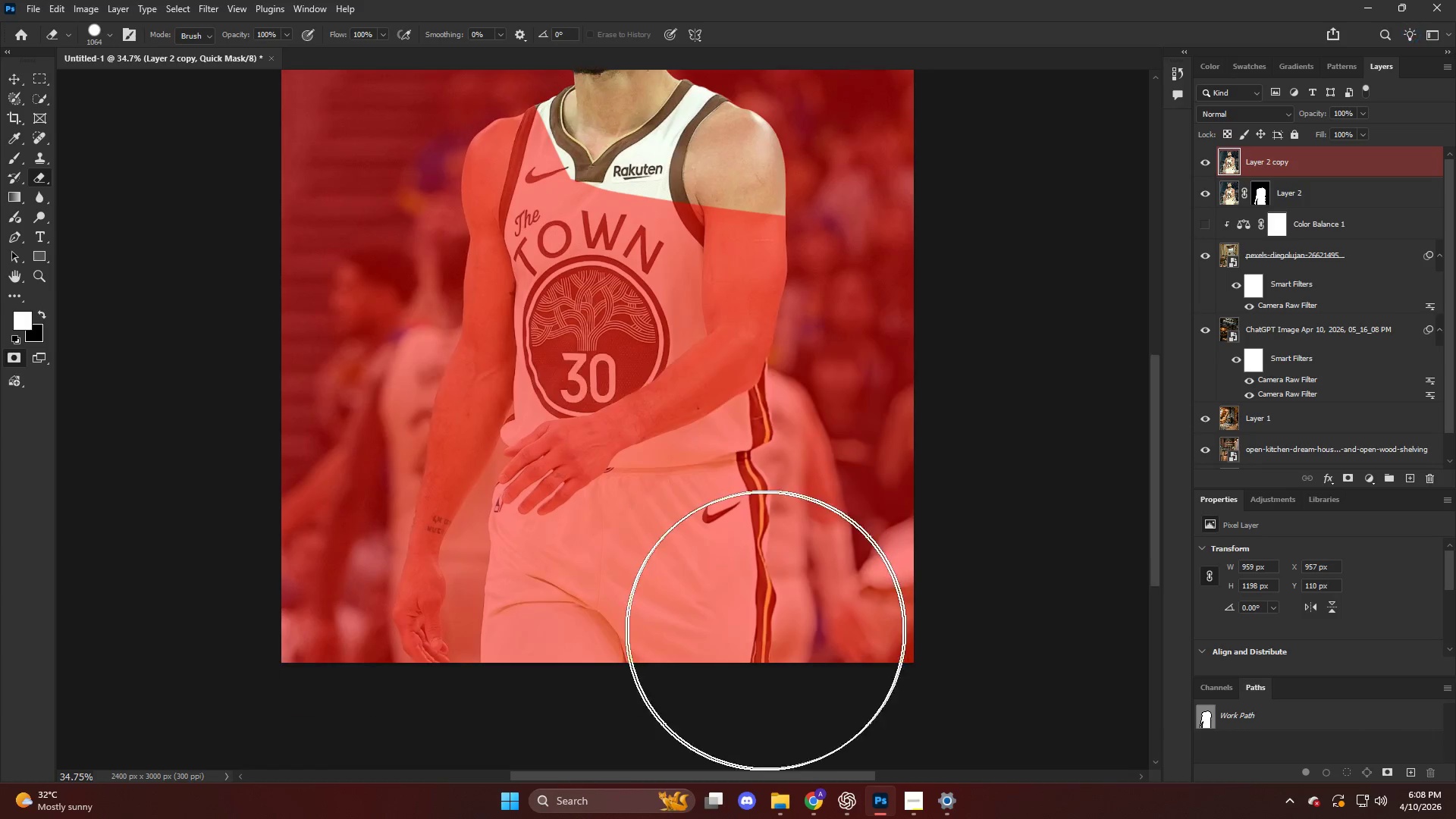 
left_click_drag(start_coordinate=[740, 638], to_coordinate=[325, 640])
 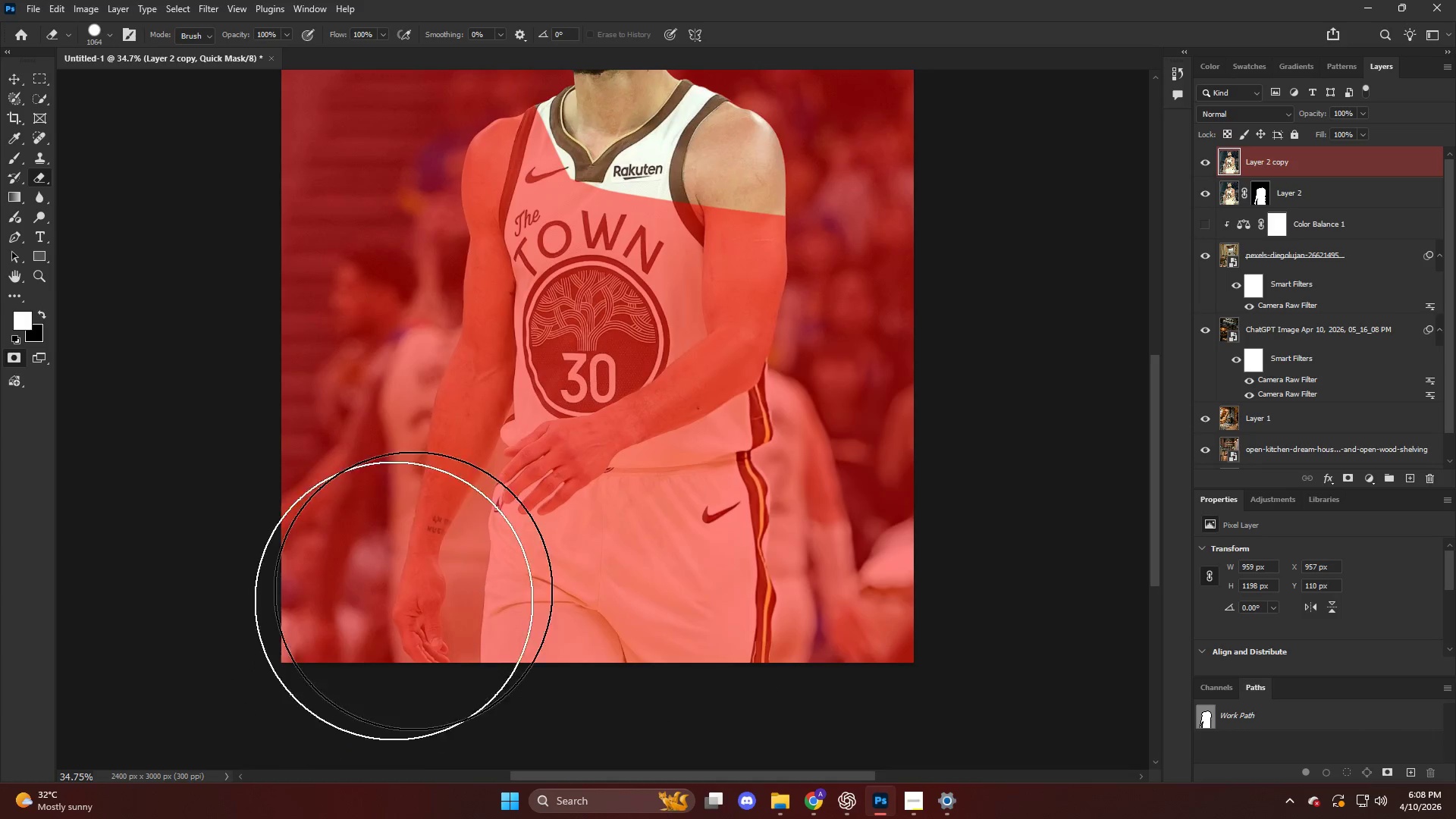 
scroll: coordinate [758, 617], scroll_direction: down, amount: 12.0
 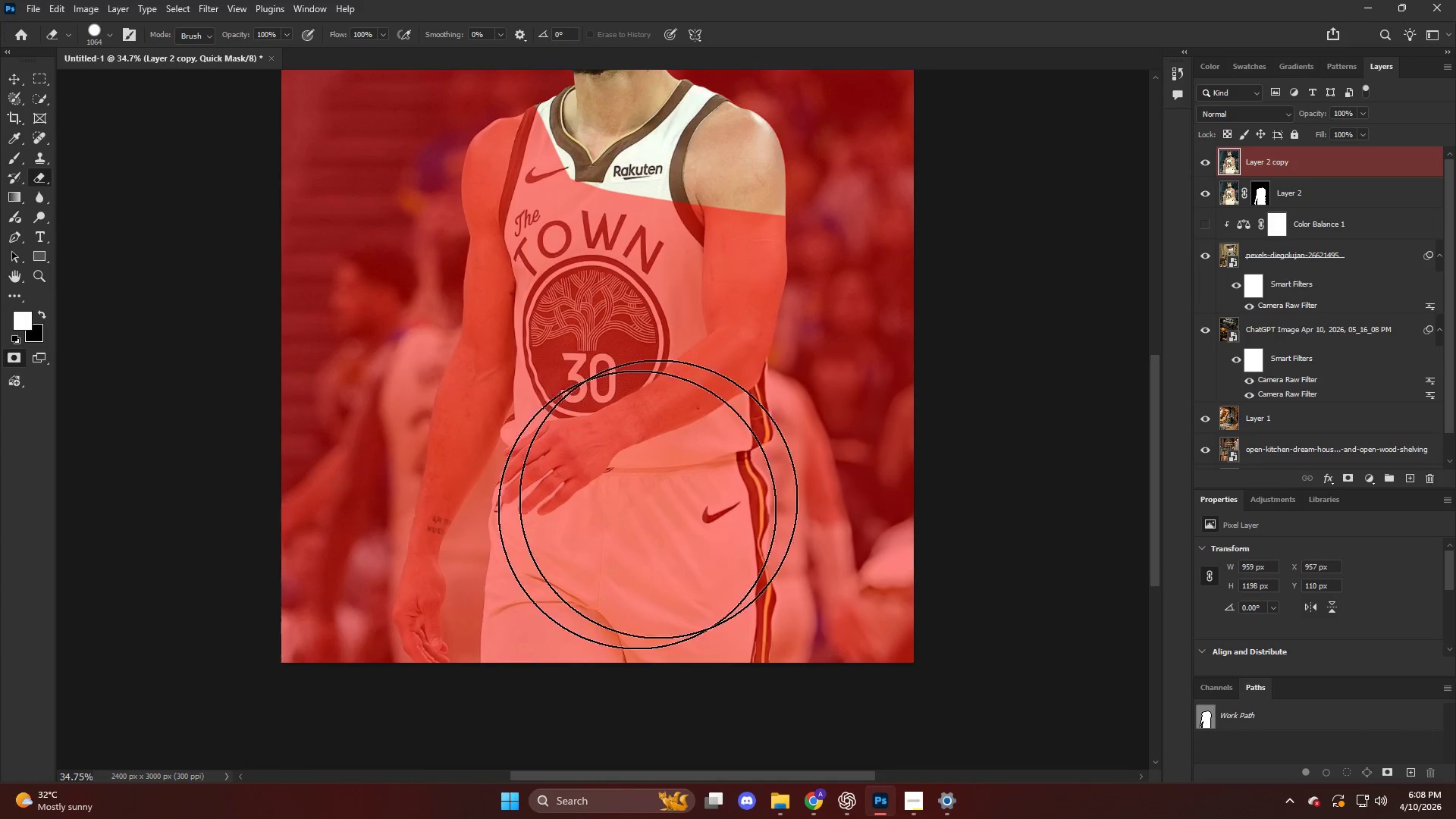 
key(Alt+AltLeft)
 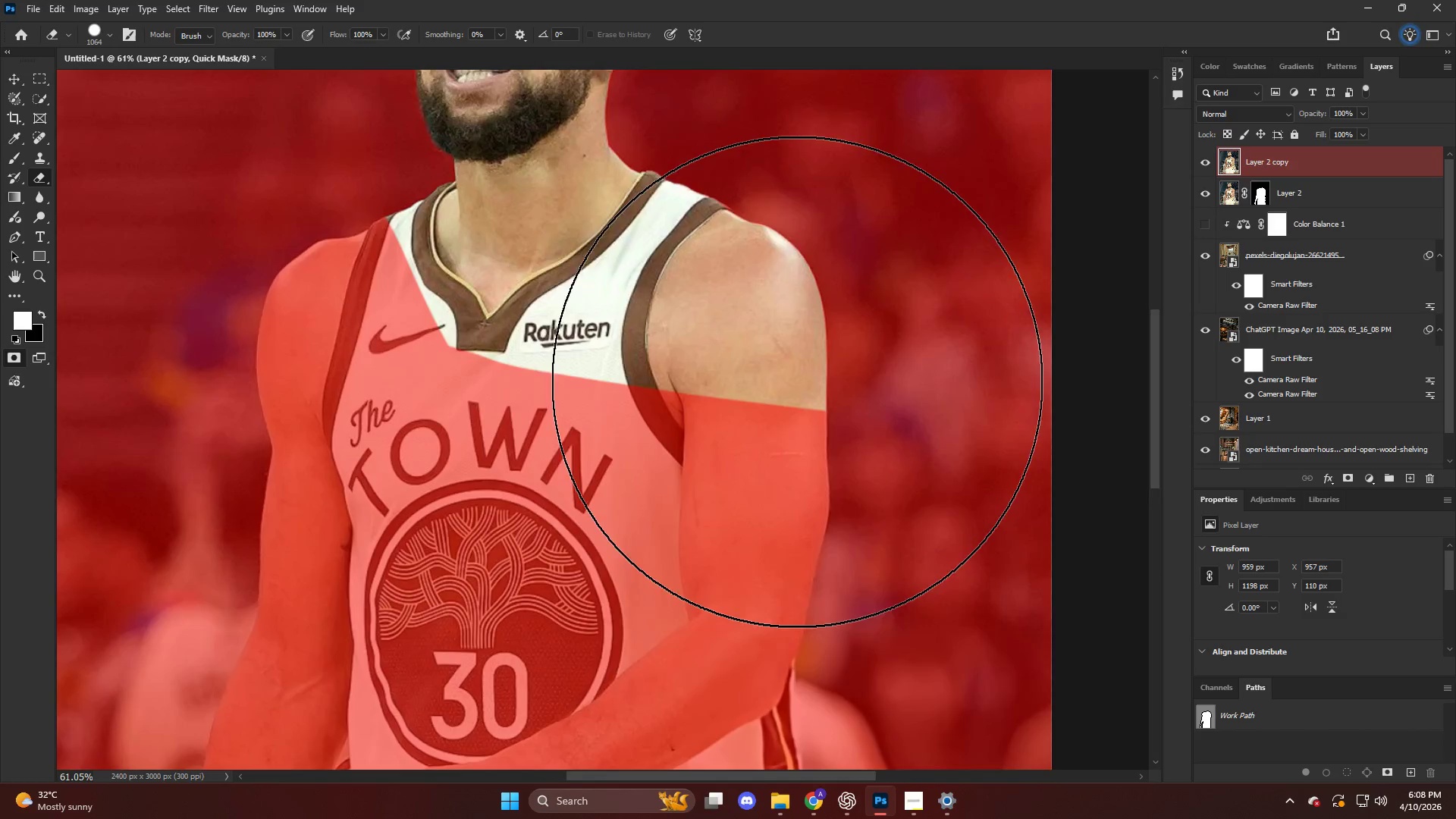 
scroll: coordinate [732, 325], scroll_direction: up, amount: 19.0
 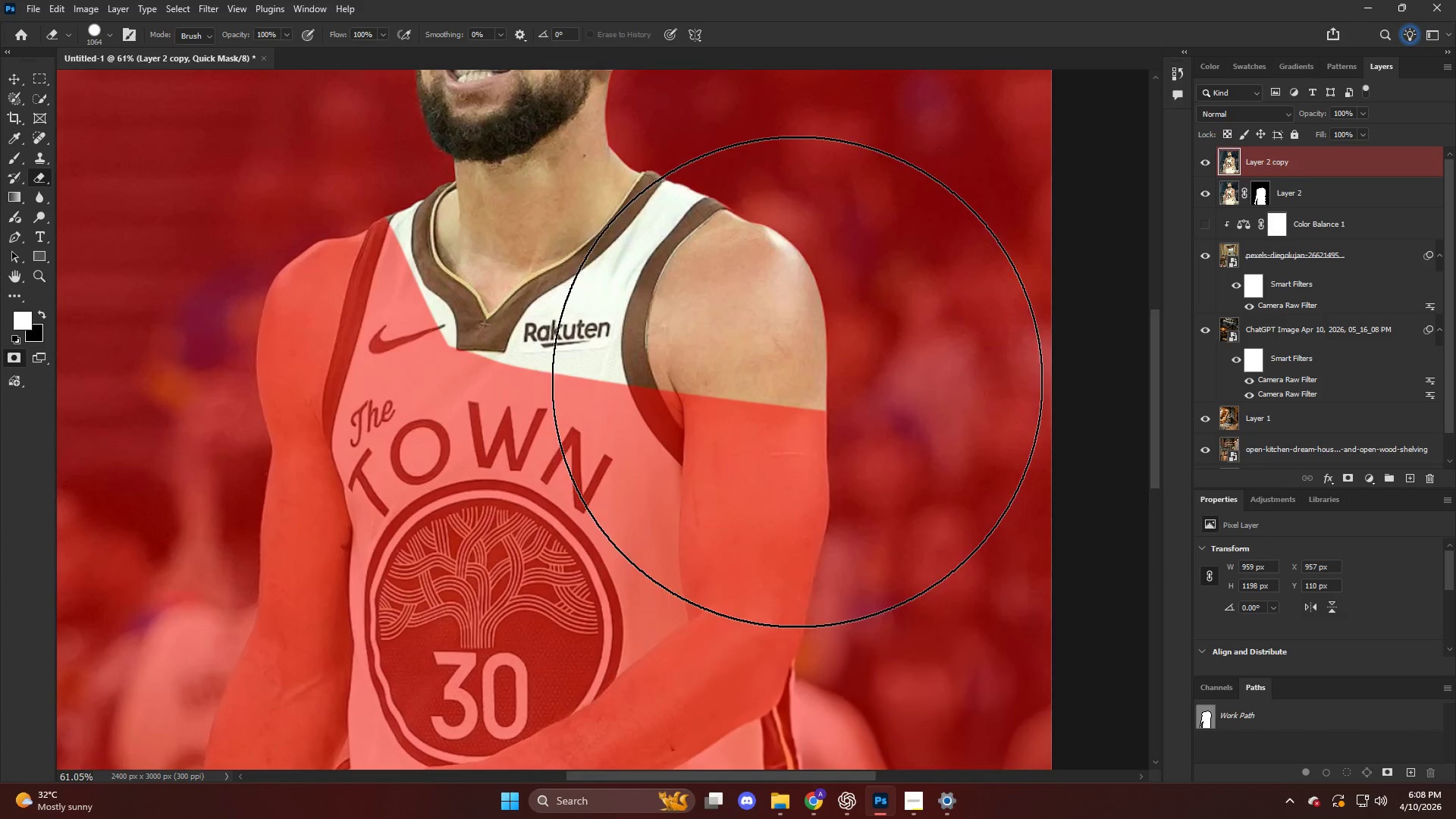 
left_click_drag(start_coordinate=[786, 352], to_coordinate=[253, 444])
 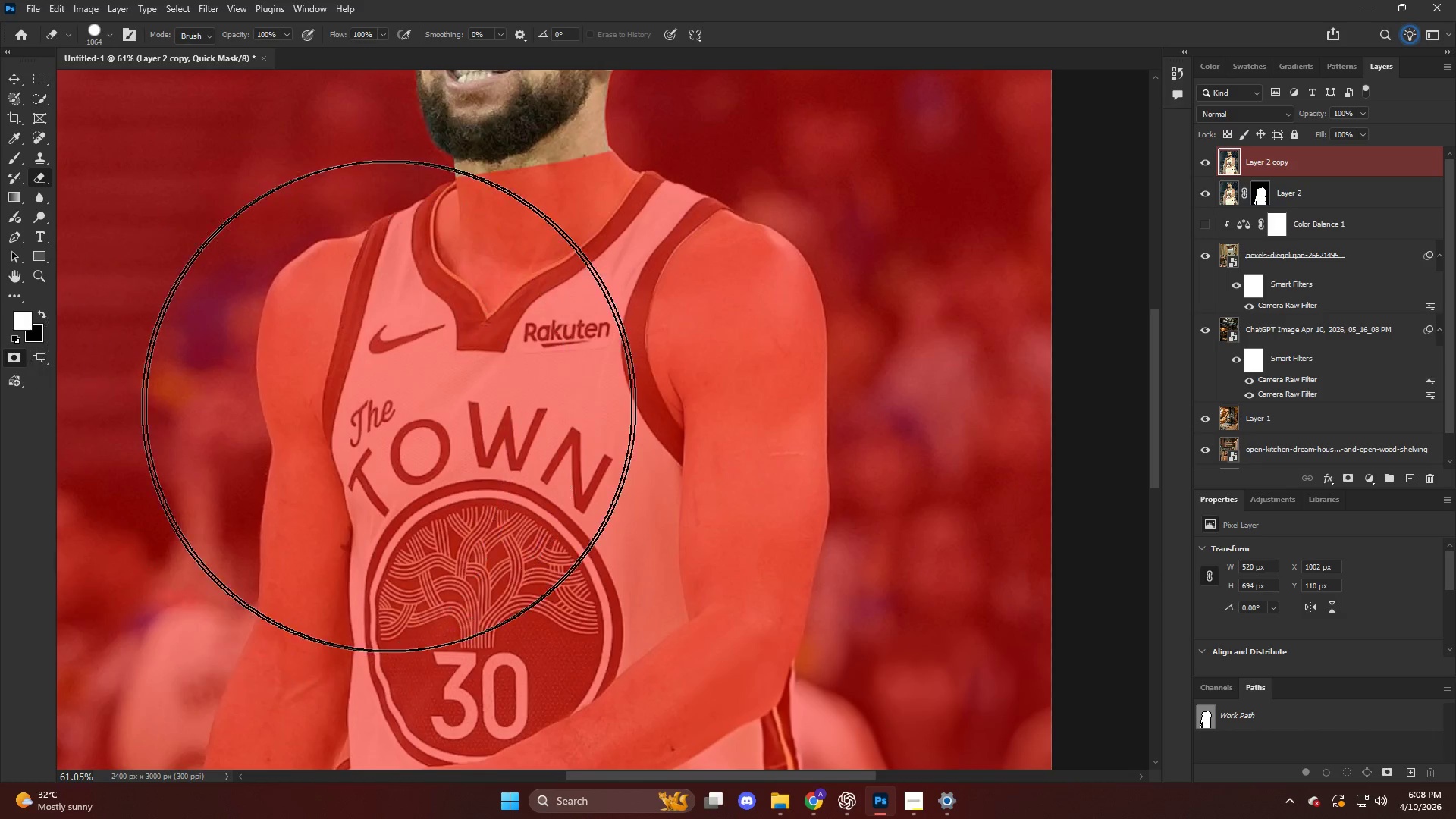 
hold_key(key=AltLeft, duration=0.31)
 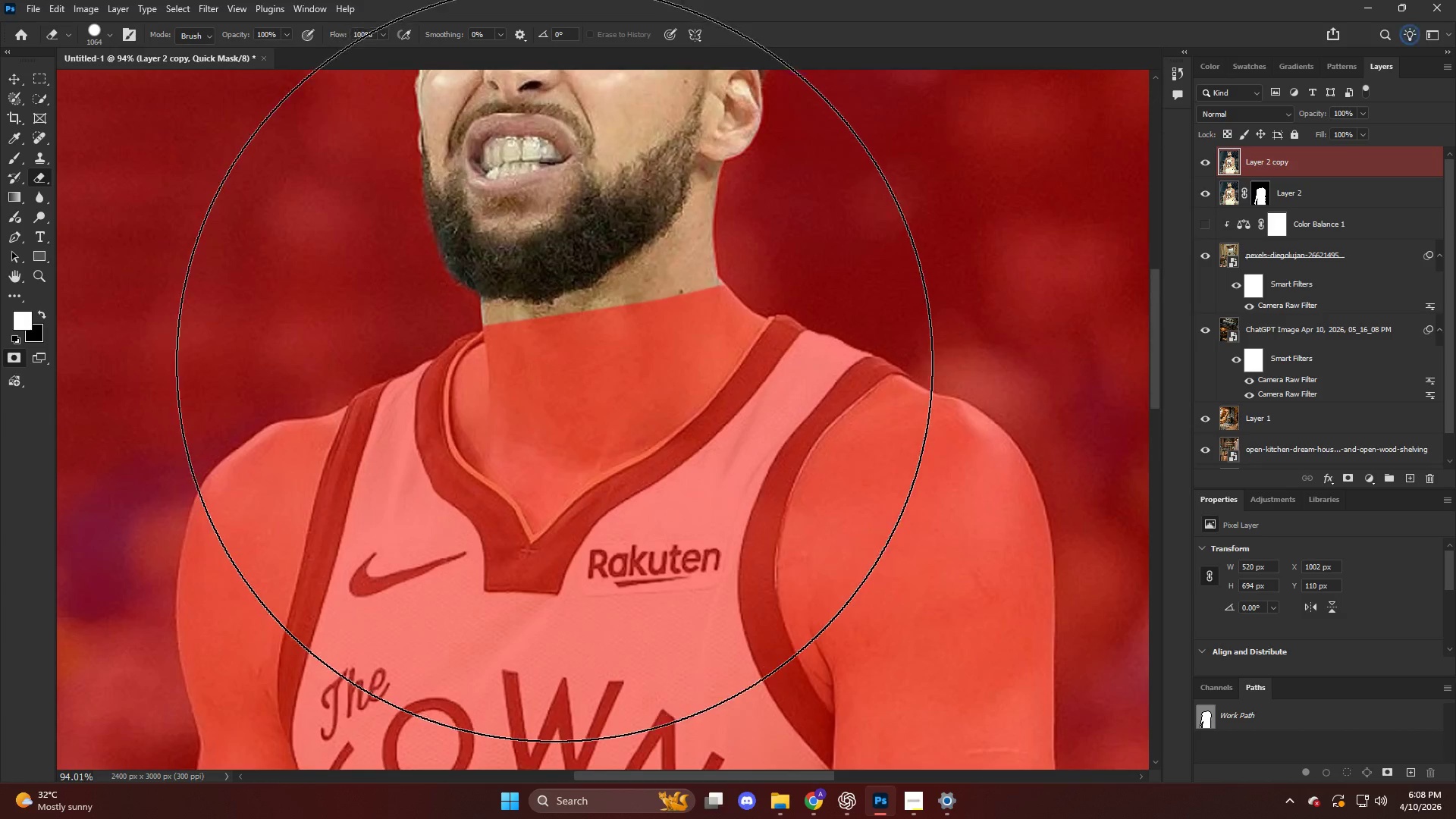 
hold_key(key=AltLeft, duration=0.45)
 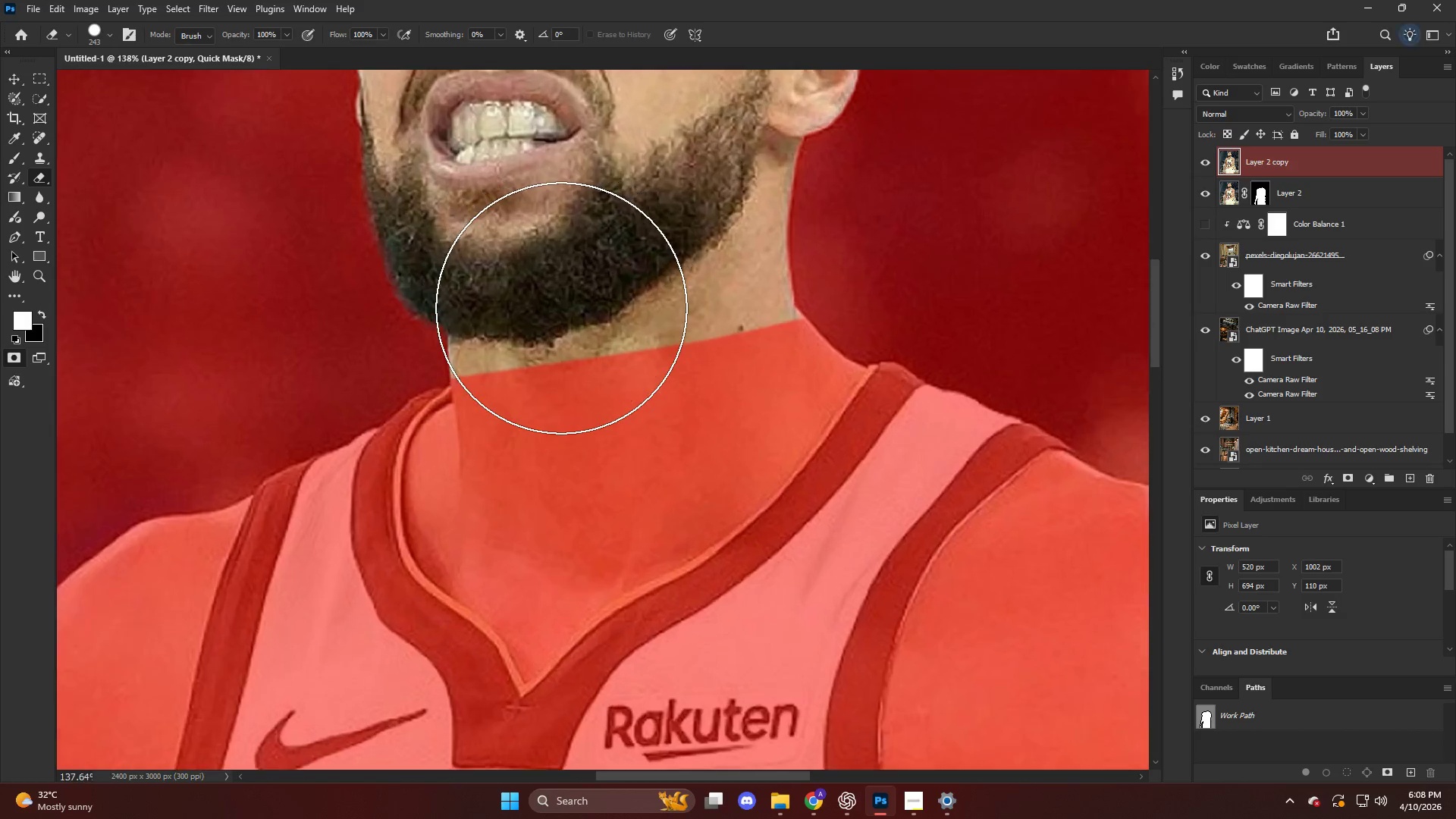 
scroll: coordinate [547, 358], scroll_direction: up, amount: 21.0
 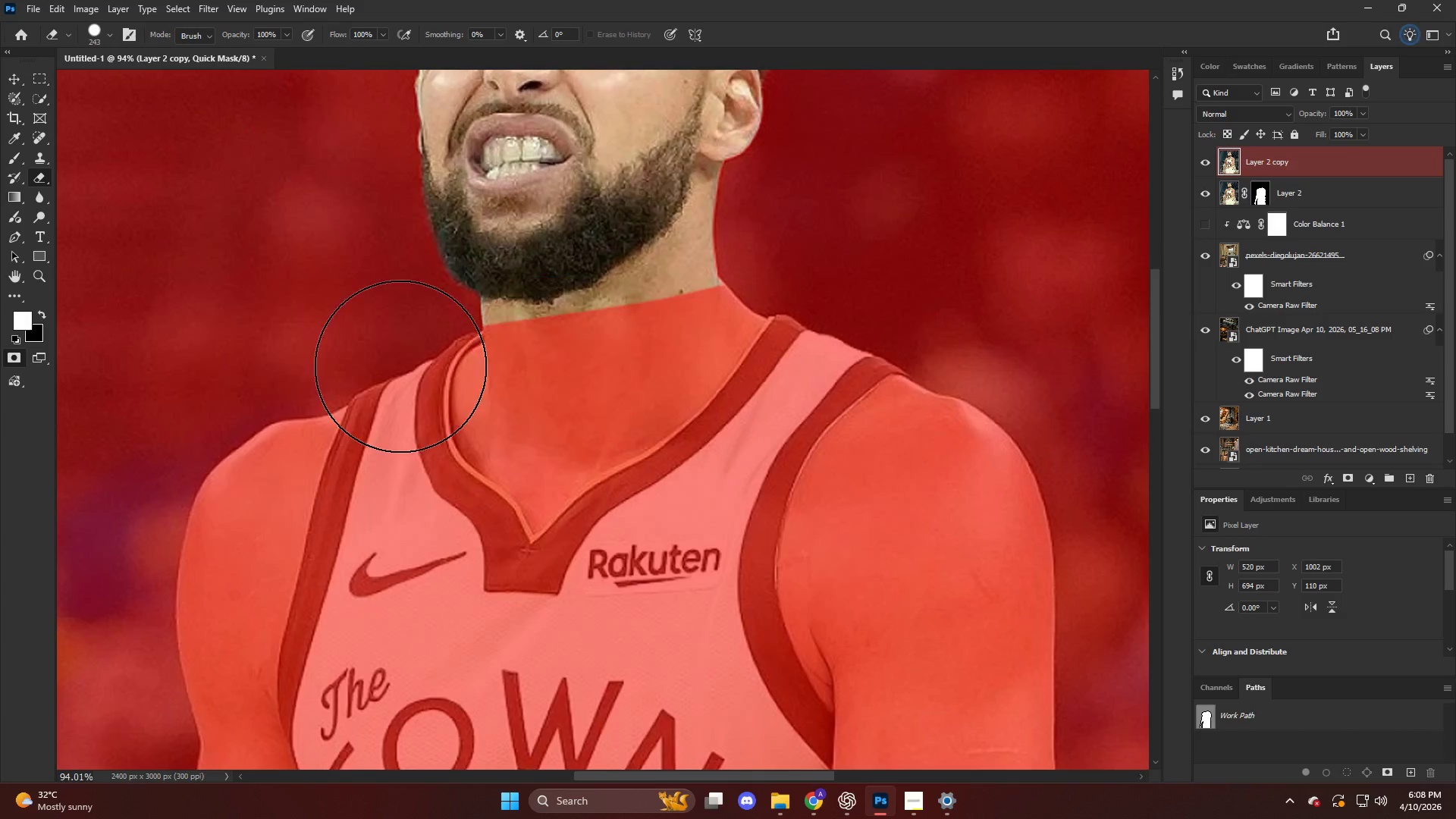 
hold_key(key=AltLeft, duration=0.48)
scroll: coordinate [561, 308], scroll_direction: up, amount: 7.0
 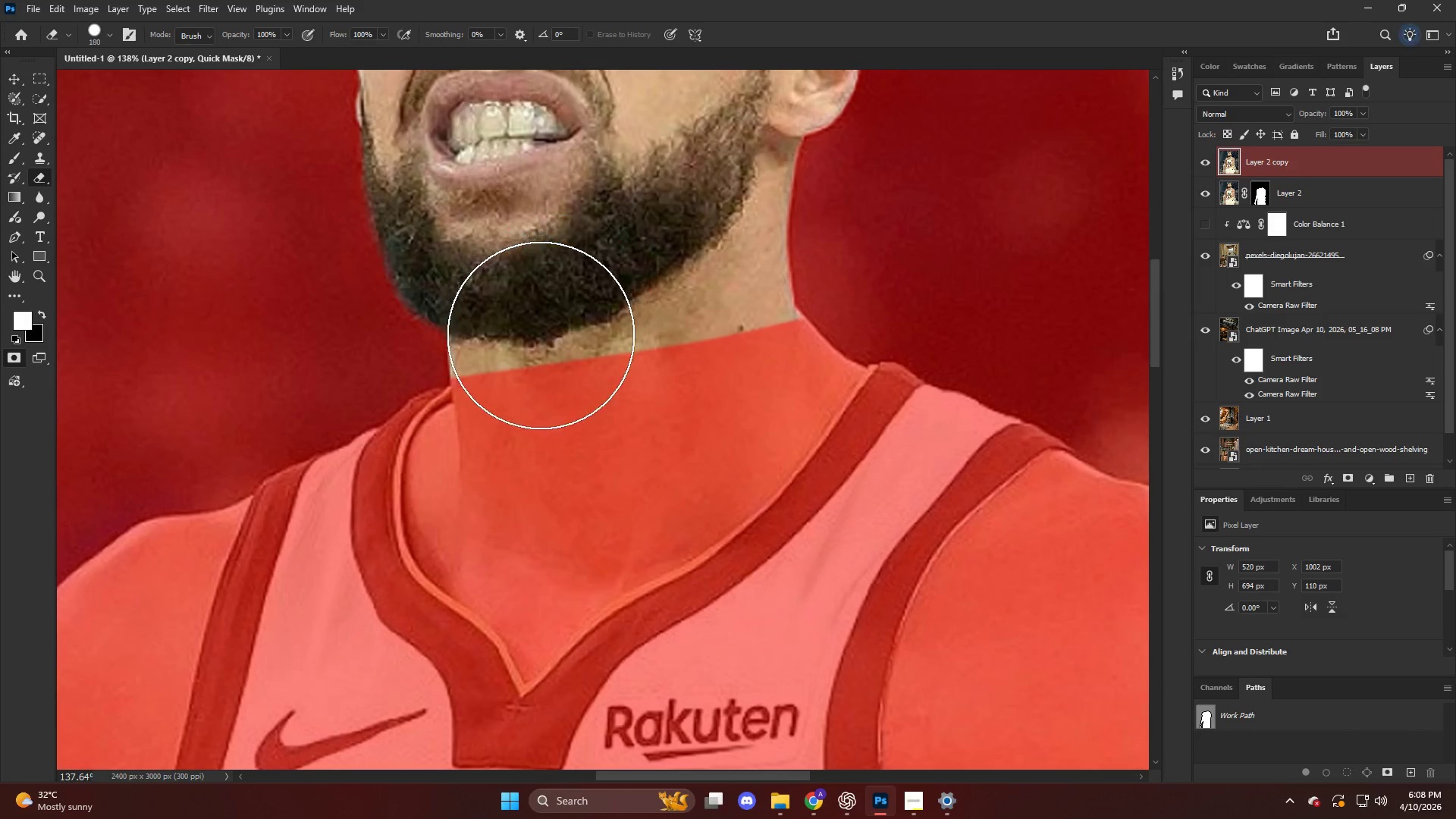 
key(X)
 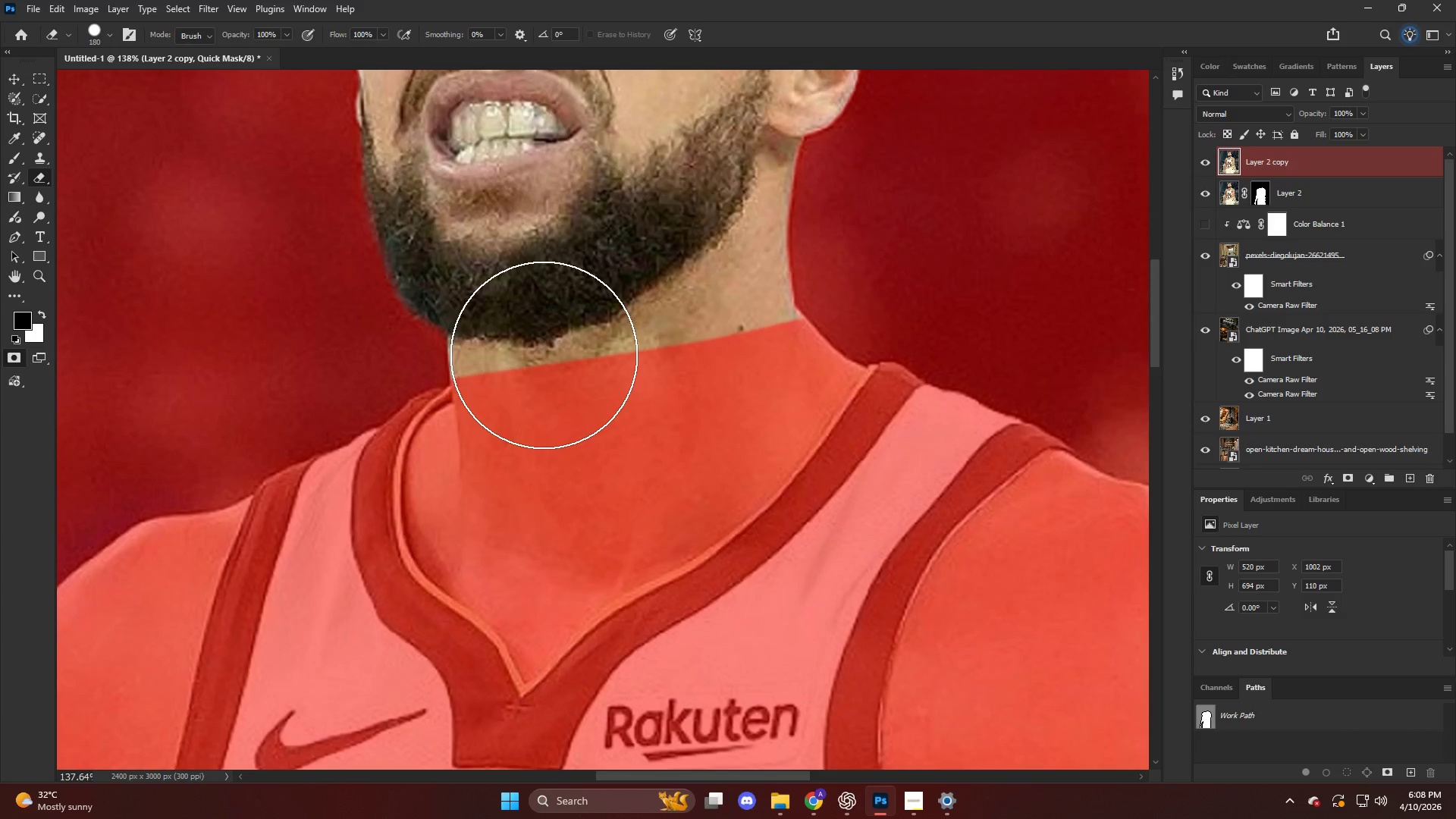 
left_click([544, 355])
 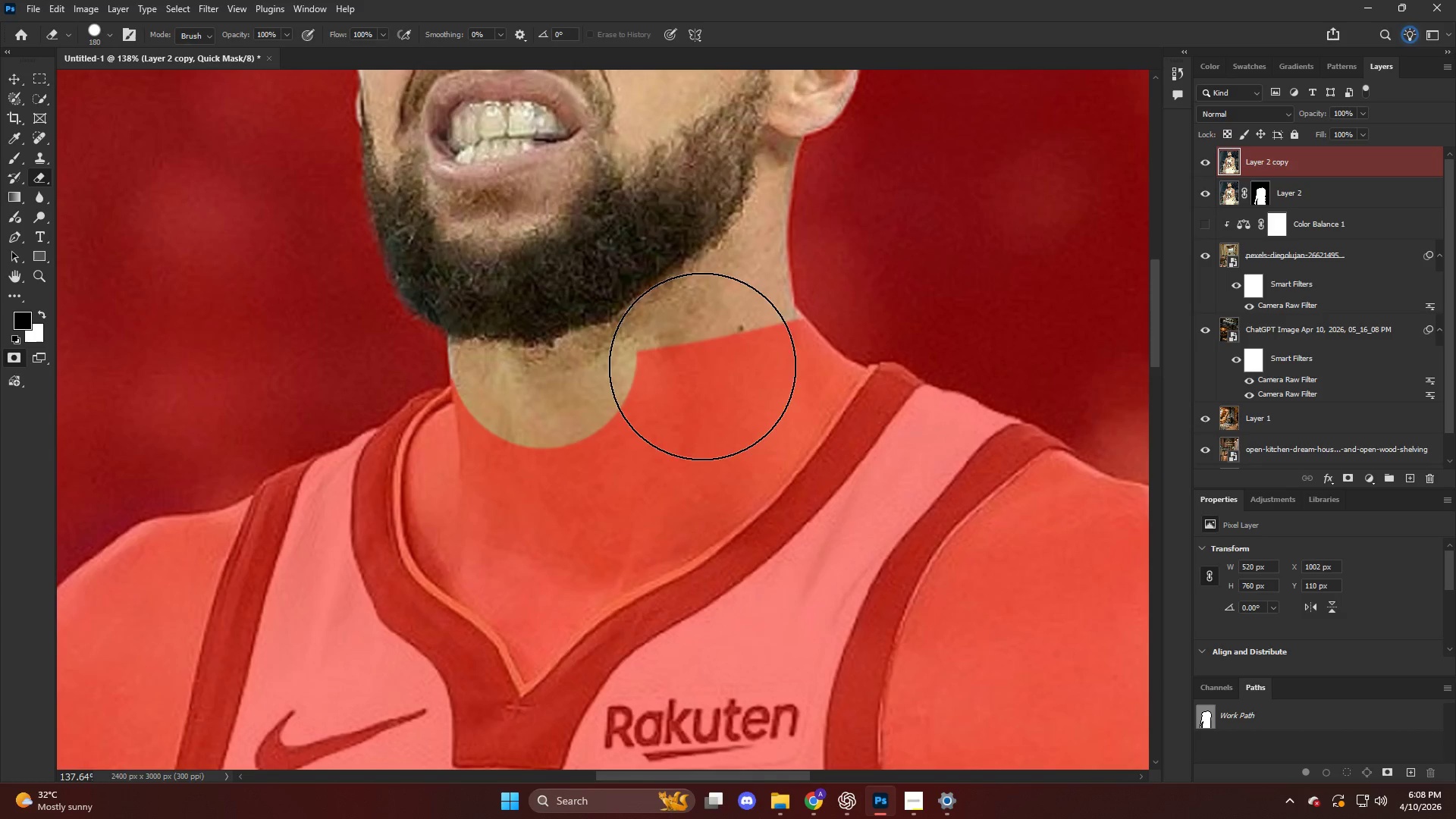 
hold_key(key=ShiftLeft, duration=0.56)
left_click([702, 359])
 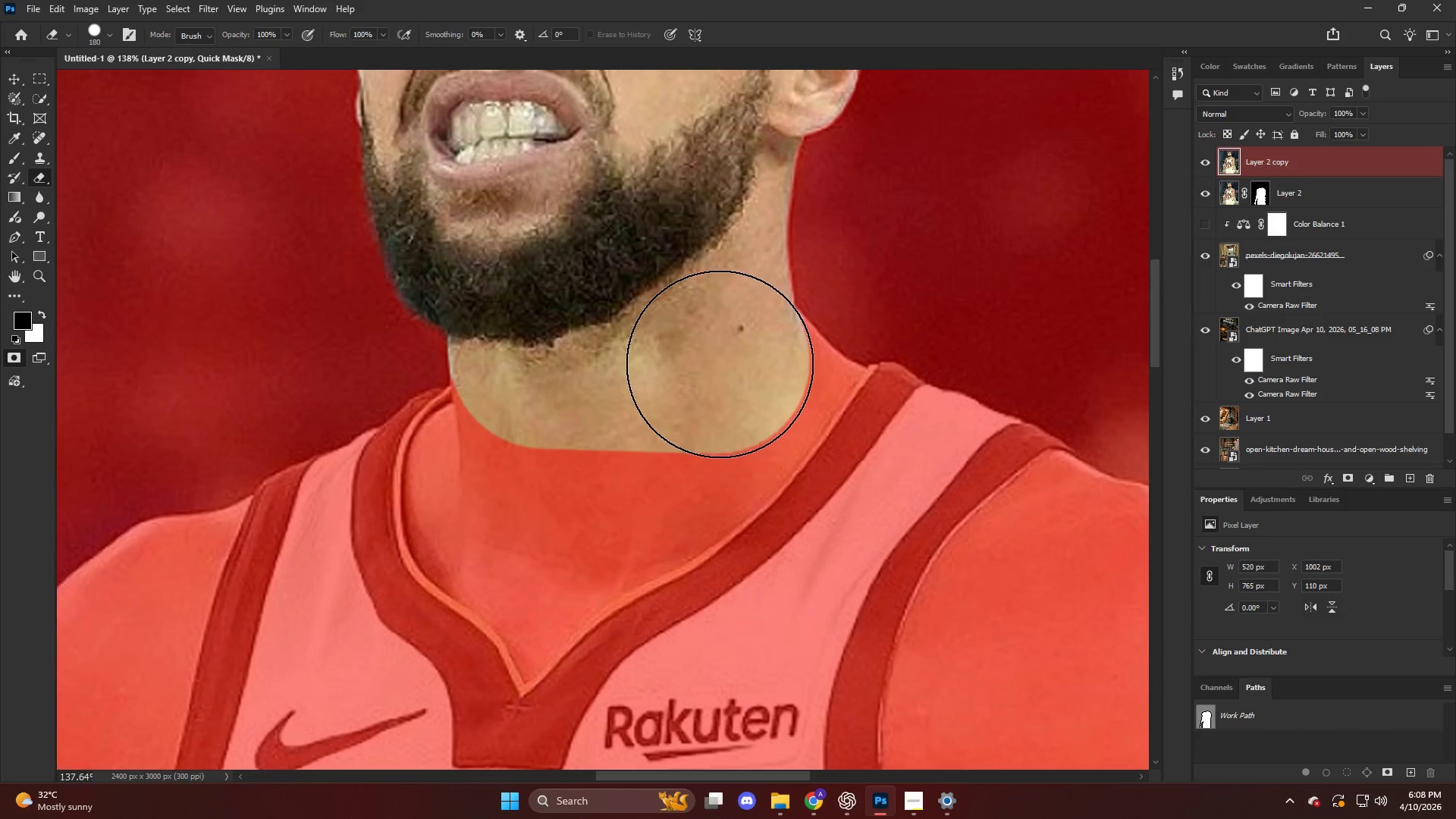 
key(Alt+AltLeft)
 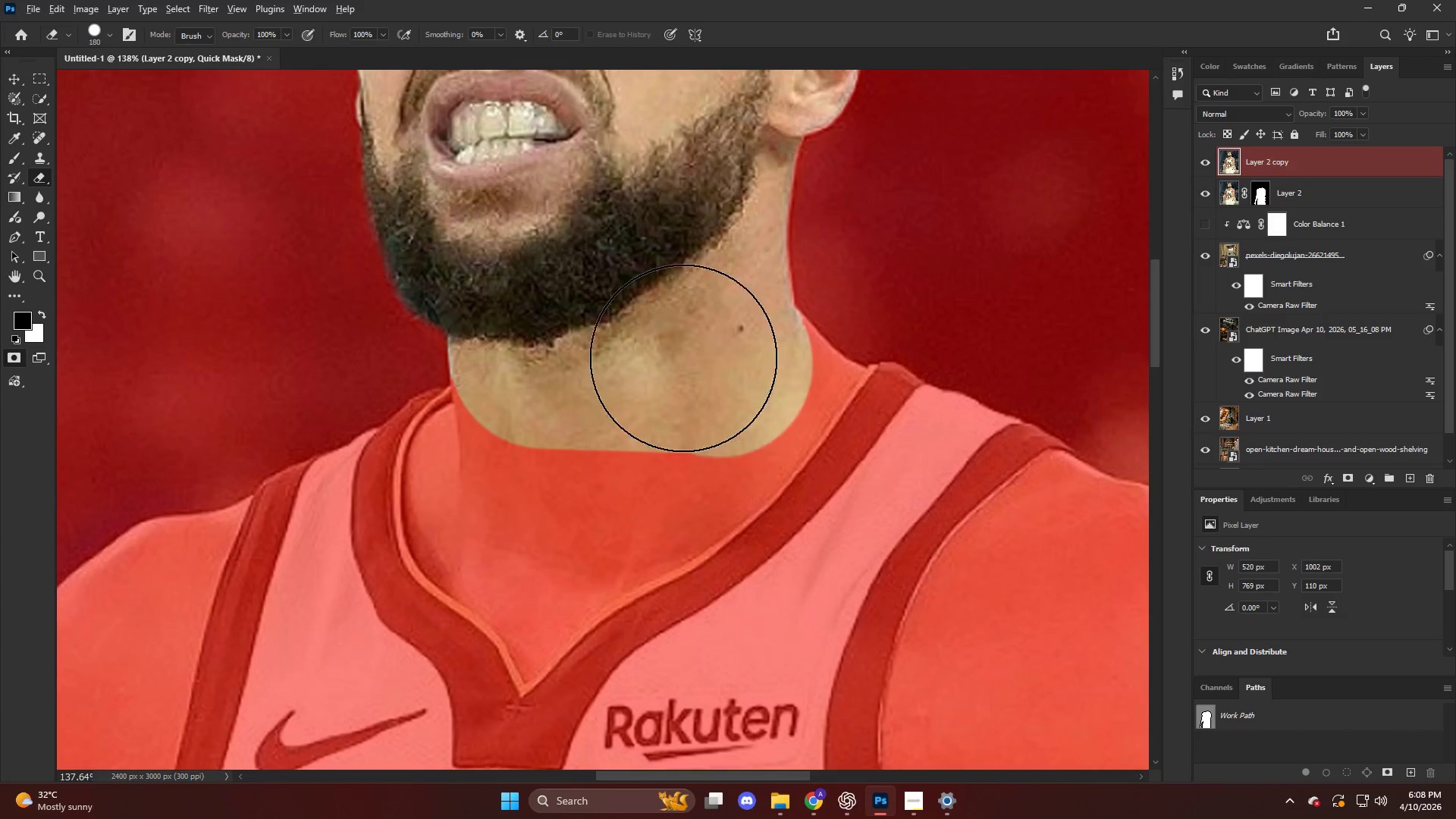 
key(Alt+AltLeft)
 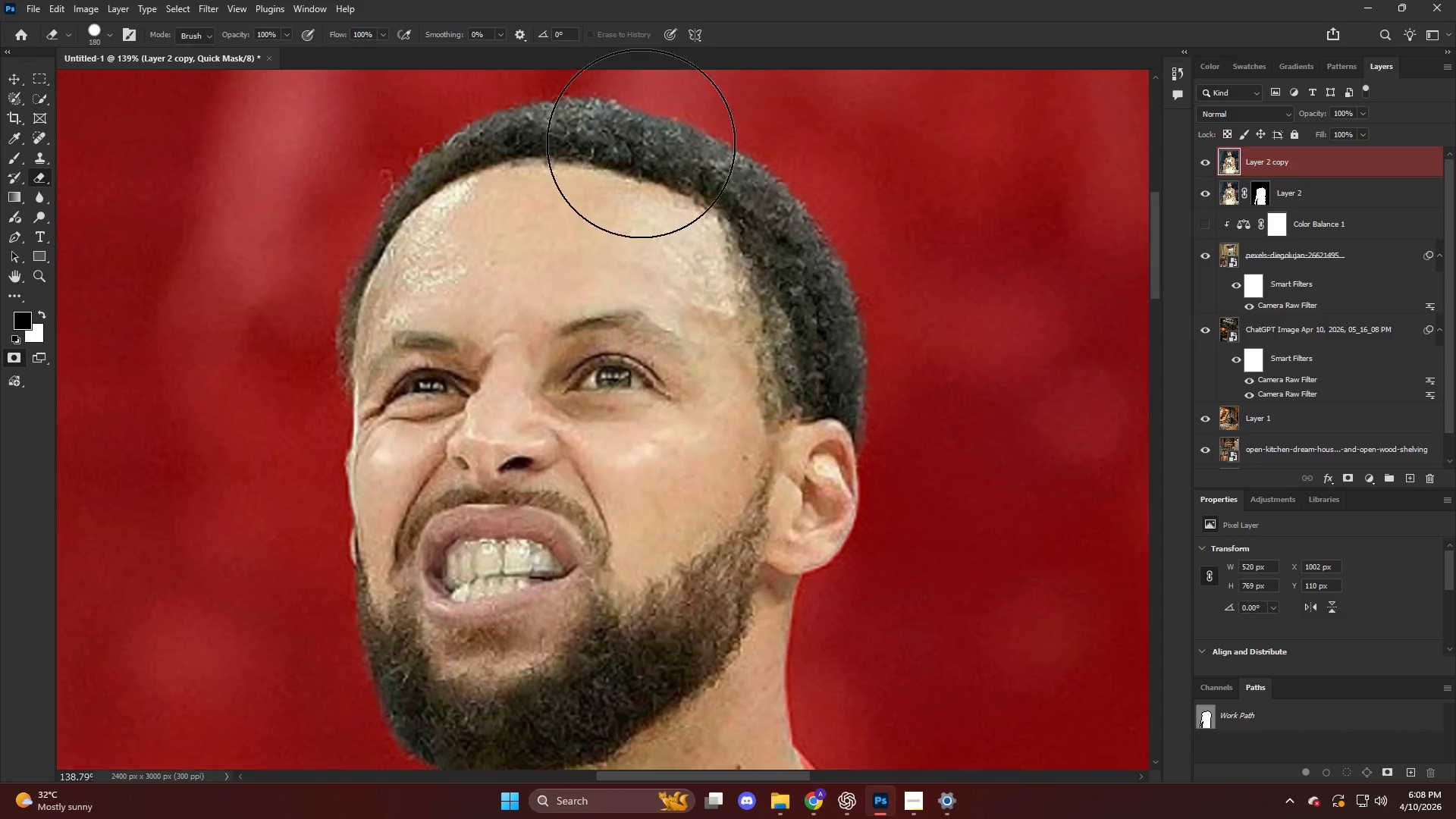 
hold_key(key=AltLeft, duration=0.41)
scroll: coordinate [638, 141], scroll_direction: up, amount: 30.0
 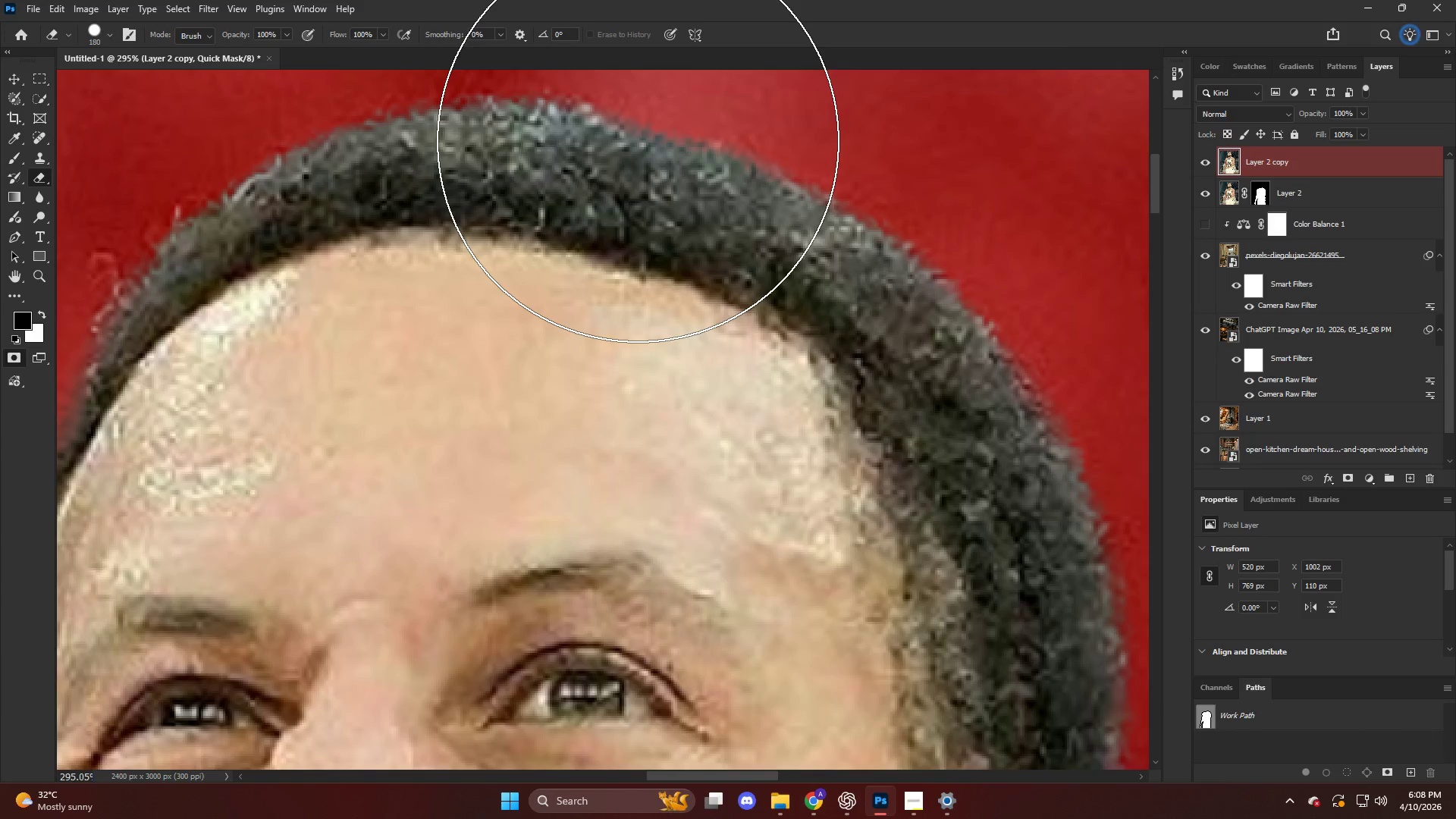 
key(Alt+AltLeft)
 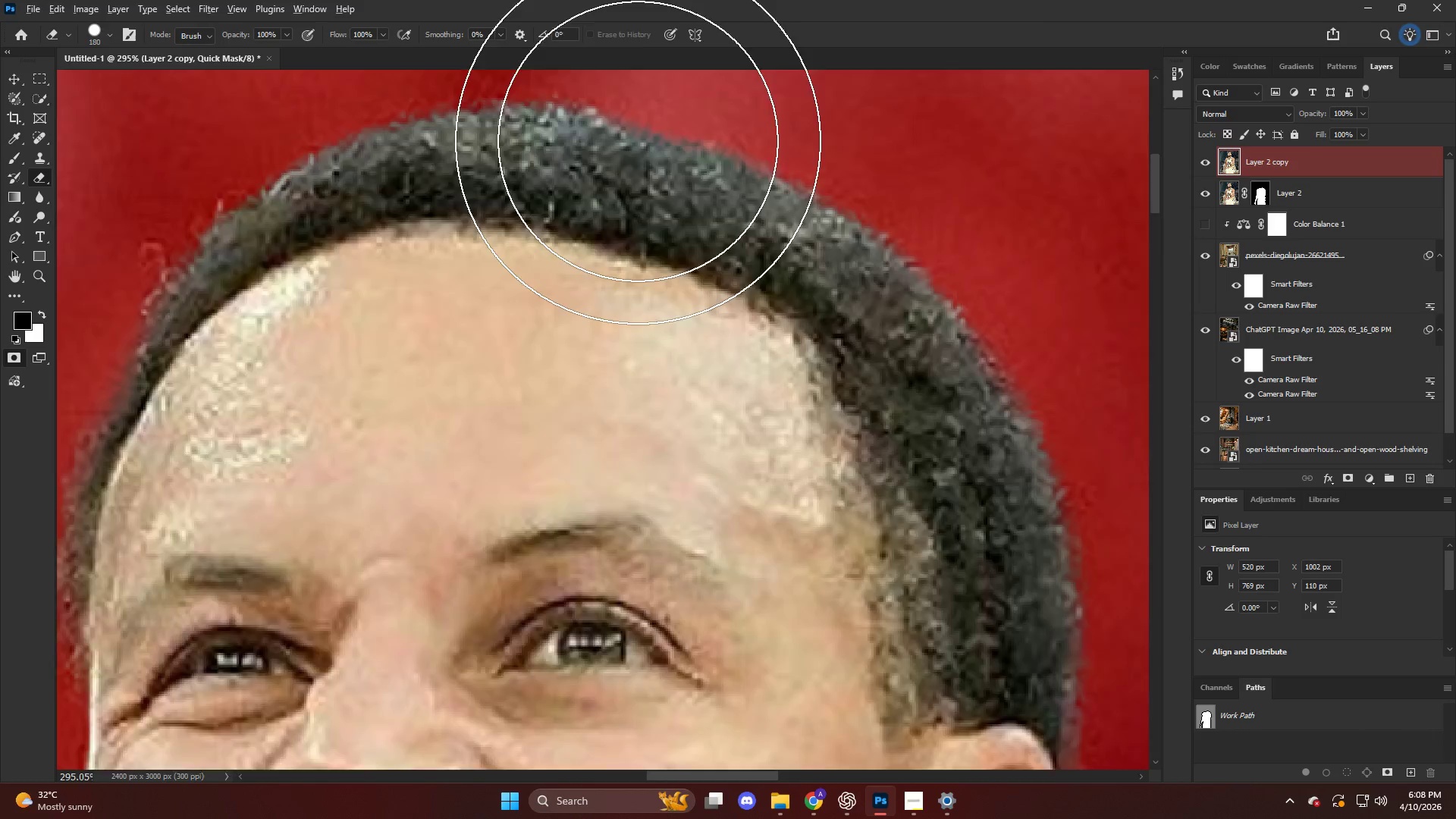 
key(W)
 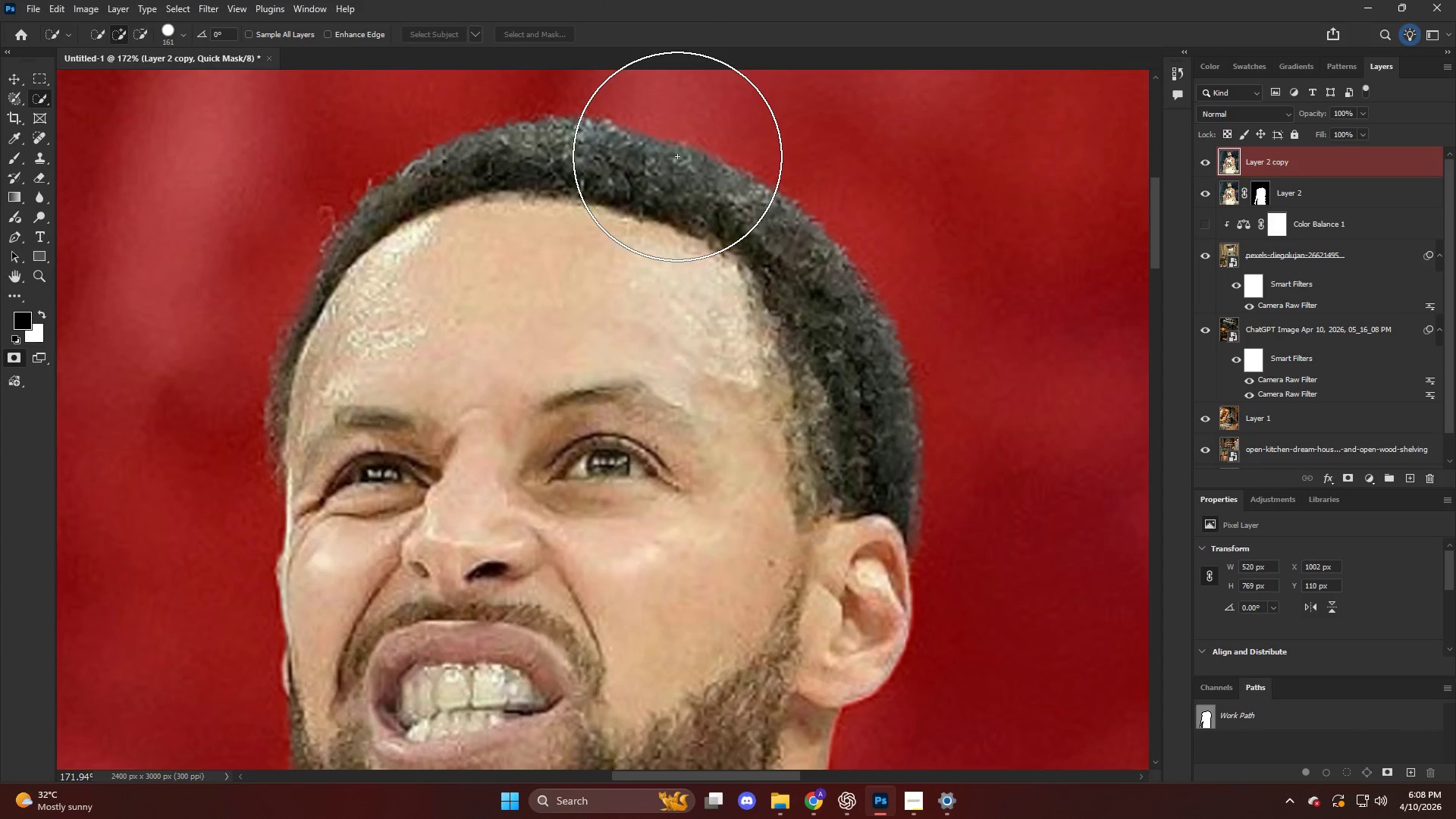 
scroll: coordinate [638, 141], scroll_direction: down, amount: 6.0
 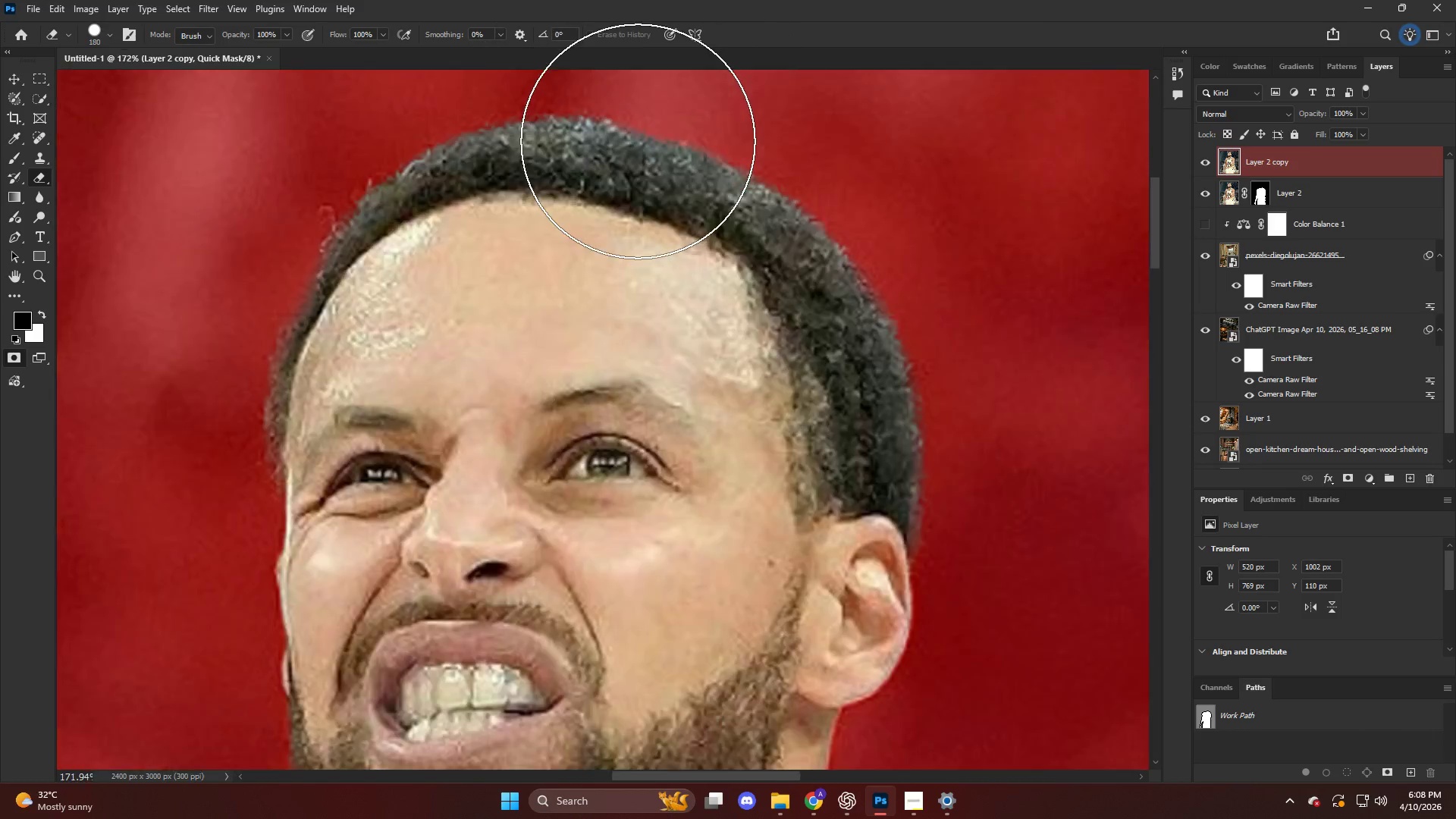 
key(Q)
 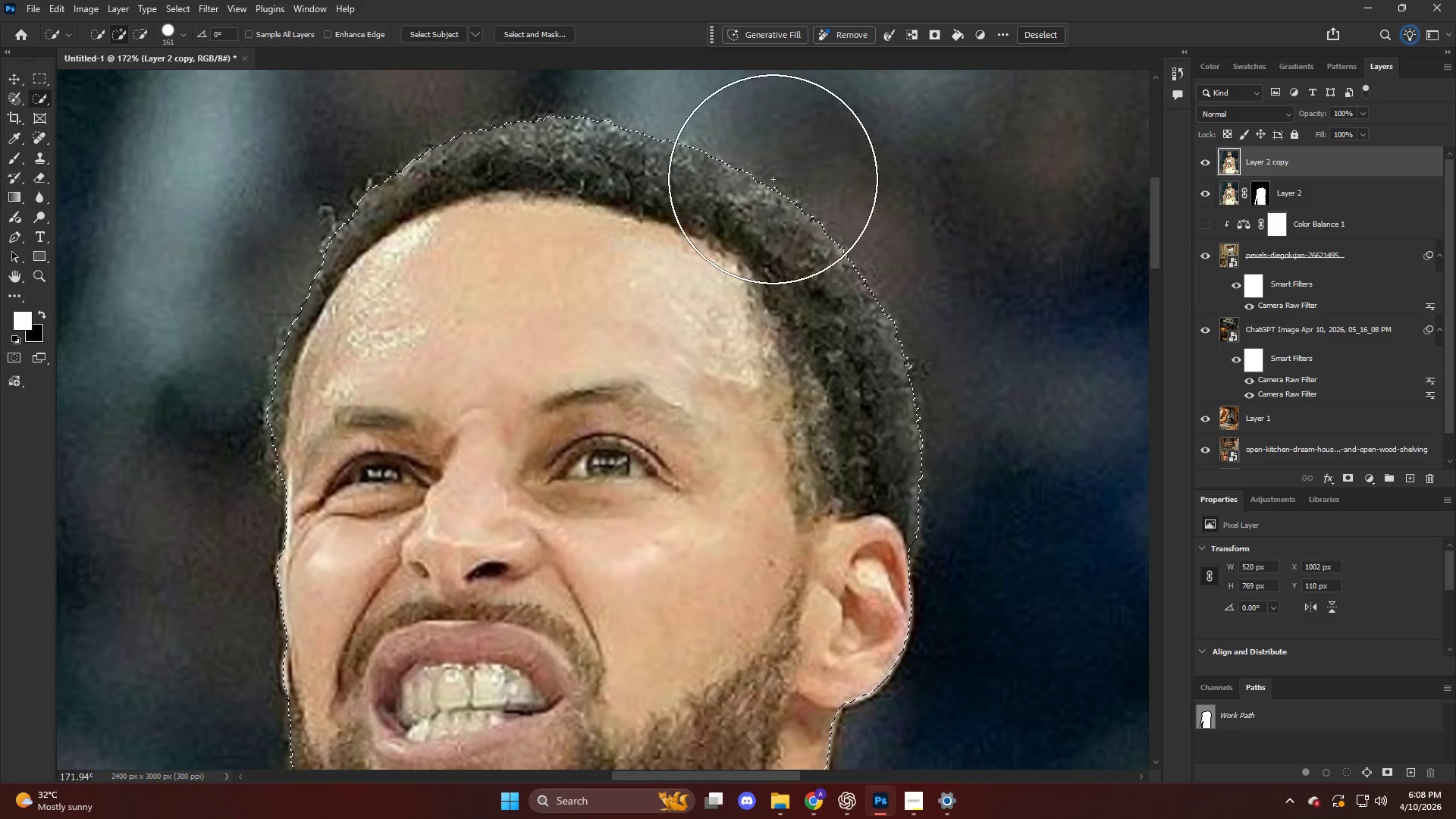 
key(Q)
 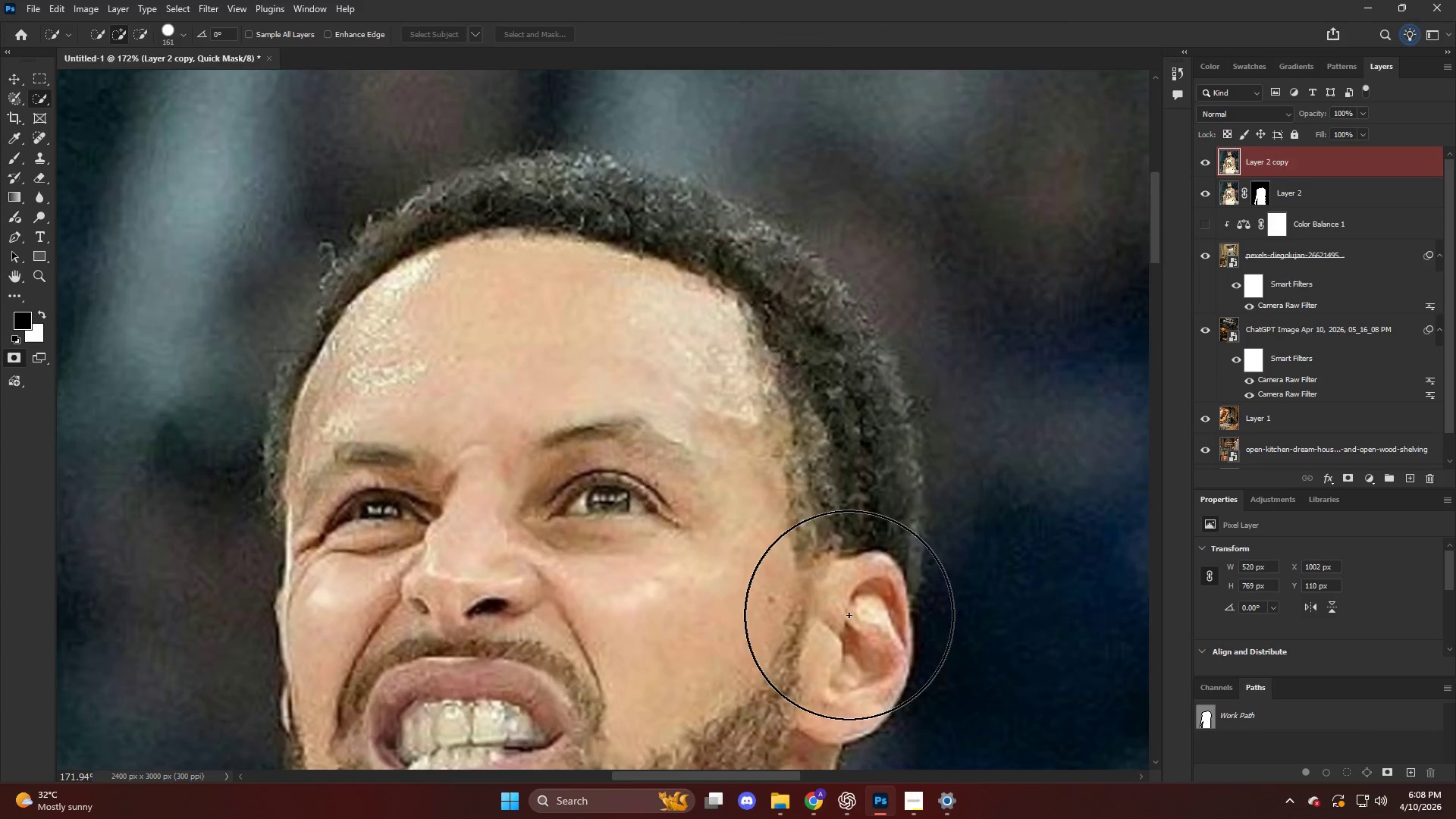 
key(Alt+AltLeft)
 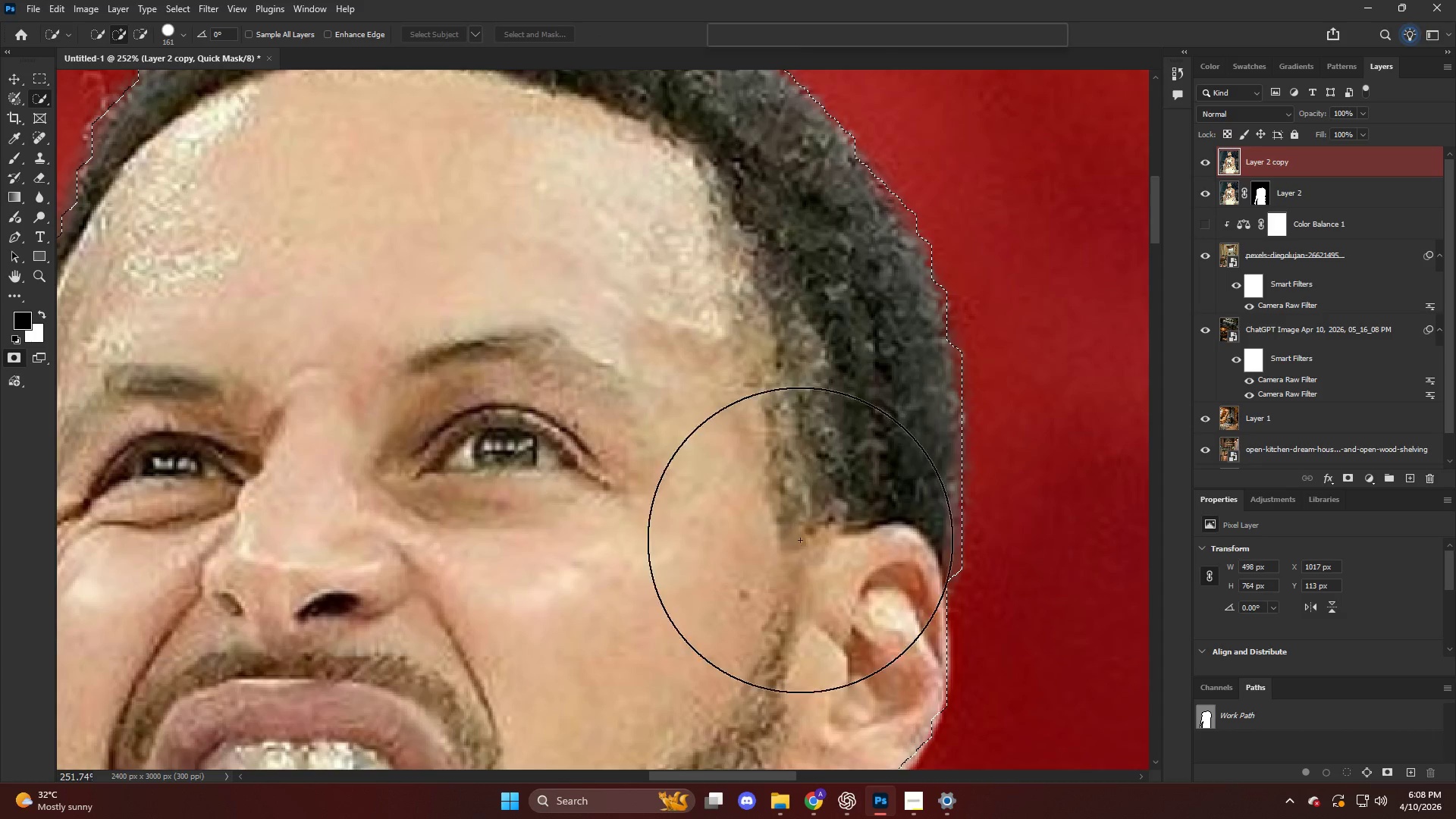 
scroll: coordinate [823, 610], scroll_direction: up, amount: 7.0
 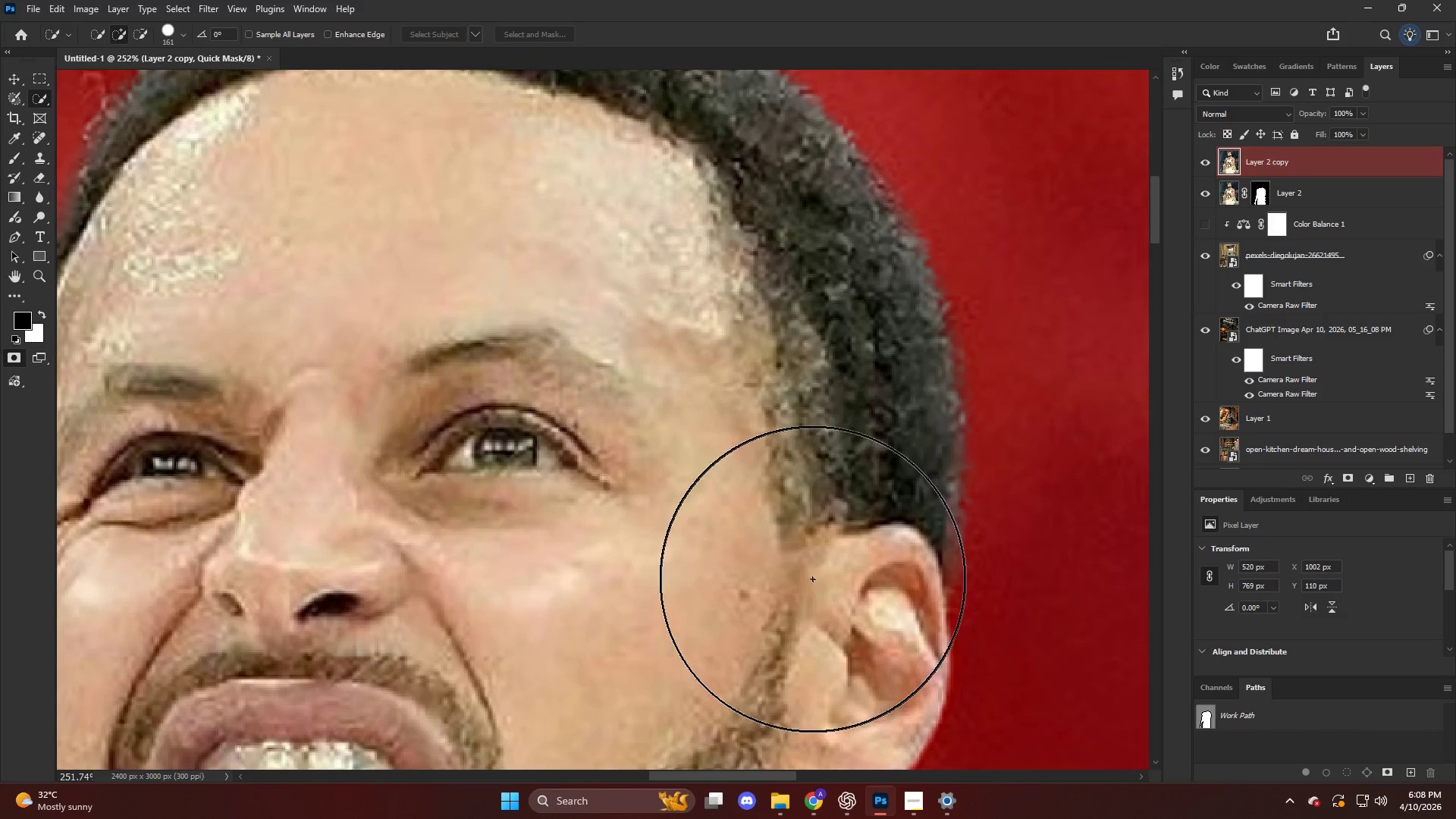 
key(Control+ControlLeft)
 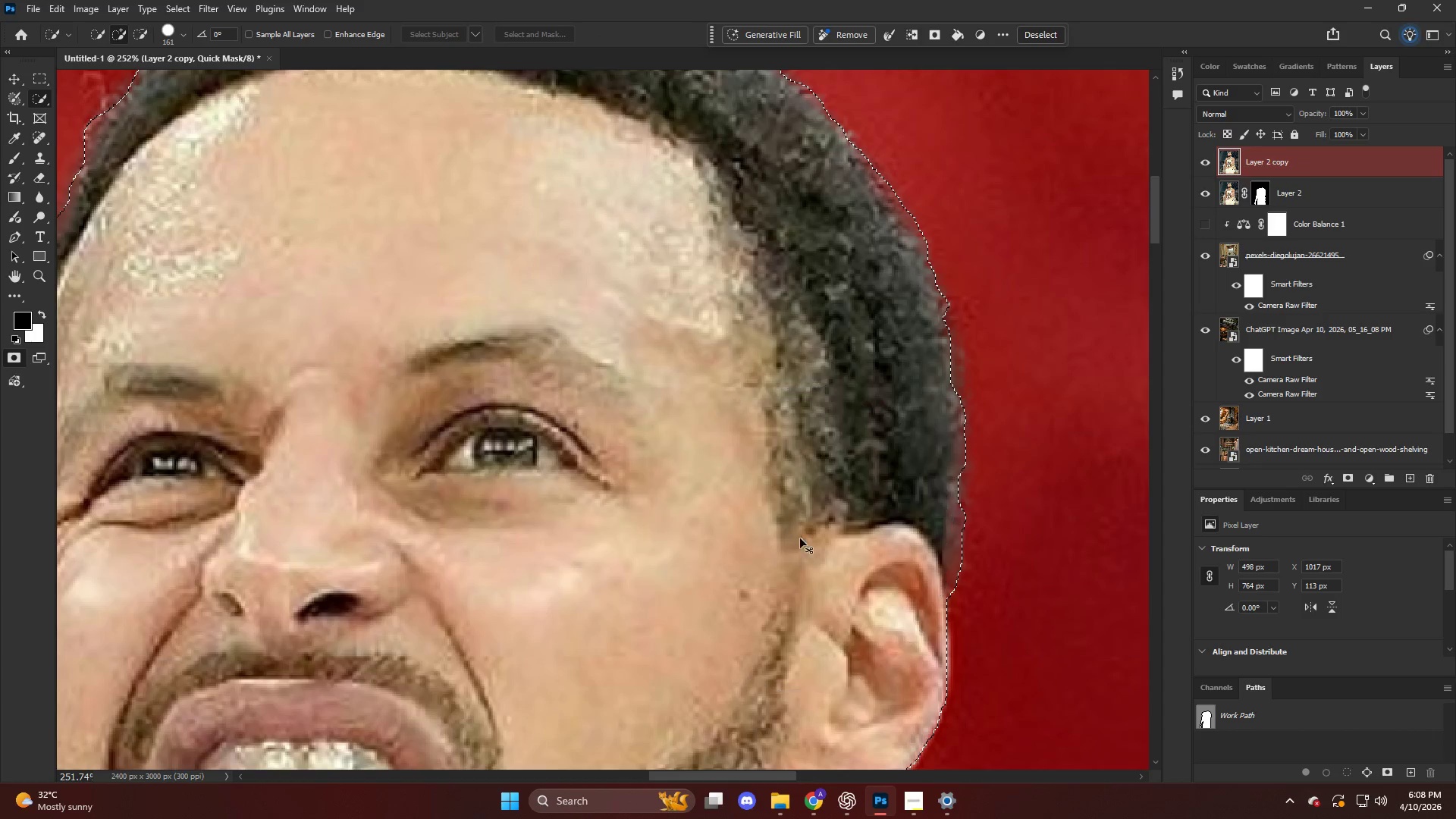 
type(zq)
 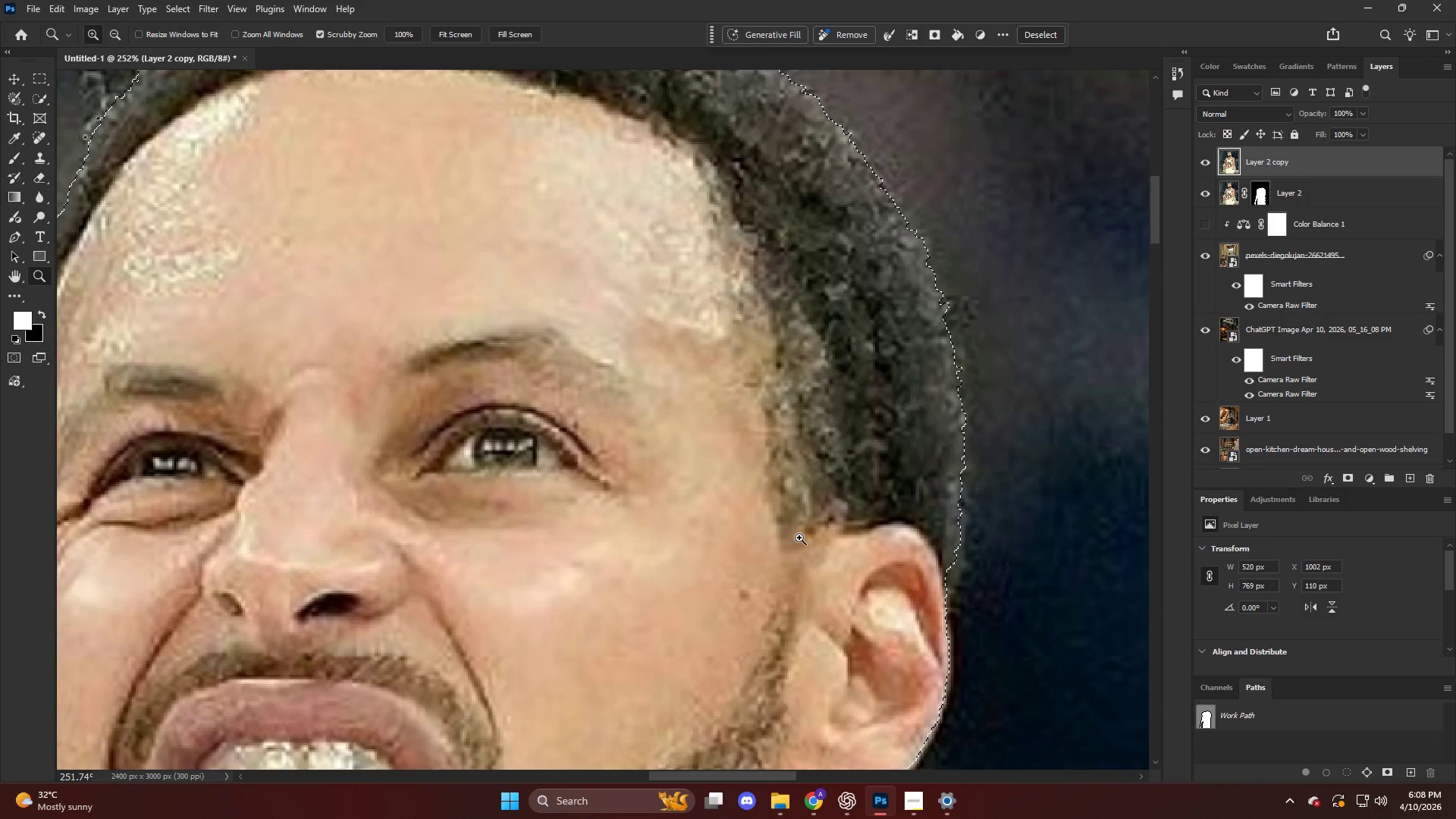 
key(Control+ControlLeft)
 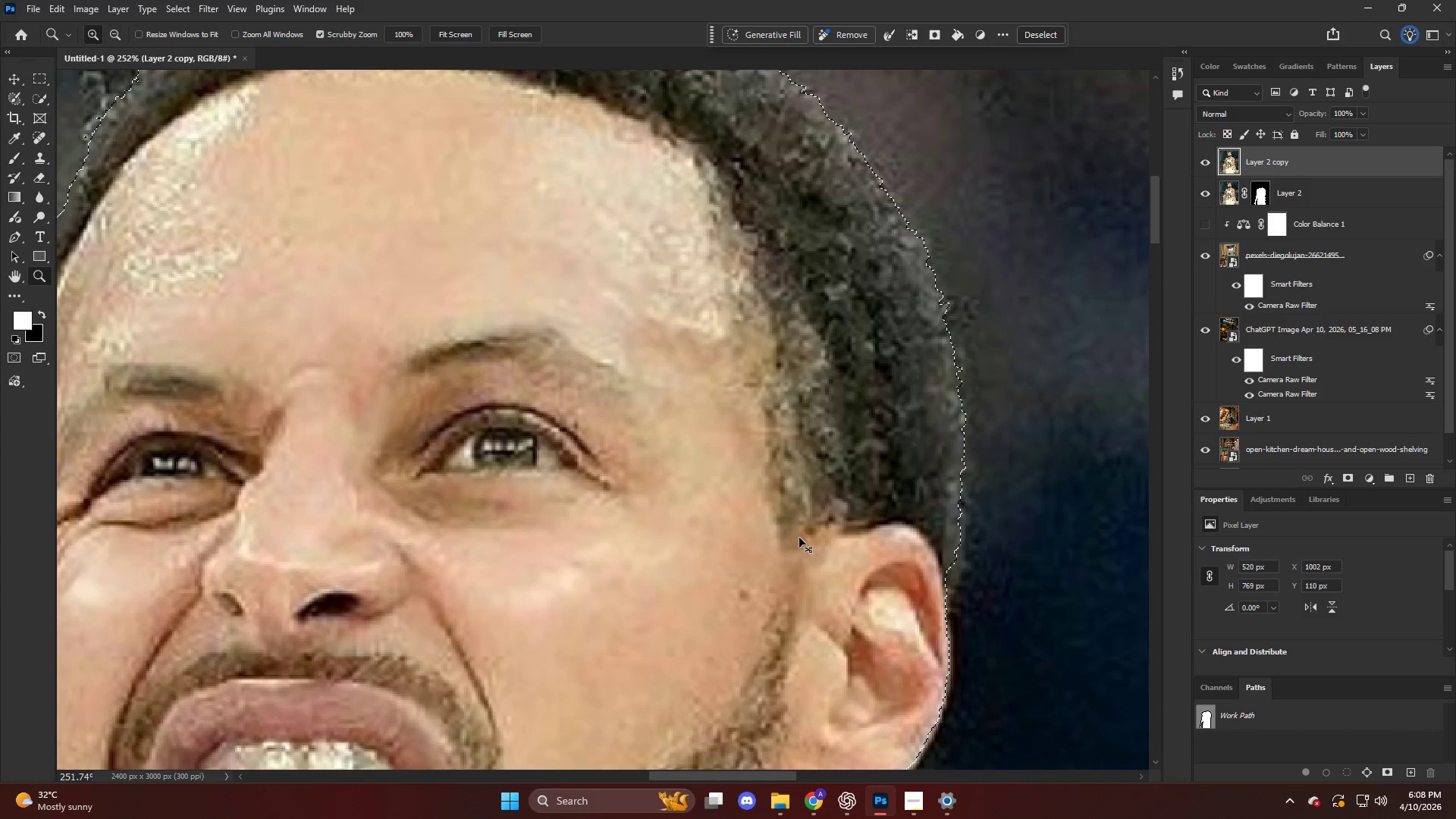 
key(Control+Z)
 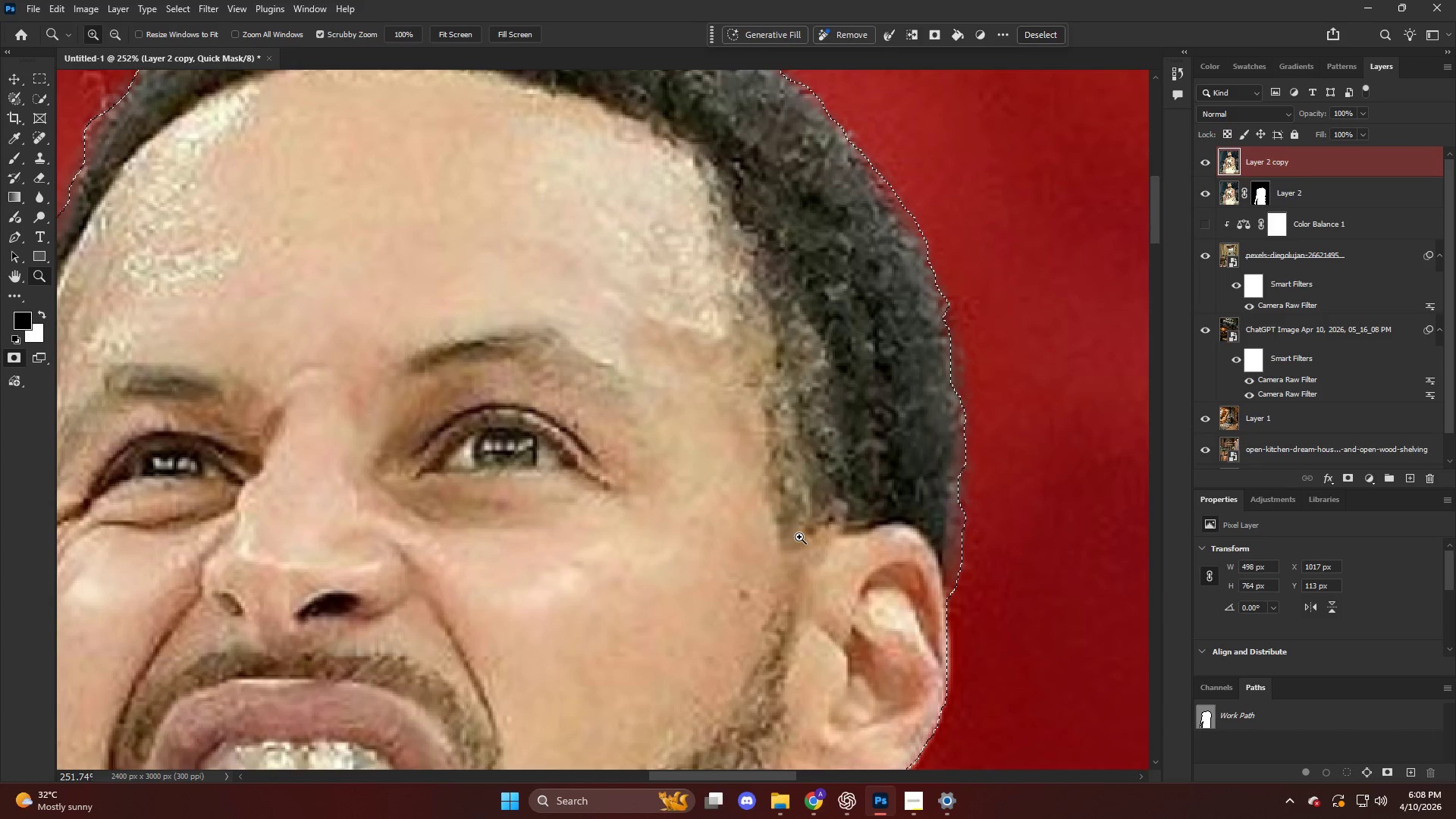 
key(Control+ControlLeft)
 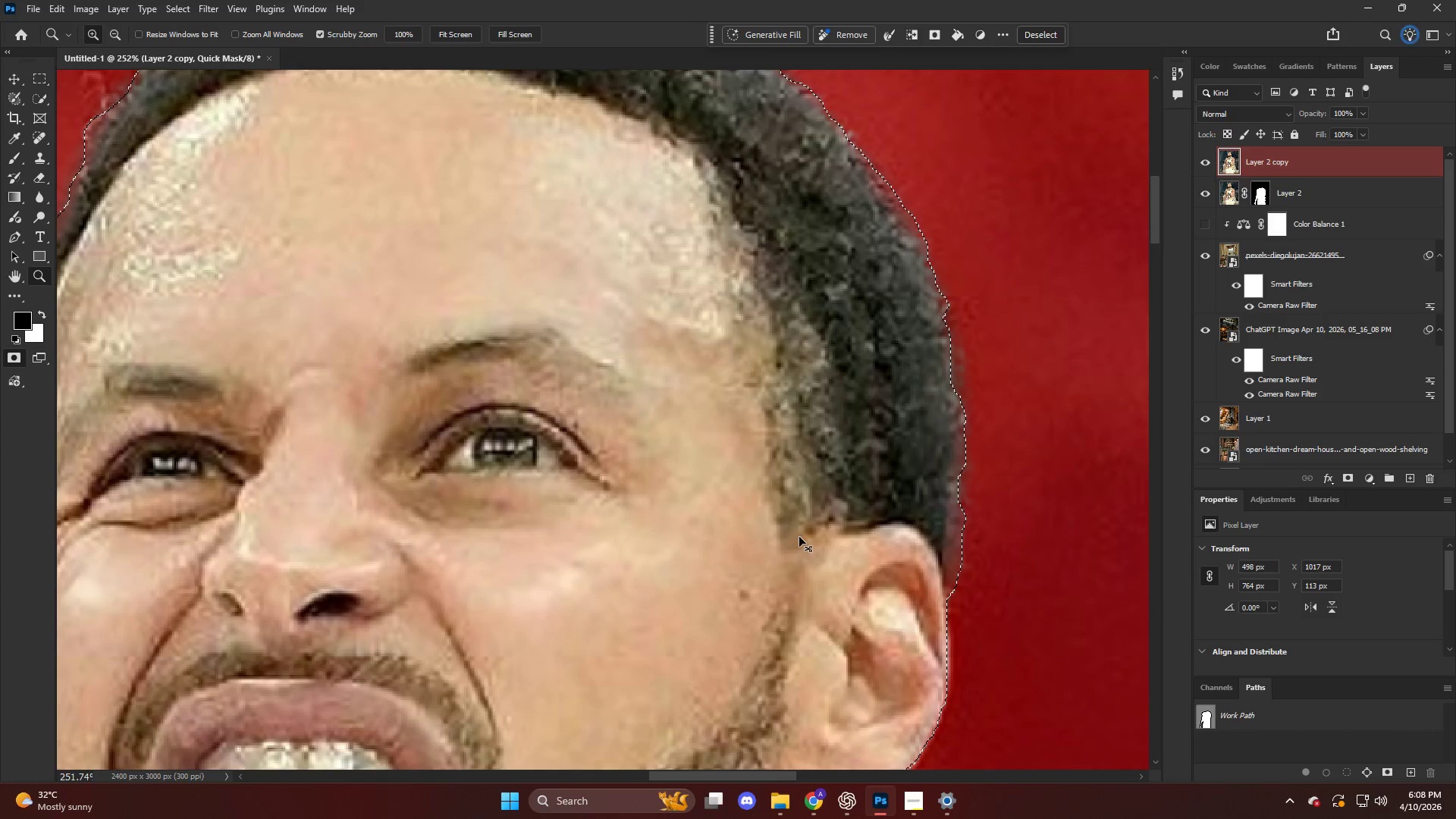 
key(Control+Z)
 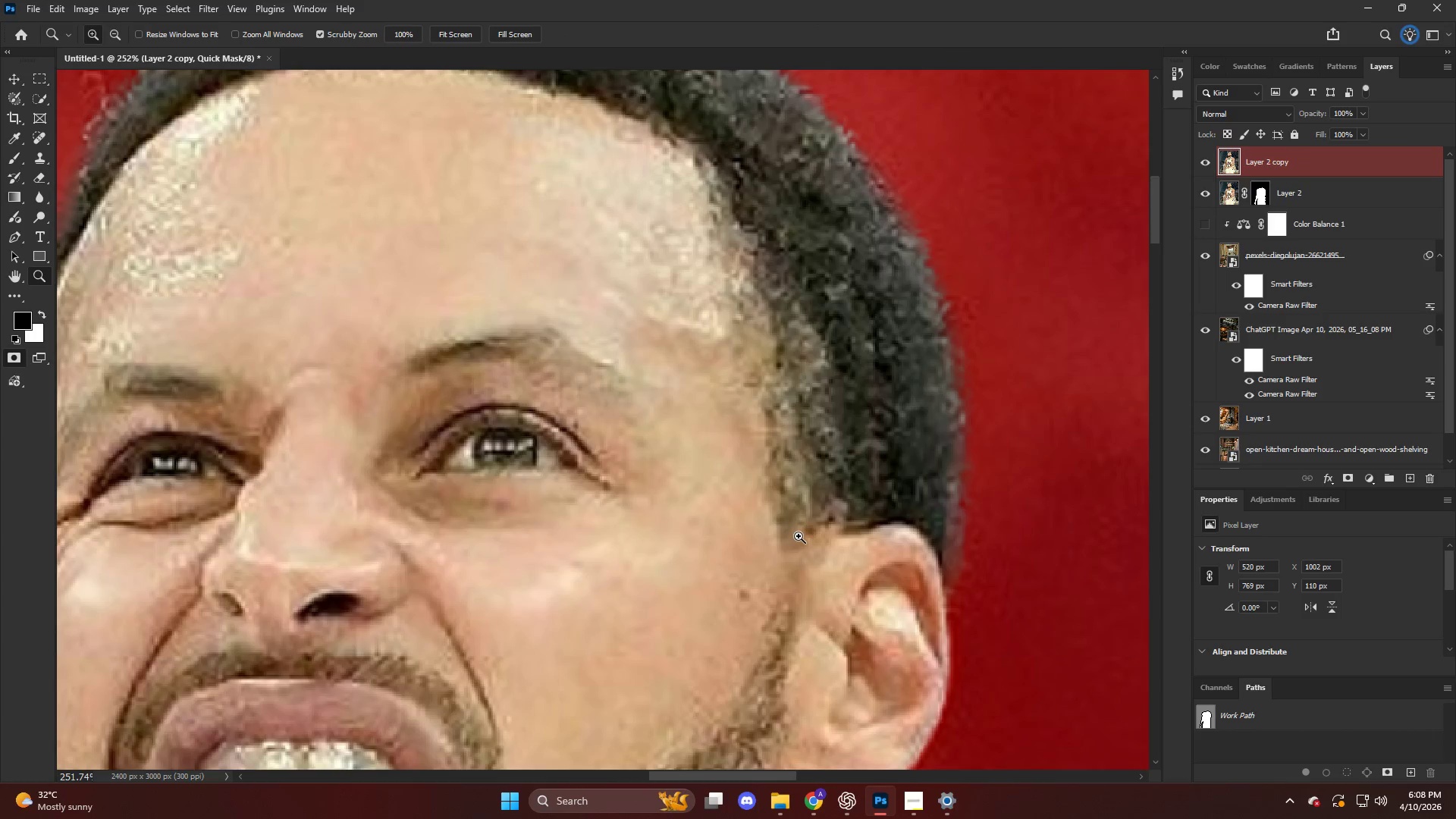 
key(Control+Z)
 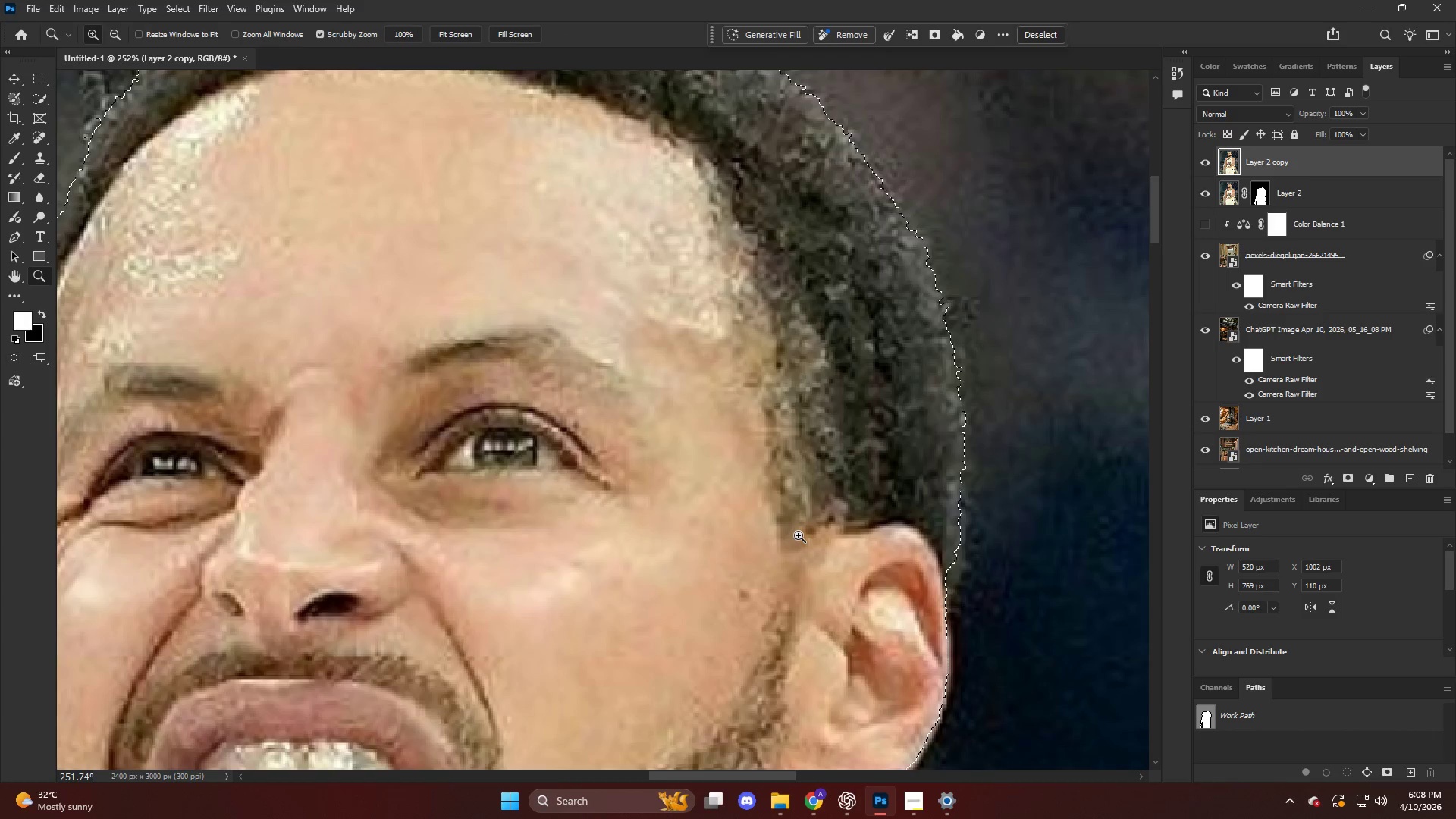 
type(qe)
 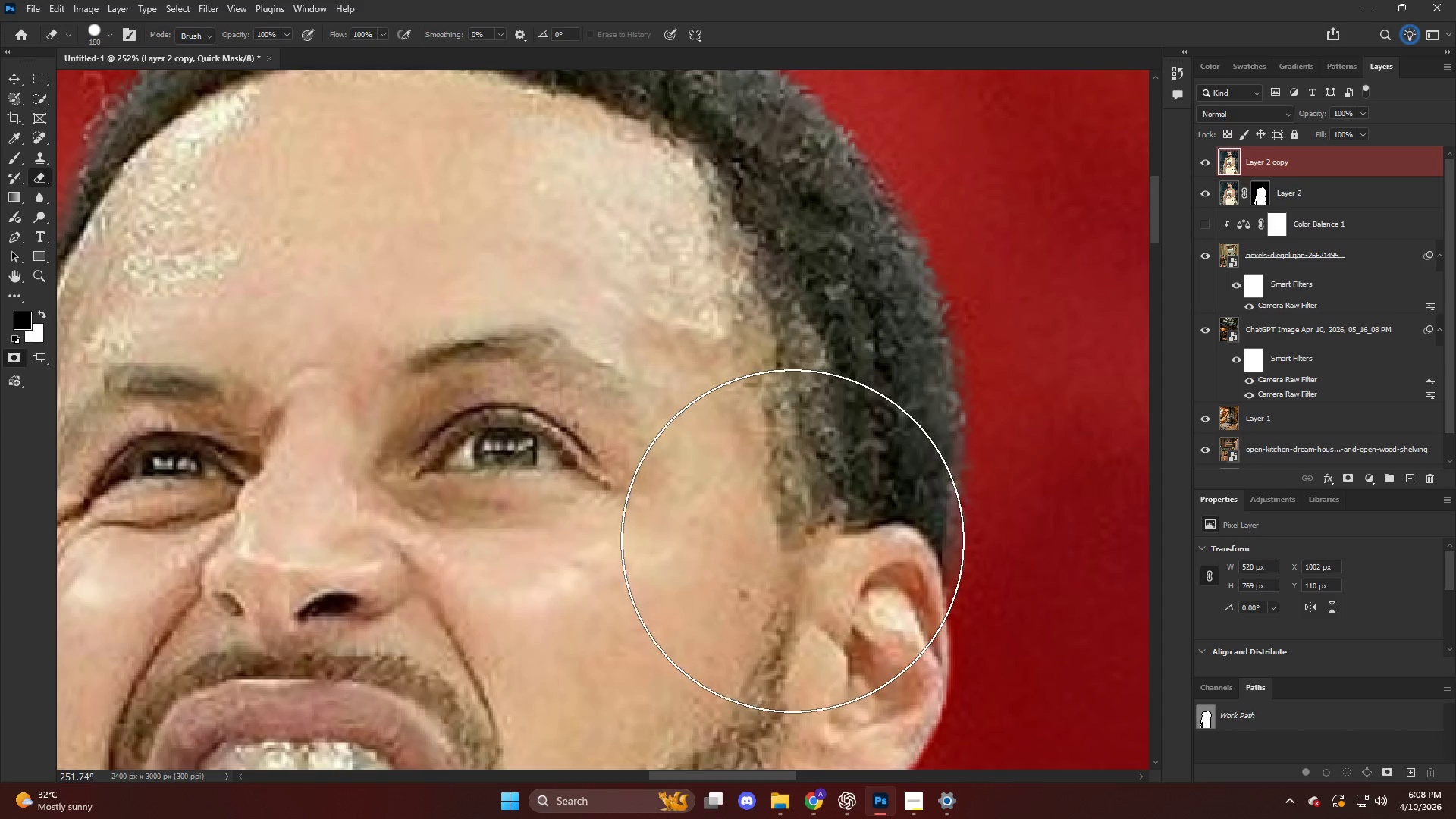 
key(Alt+AltLeft)
 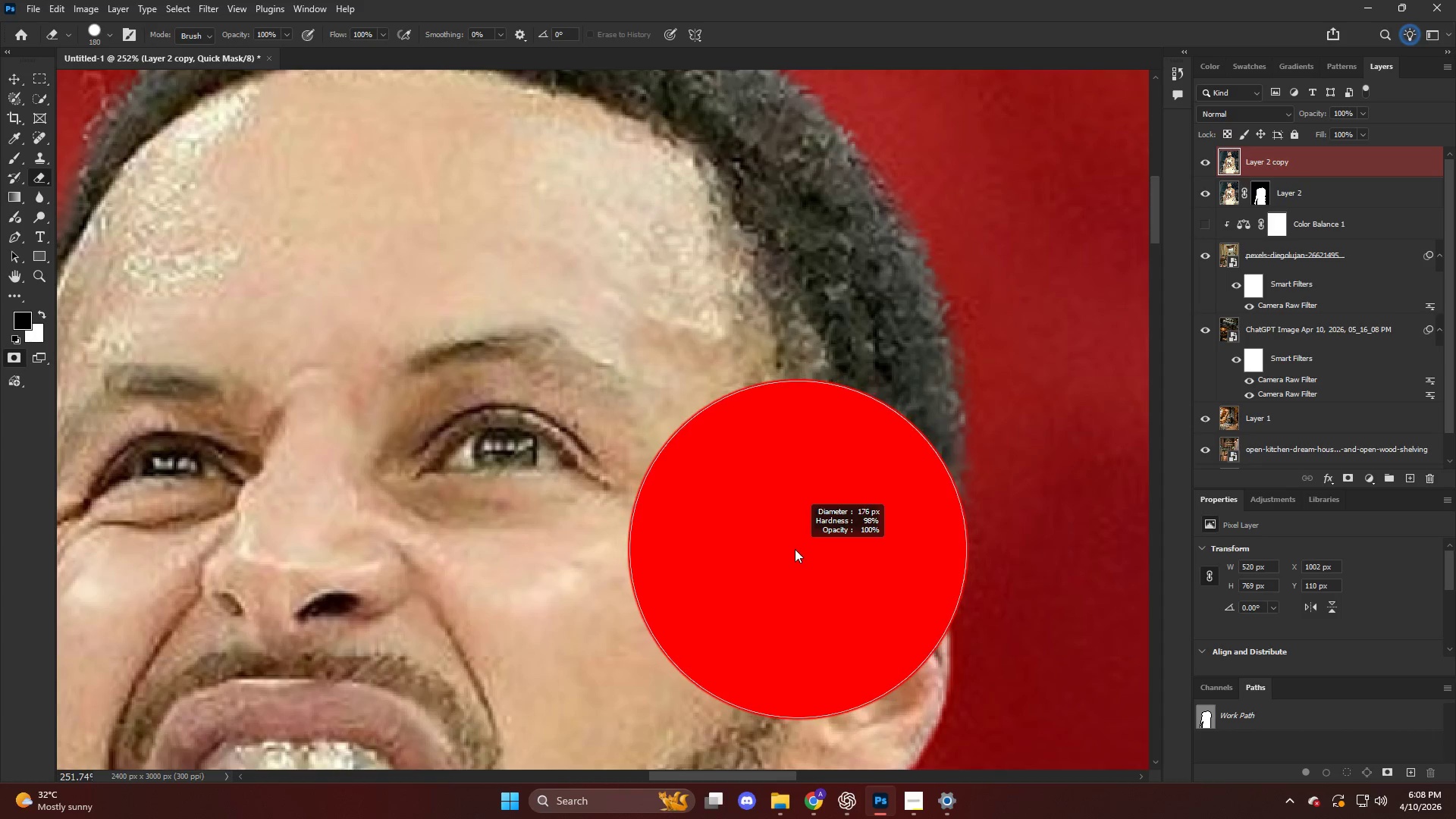 
key(X)
 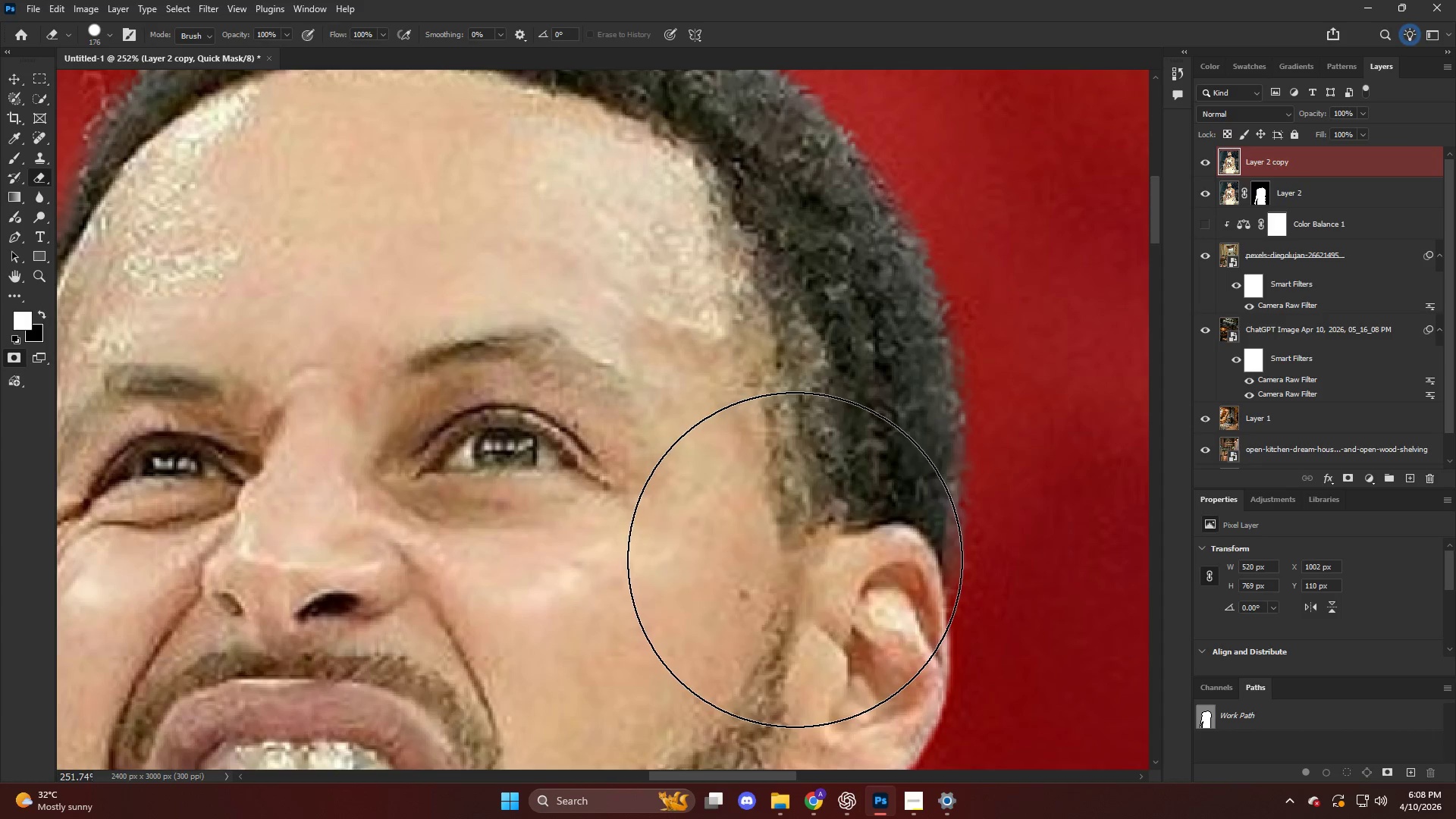 
left_click_drag(start_coordinate=[795, 560], to_coordinate=[795, 547])
 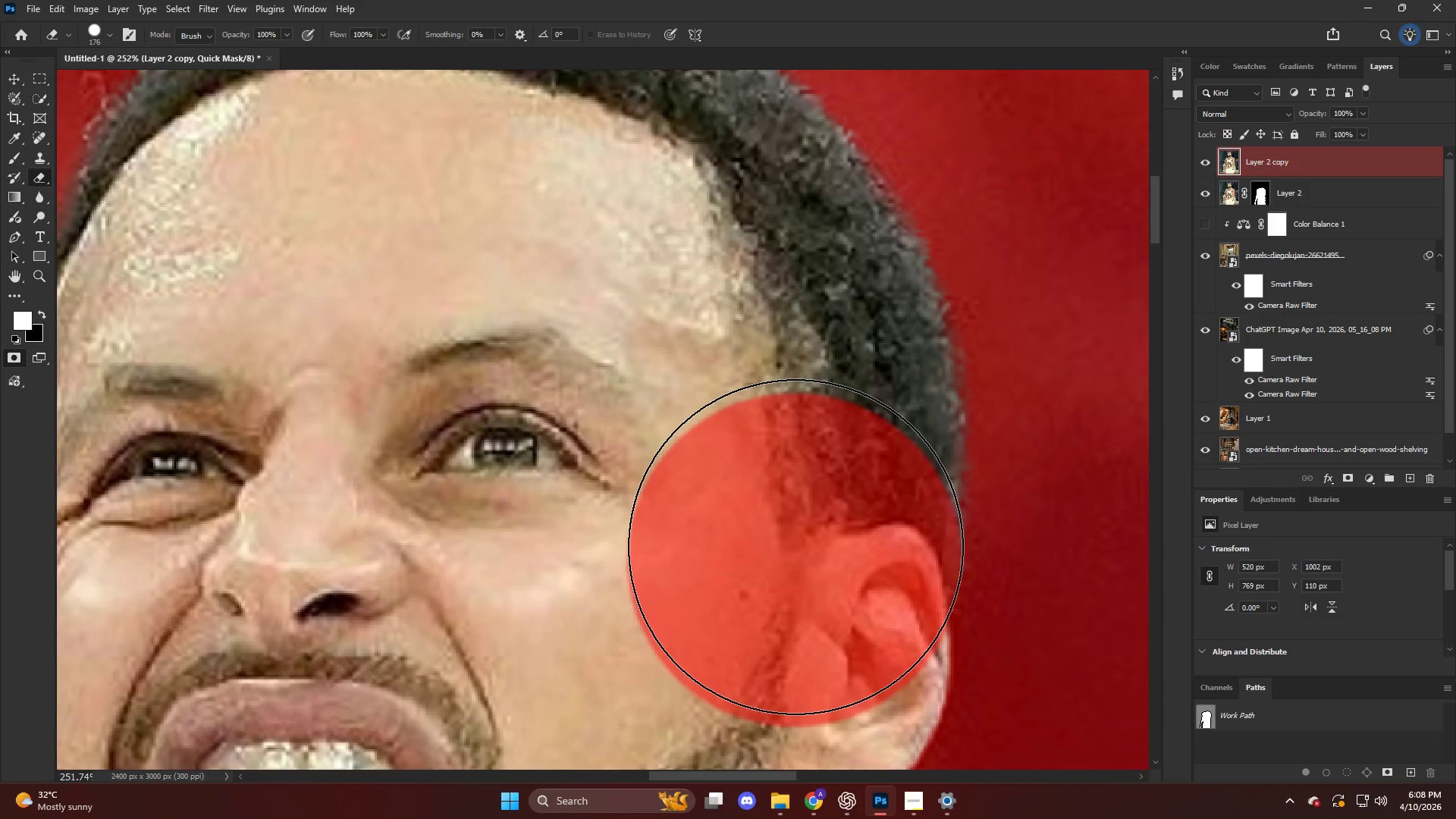 
key(Control+ControlLeft)
 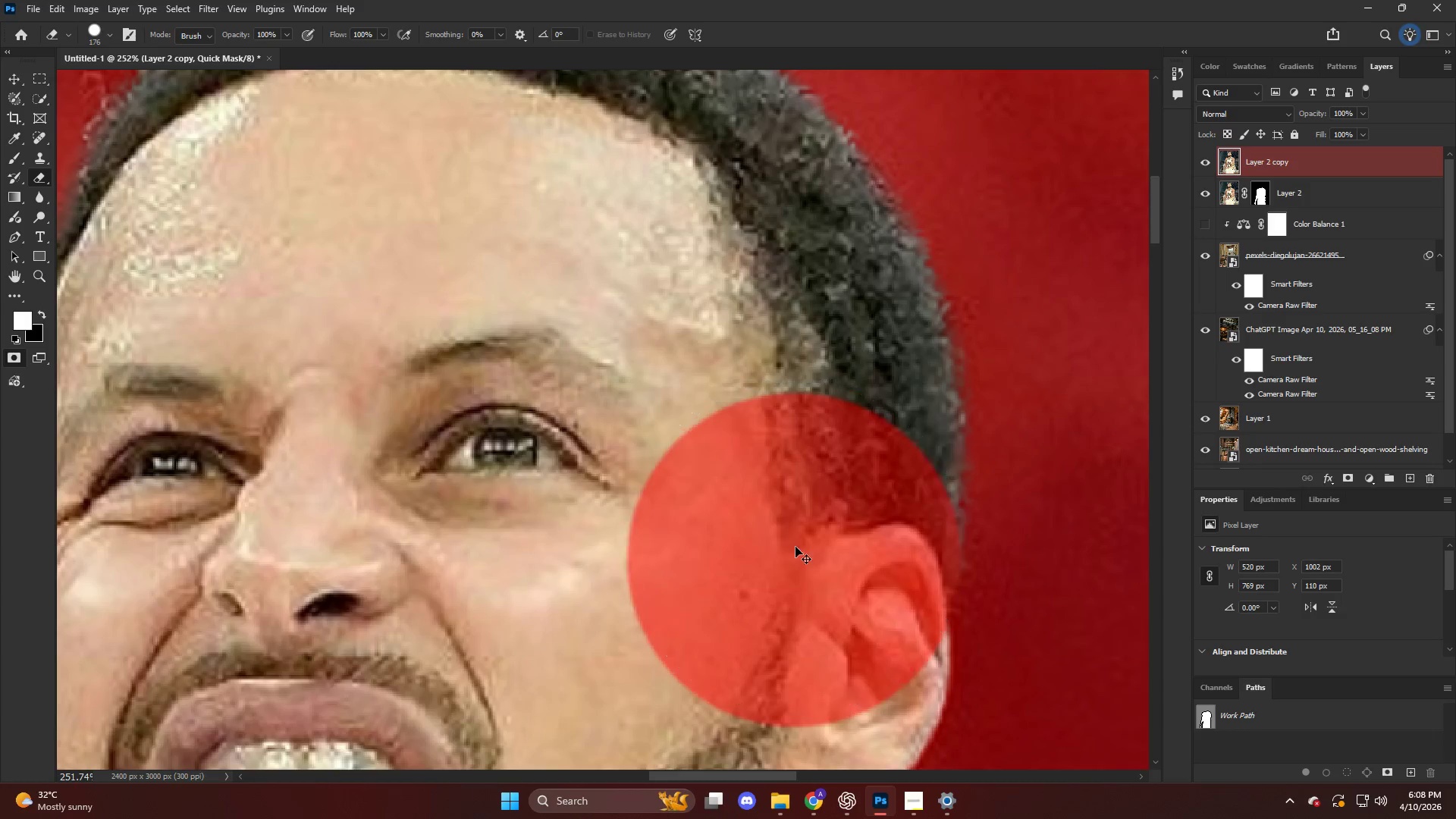 
key(Control+Z)
 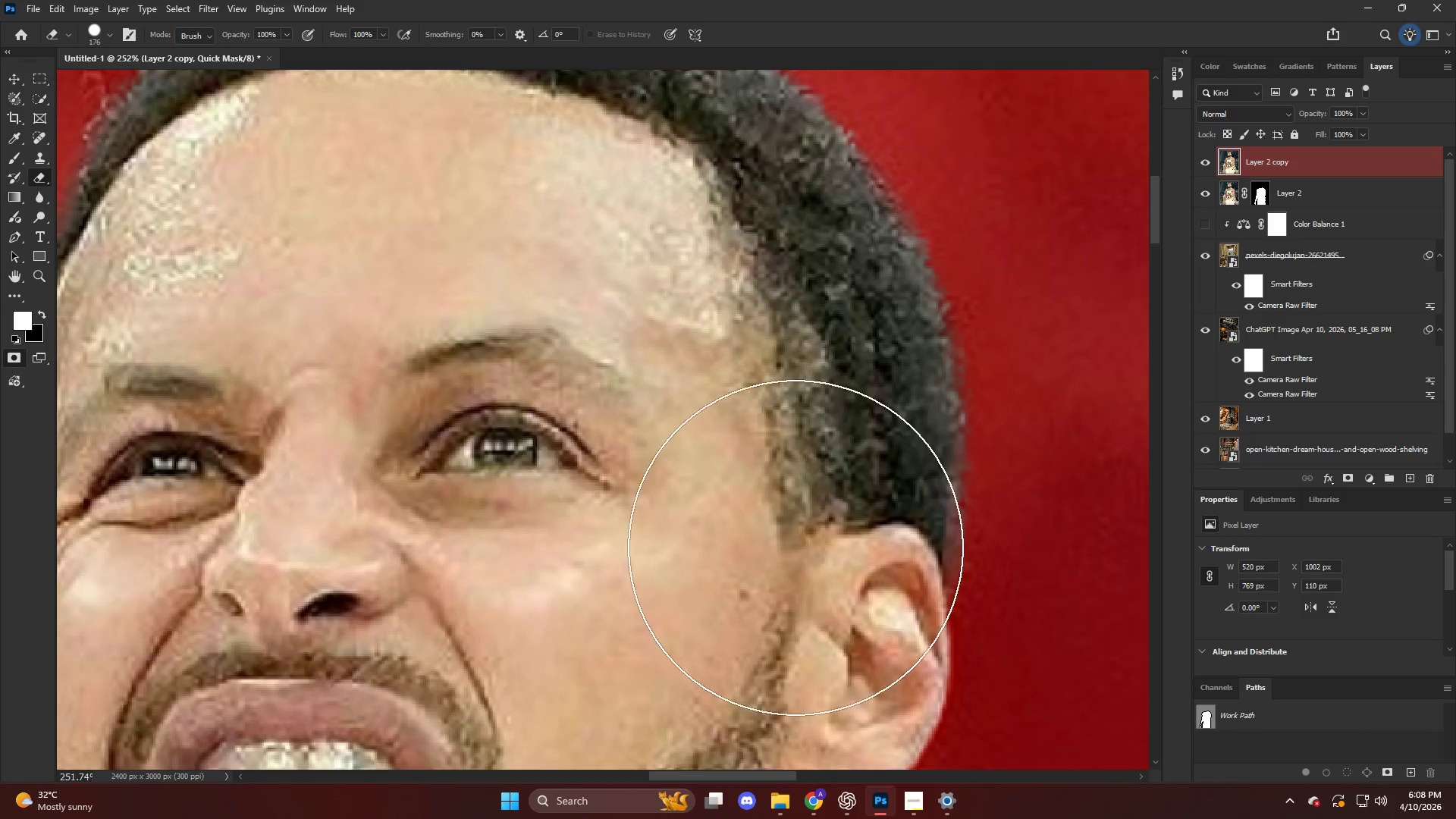 
key(X)
 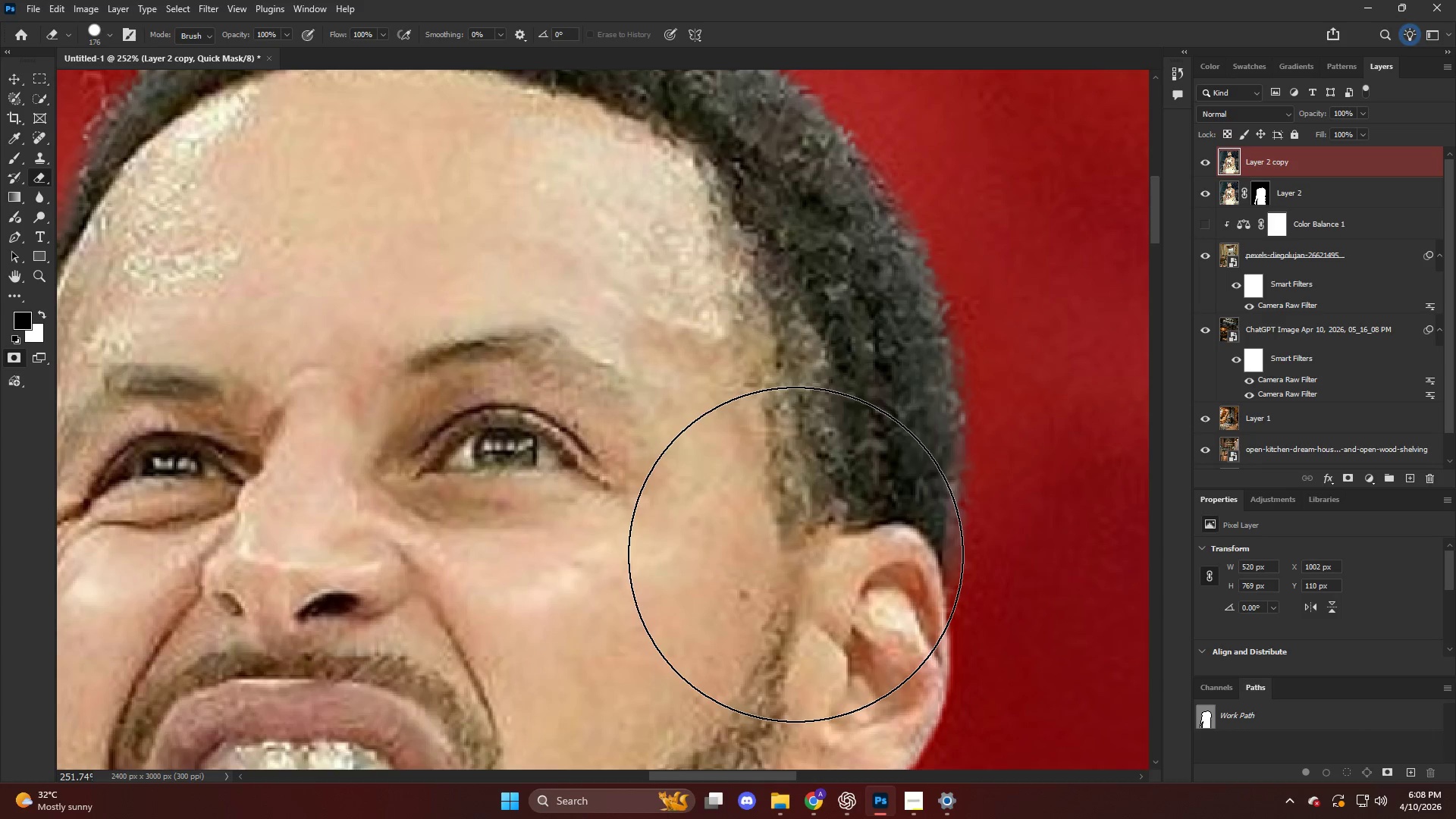 
left_click_drag(start_coordinate=[795, 554], to_coordinate=[795, 494])
 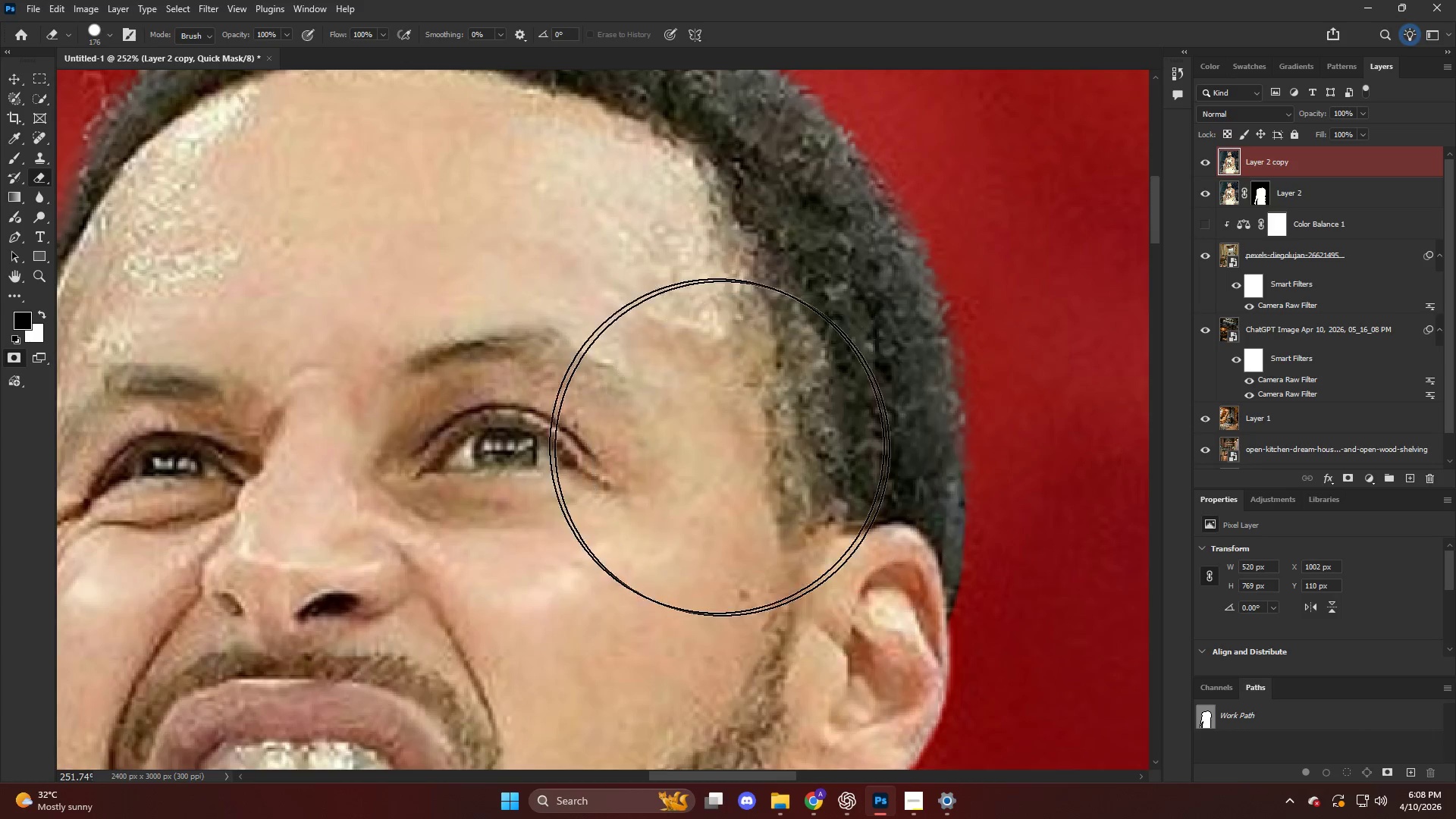 
hold_key(key=AltLeft, duration=0.41)
 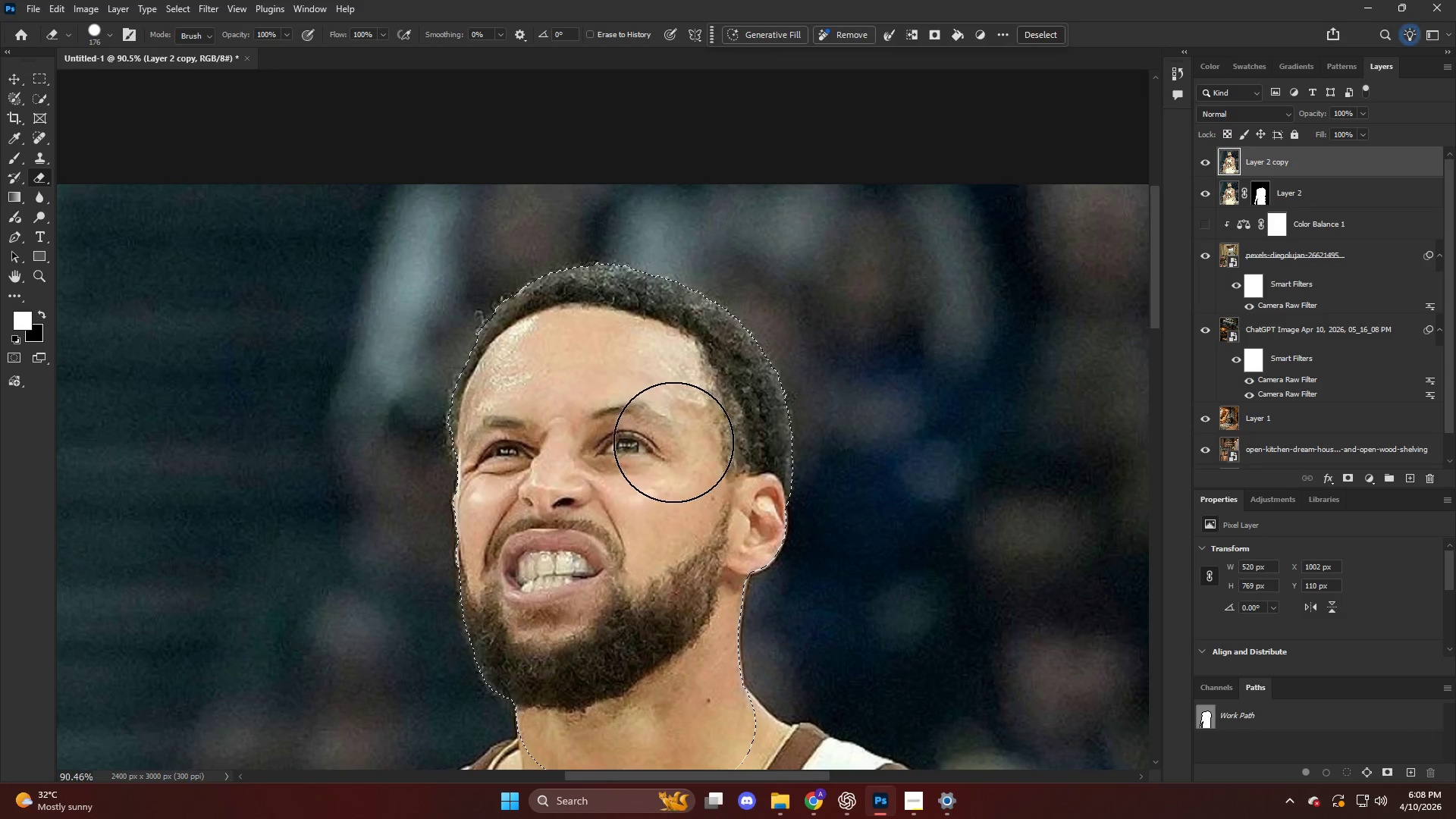 
key(Q)
 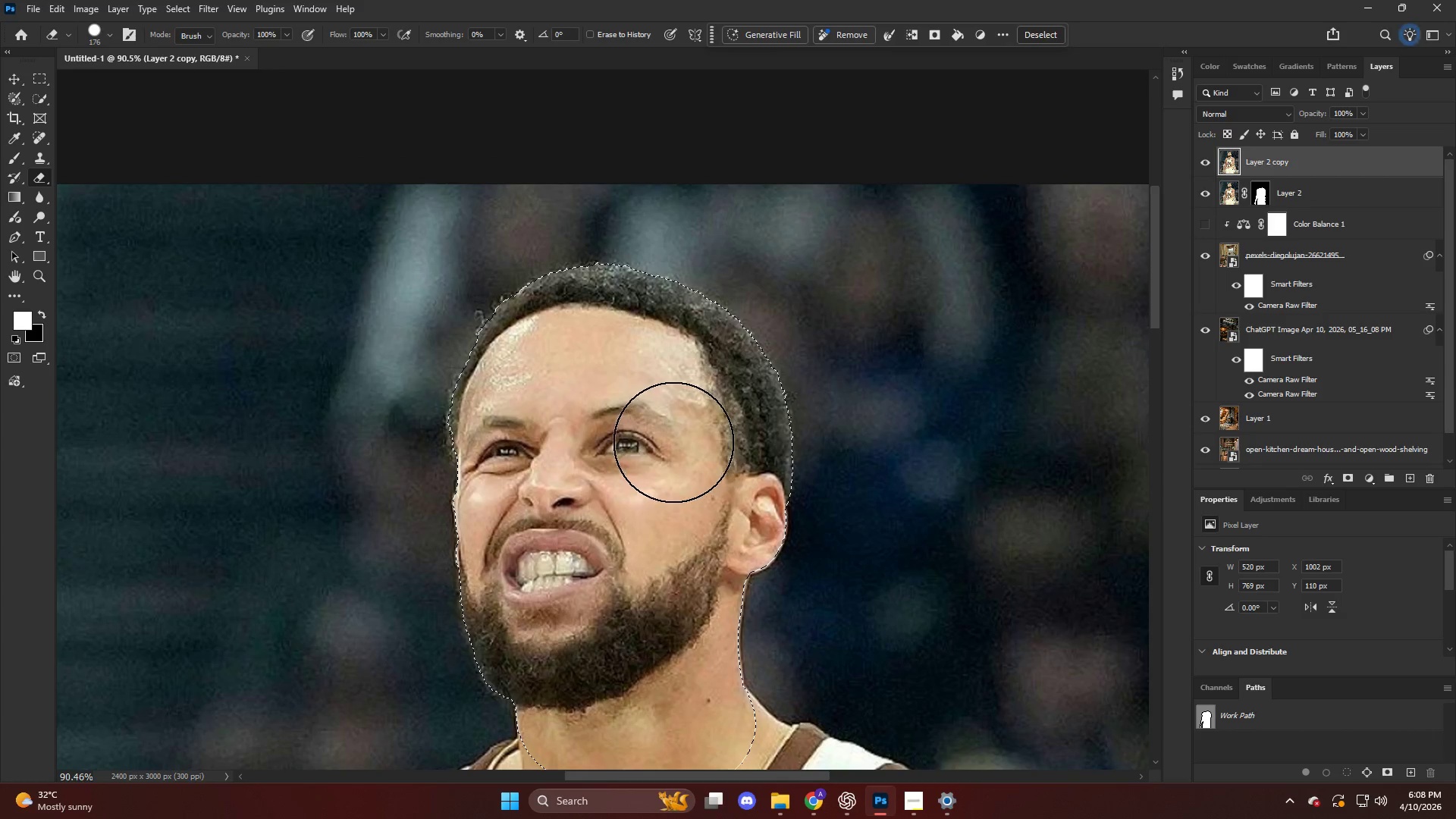 
scroll: coordinate [681, 443], scroll_direction: down, amount: 11.0
 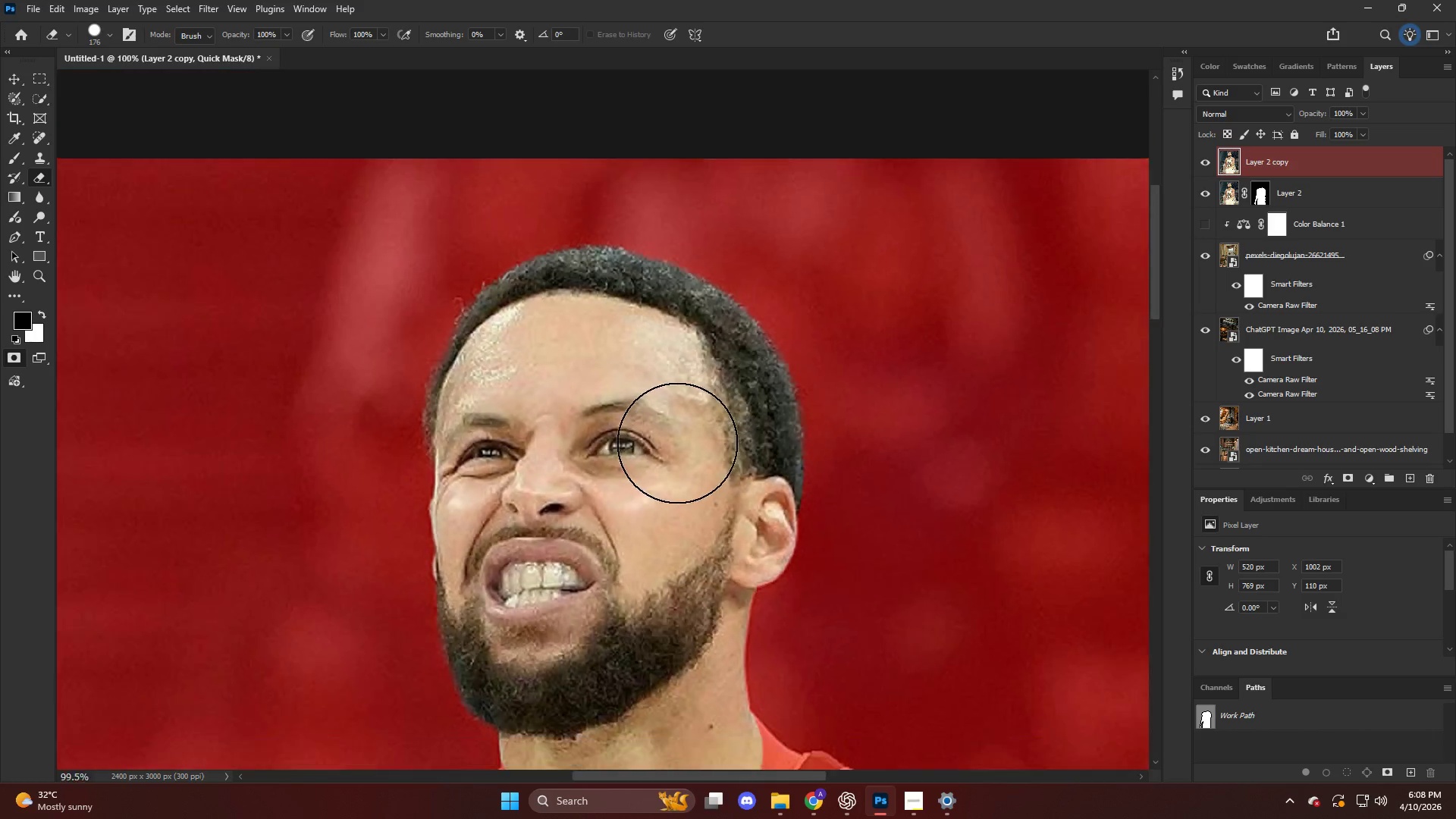 
hold_key(key=AltLeft, duration=0.48)
 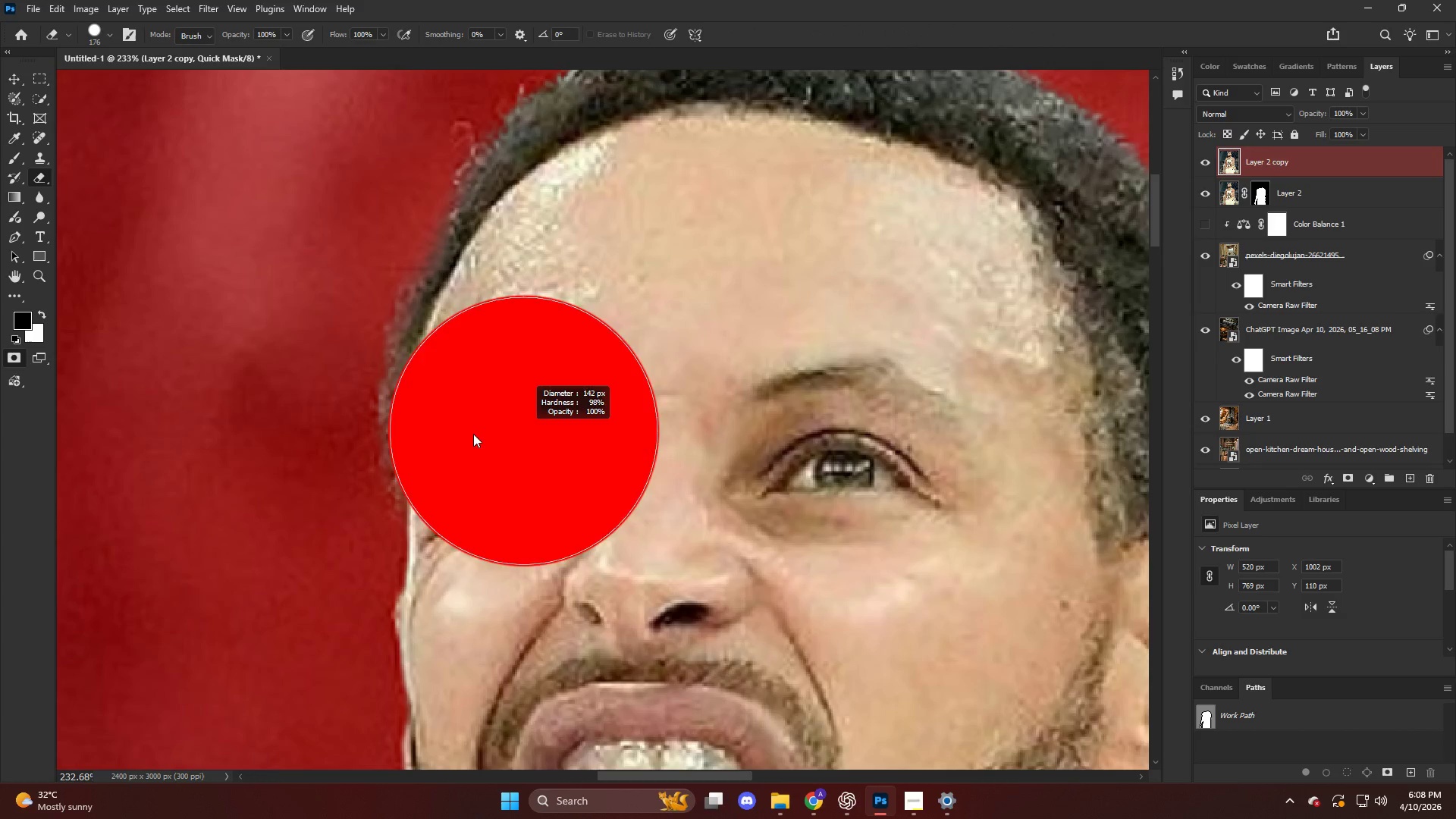 
key(Q)
 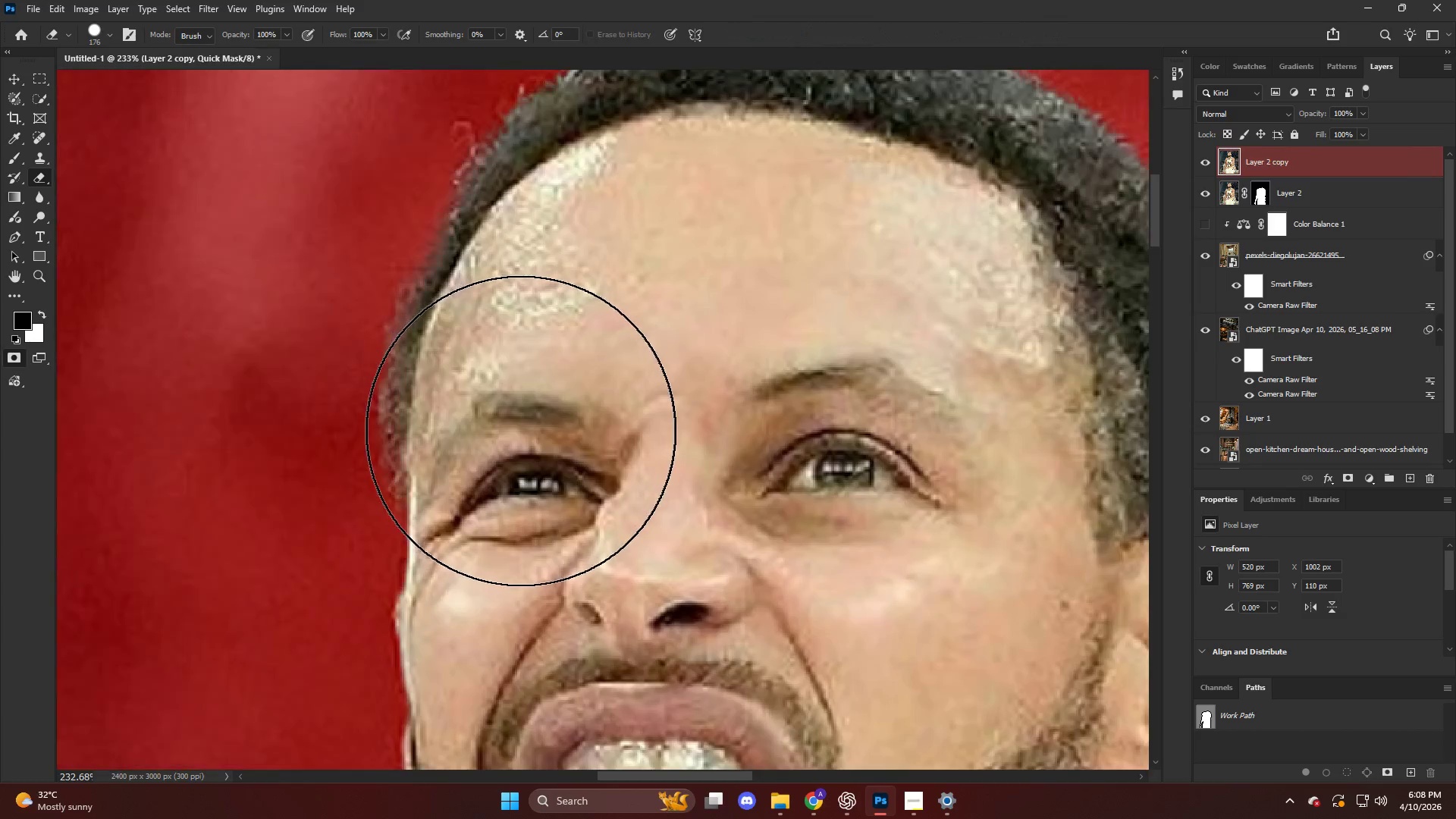 
key(Alt+AltLeft)
 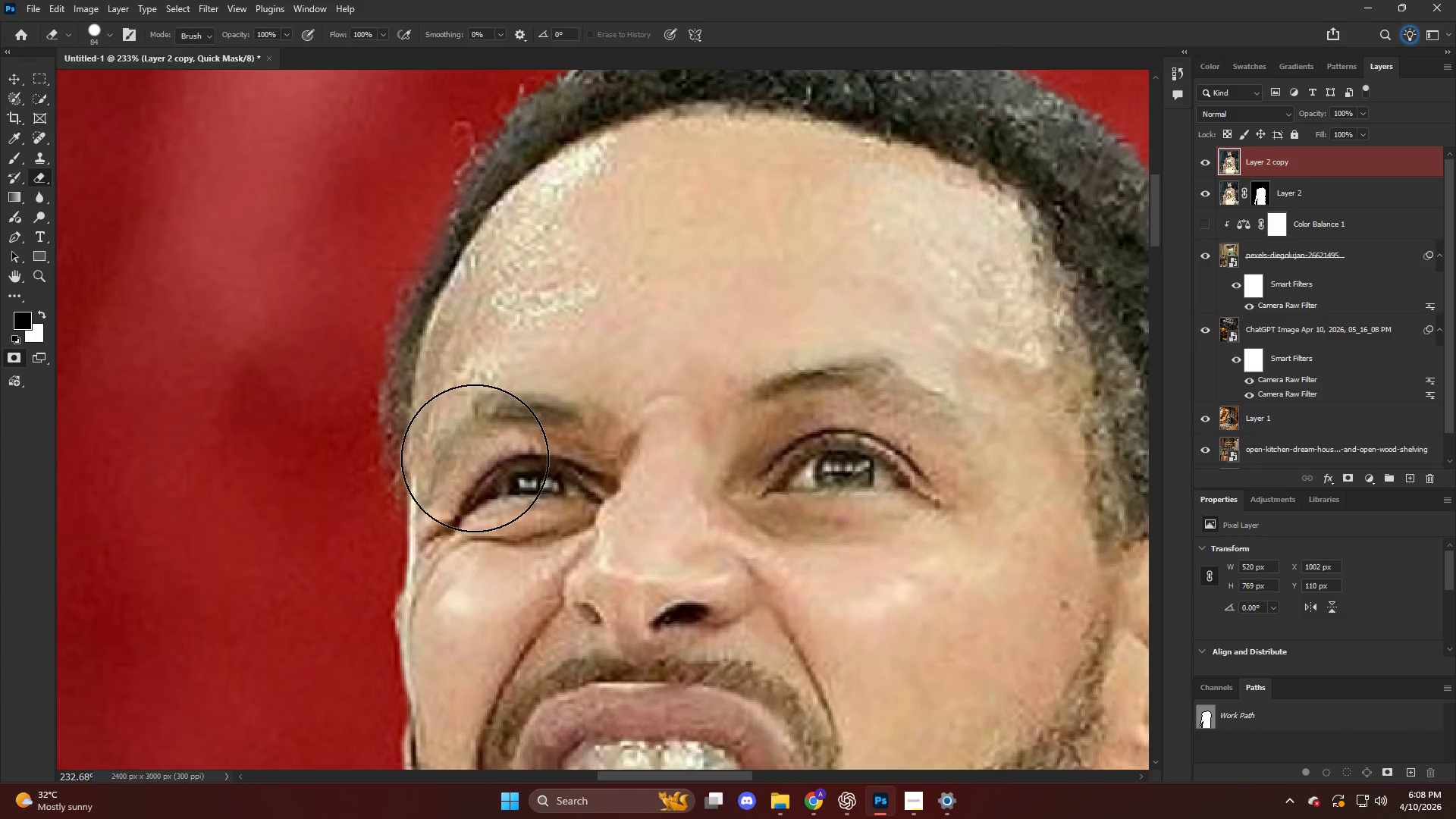 
scroll: coordinate [490, 430], scroll_direction: up, amount: 10.0
 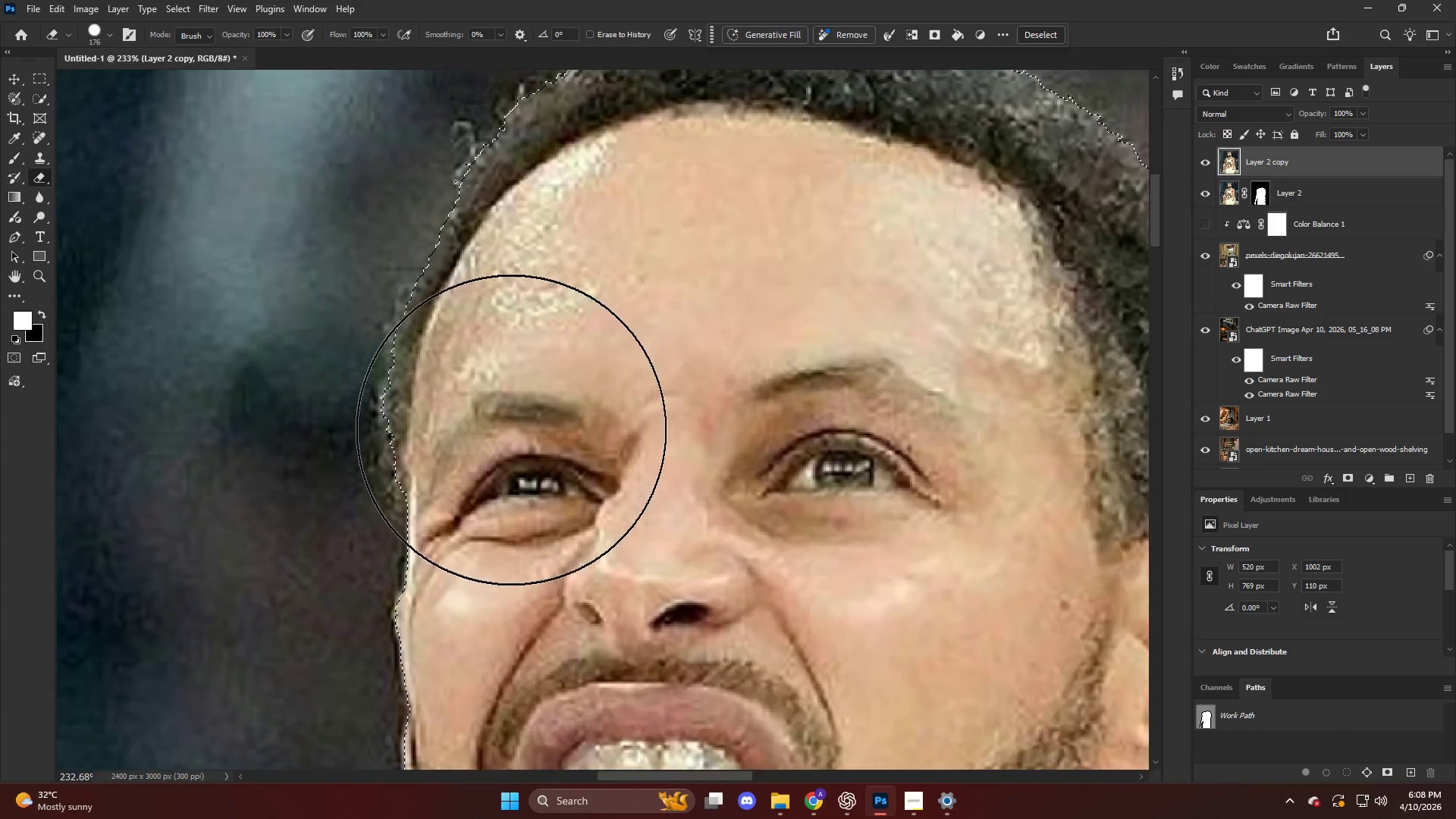 
left_click_drag(start_coordinate=[470, 464], to_coordinate=[542, 222])
 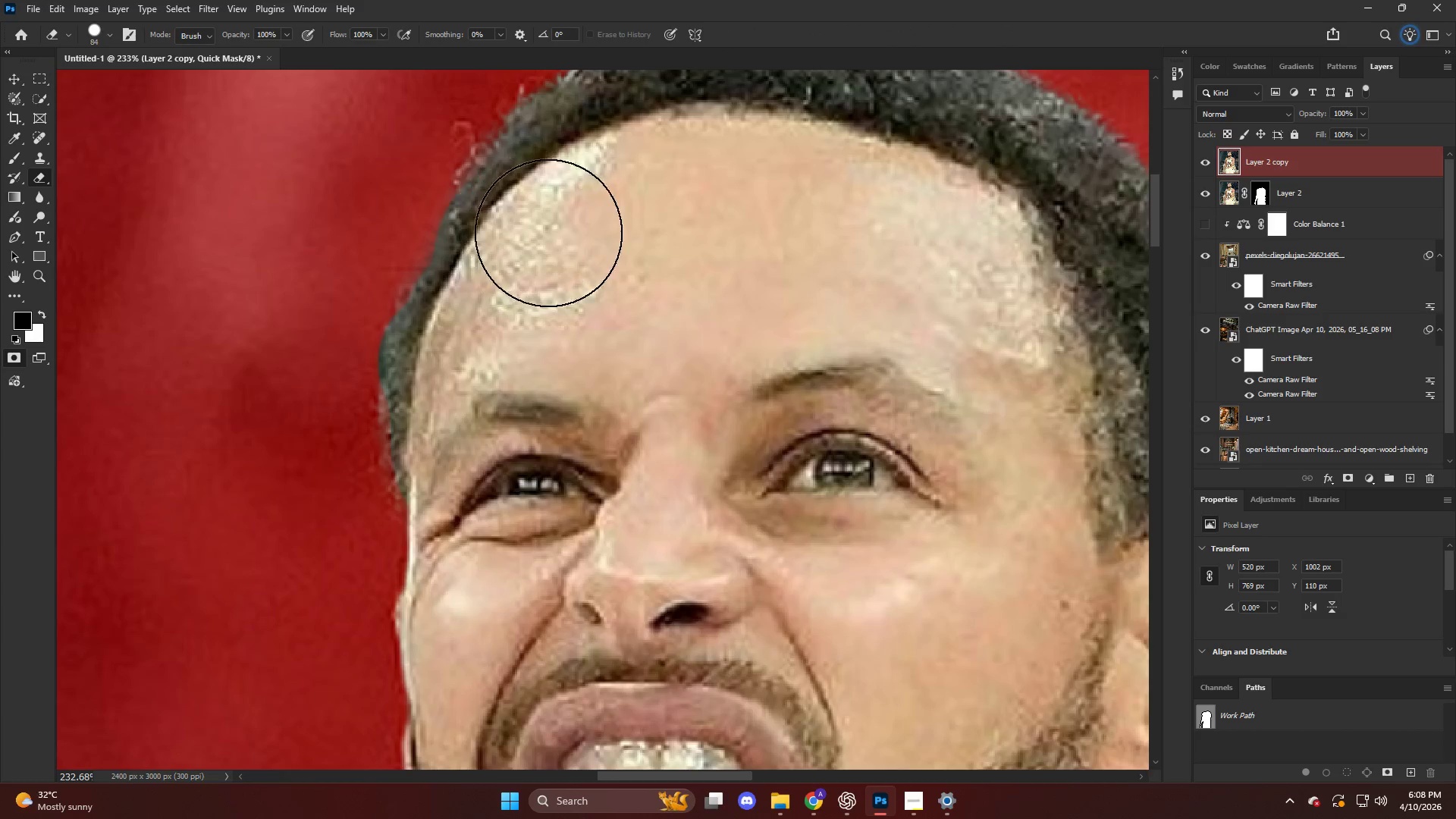 
key(Alt+AltLeft)
 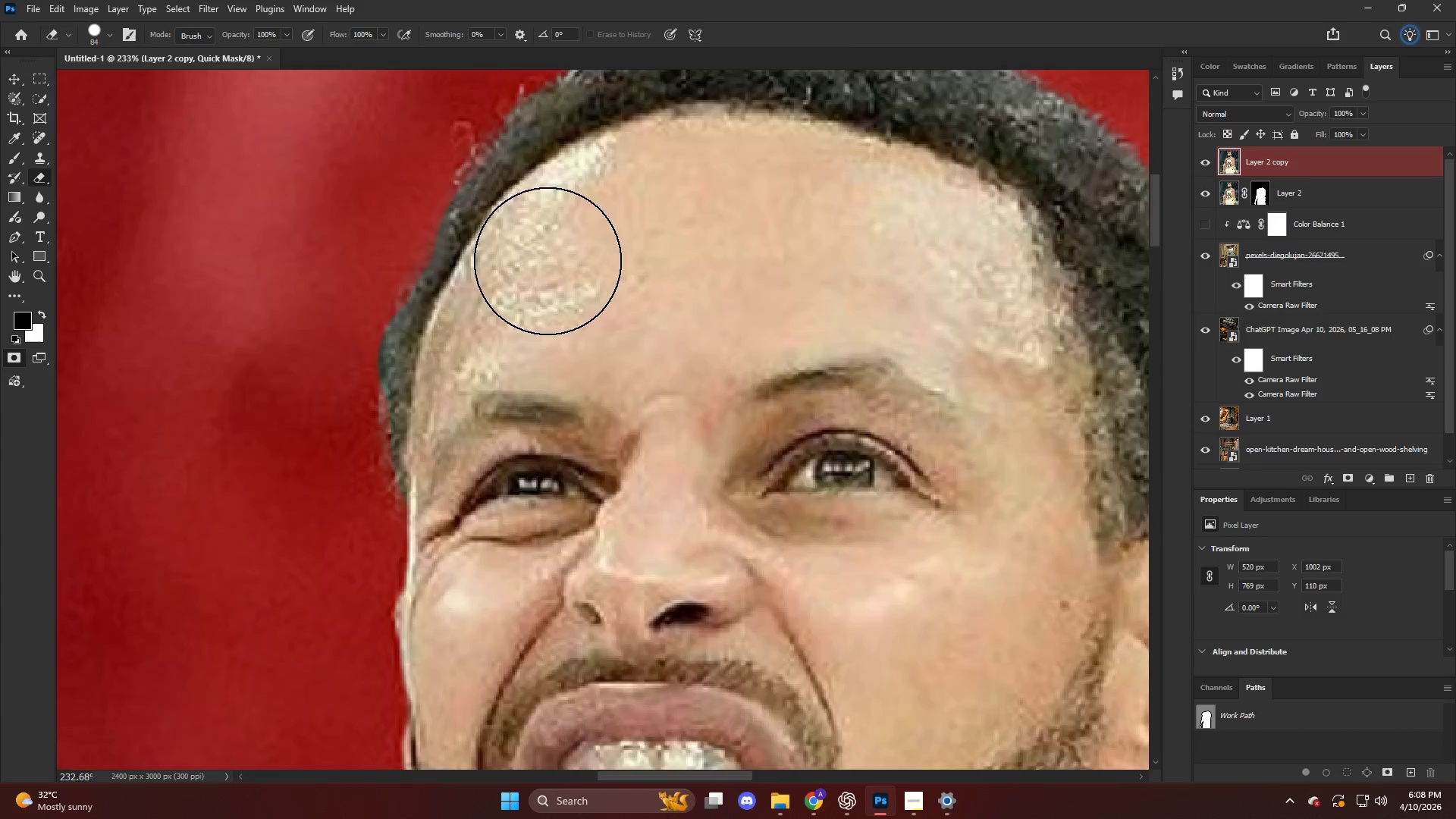 
key(Alt+AltLeft)
 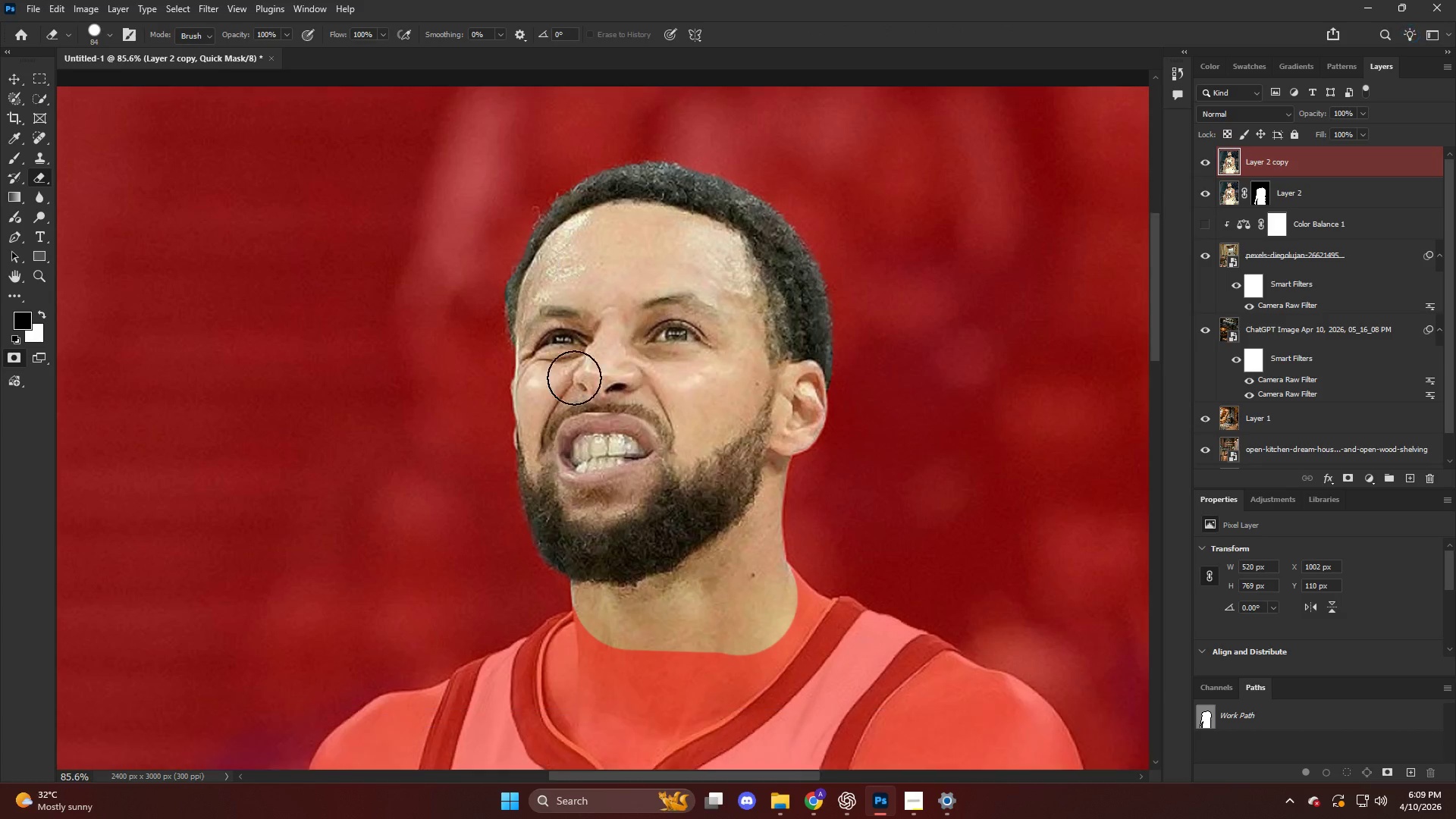 
hold_key(key=AltLeft, duration=0.52)
 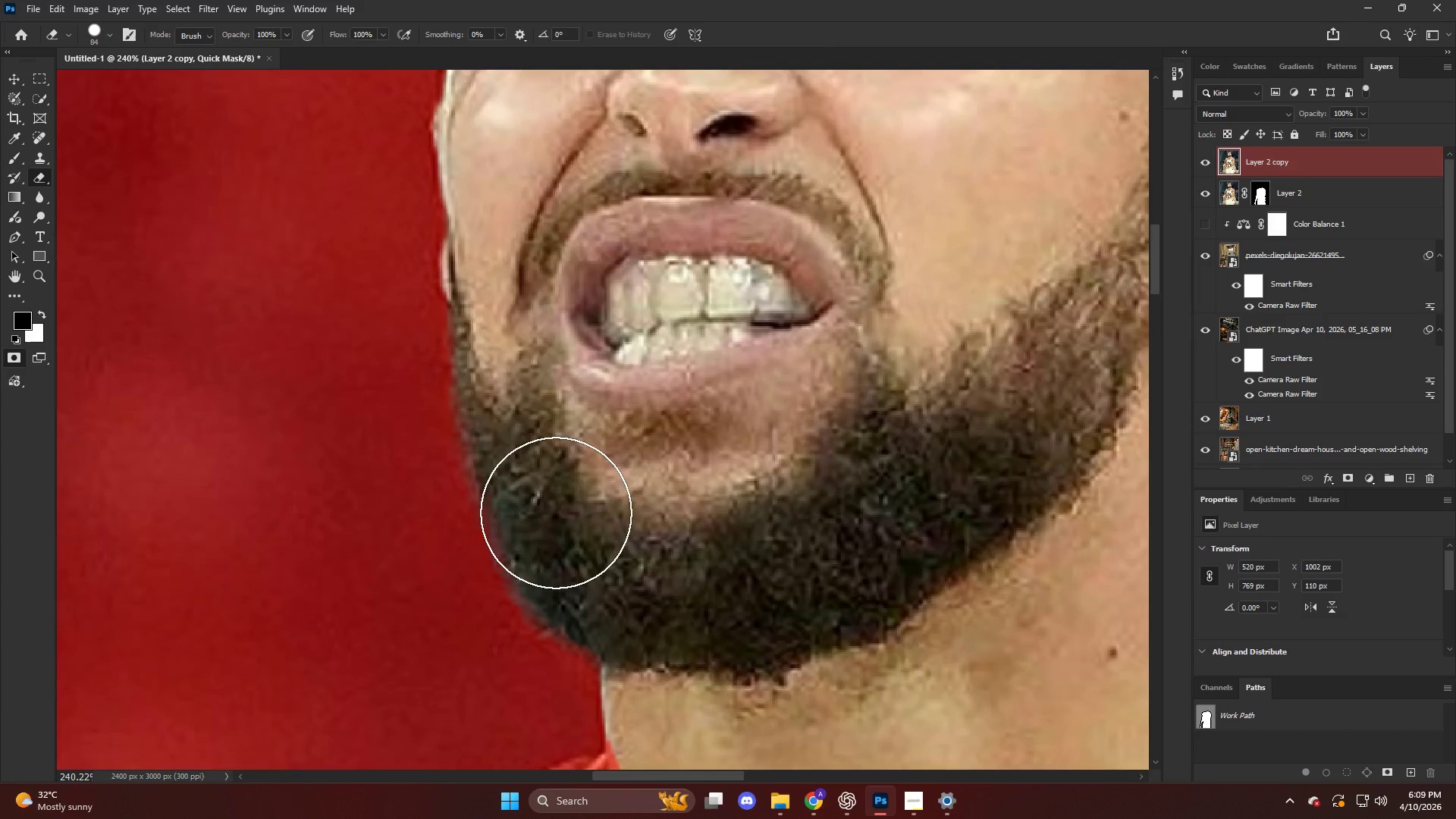 
key(Q)
 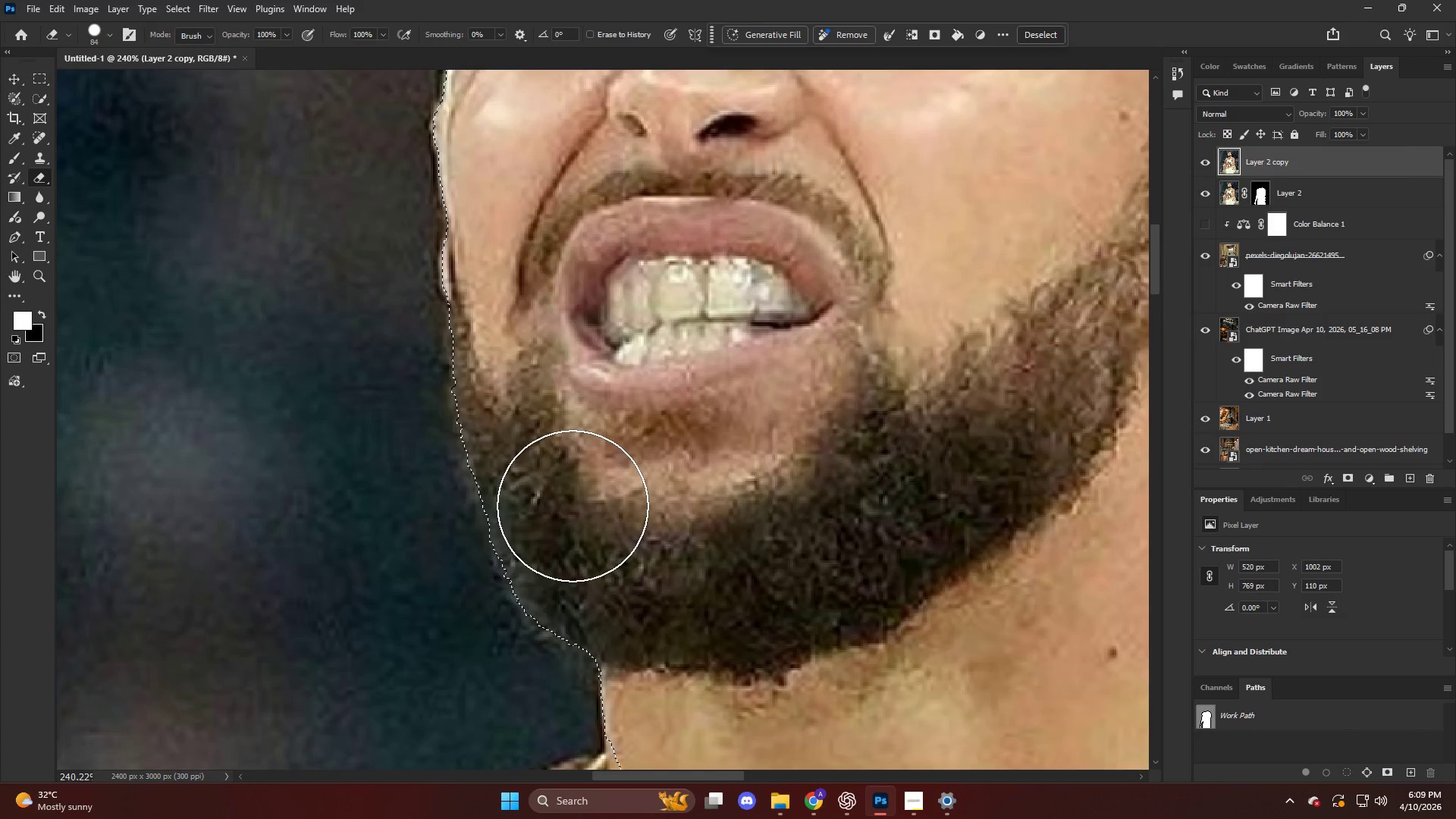 
scroll: coordinate [551, 518], scroll_direction: down, amount: 3.0
 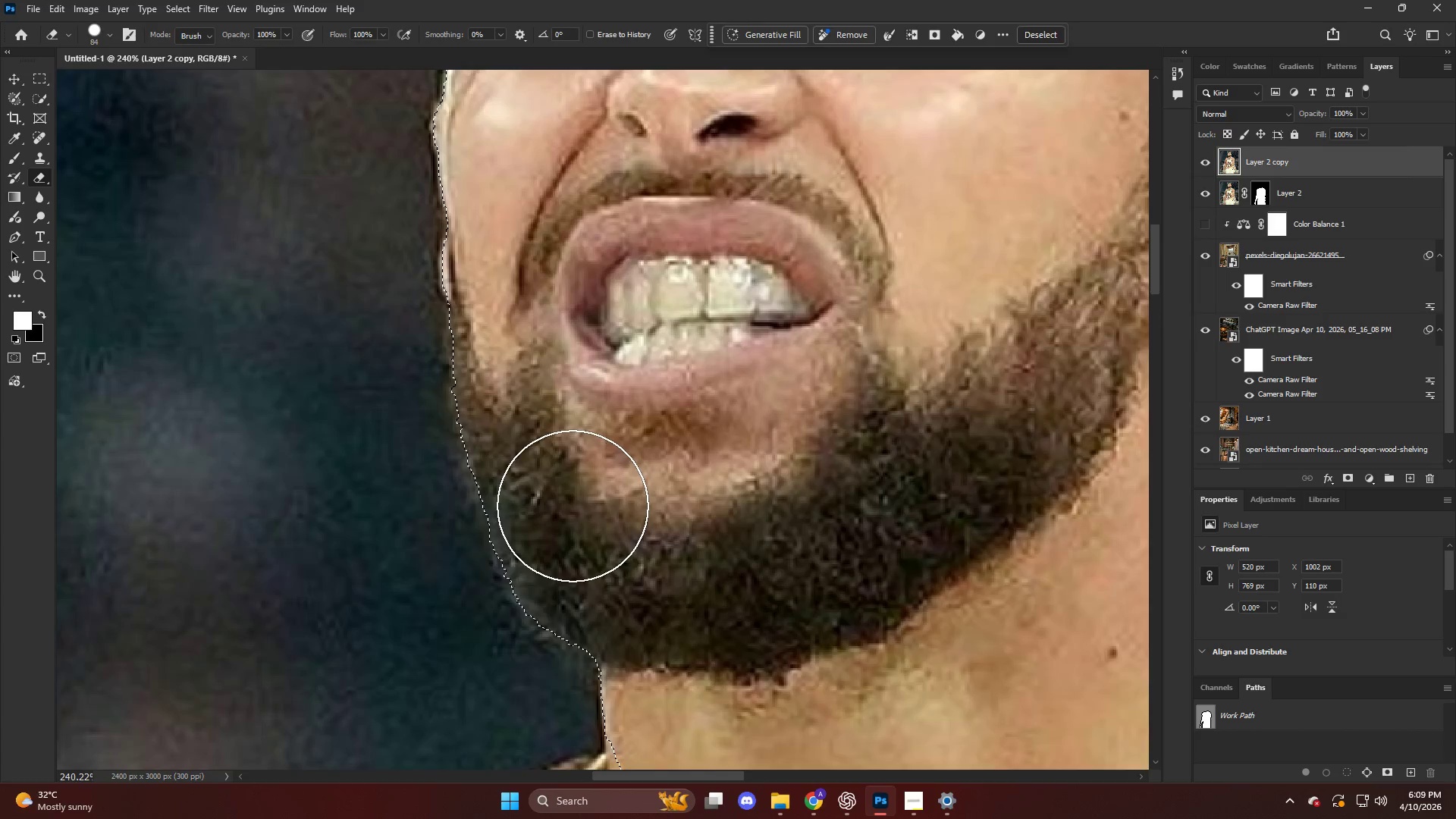 
key(Q)
 